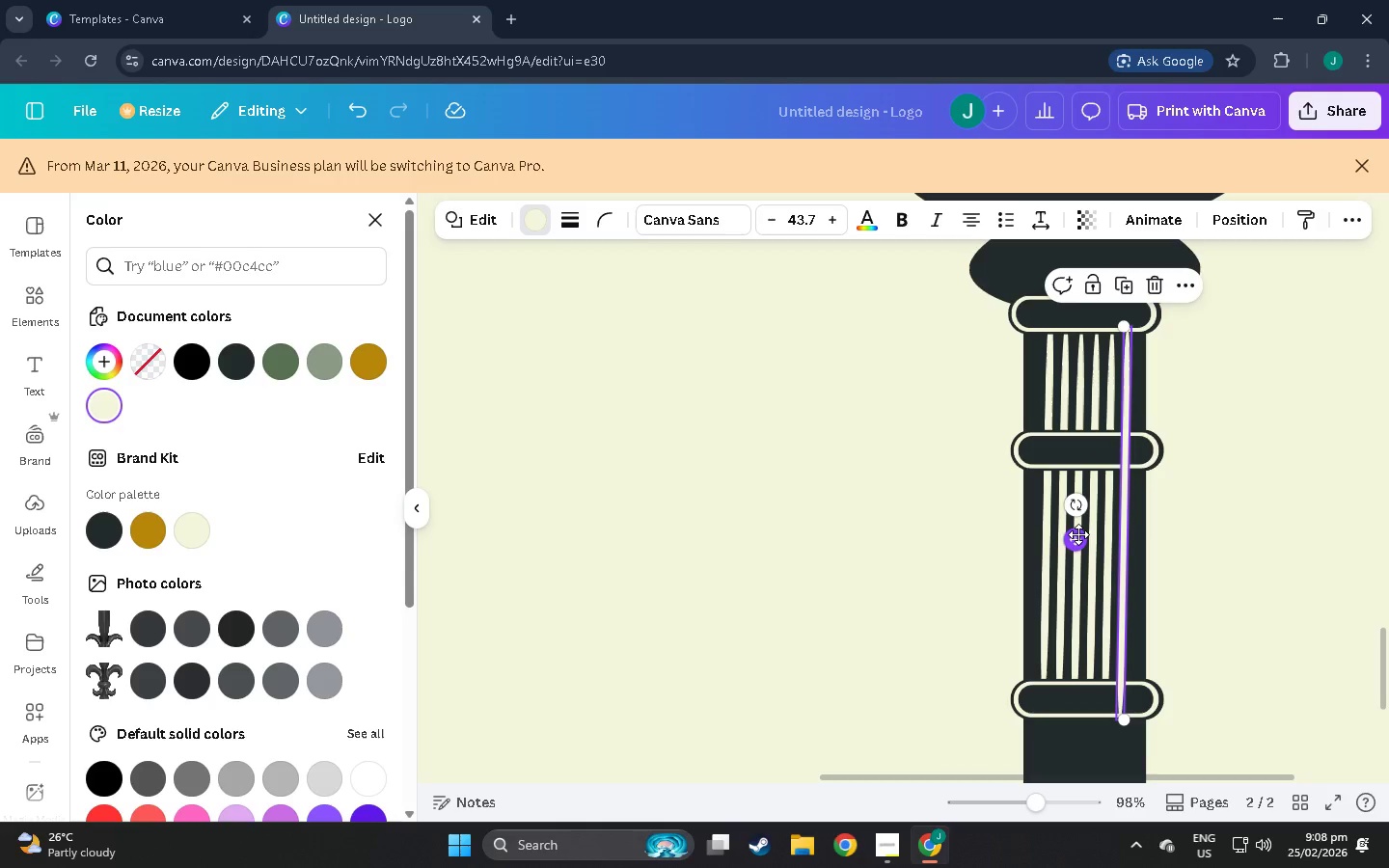 
key(Control+BracketLeft)
 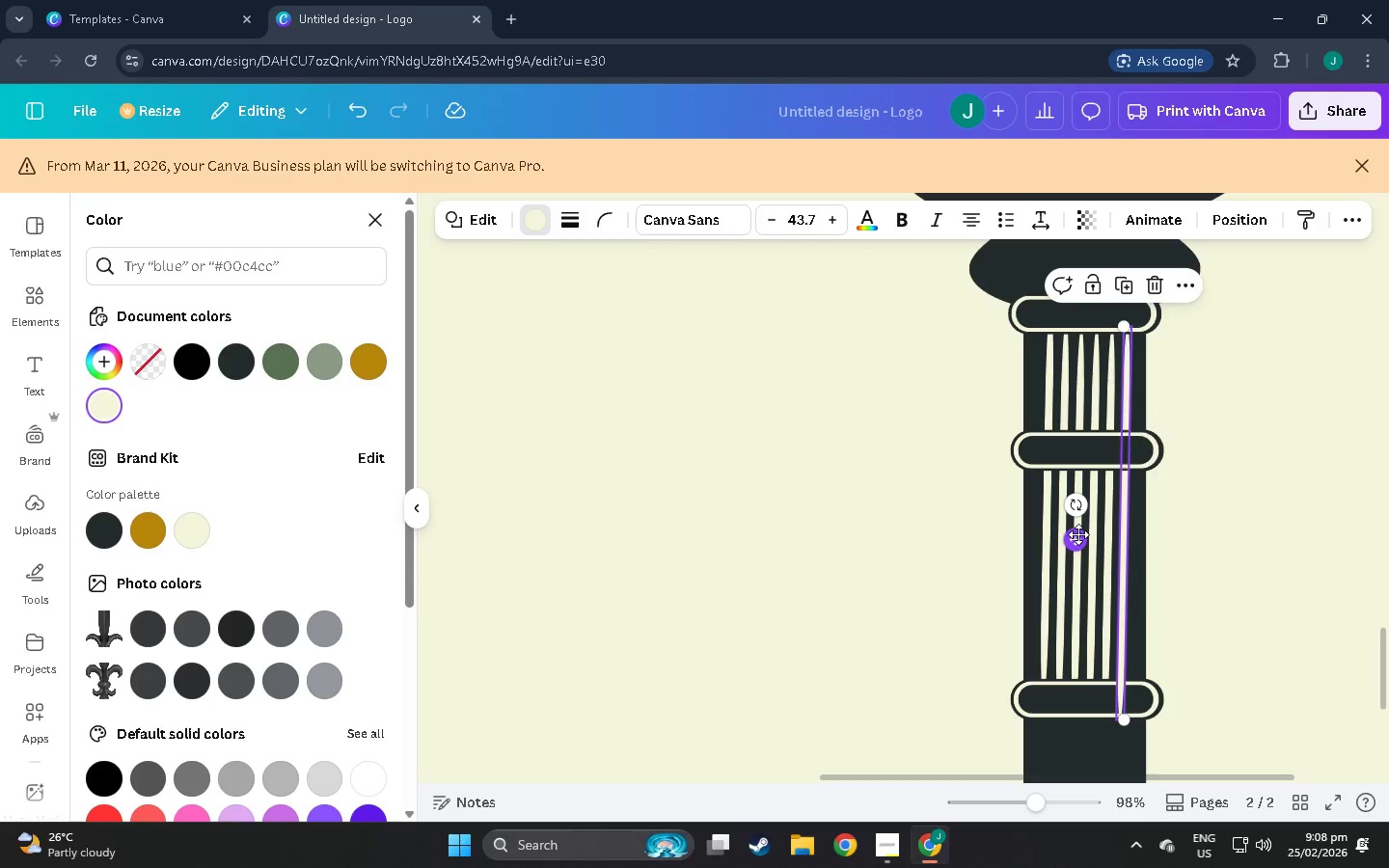 
key(Control+BracketLeft)
 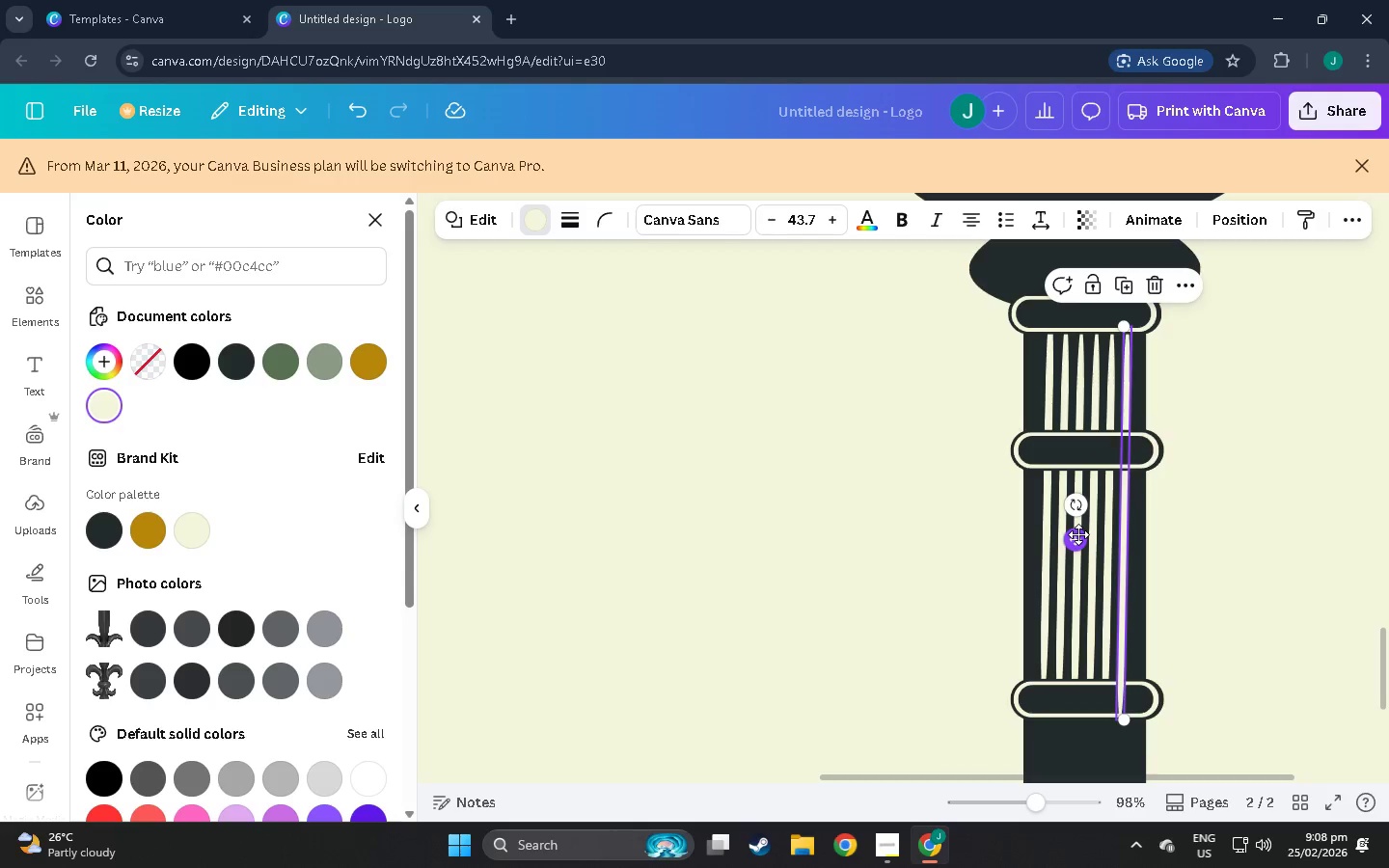 
key(Control+BracketLeft)
 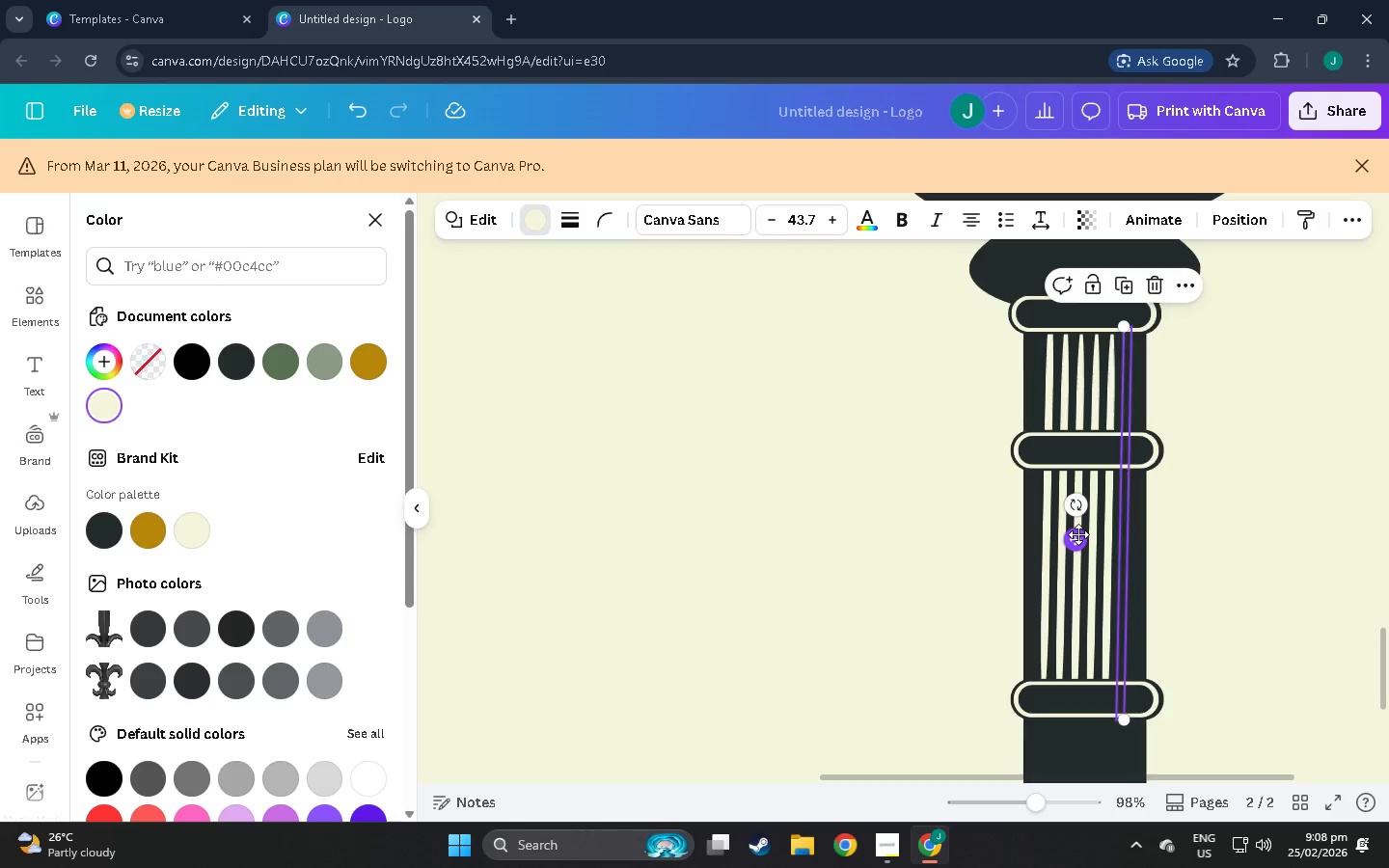 
key(Control+BracketLeft)
 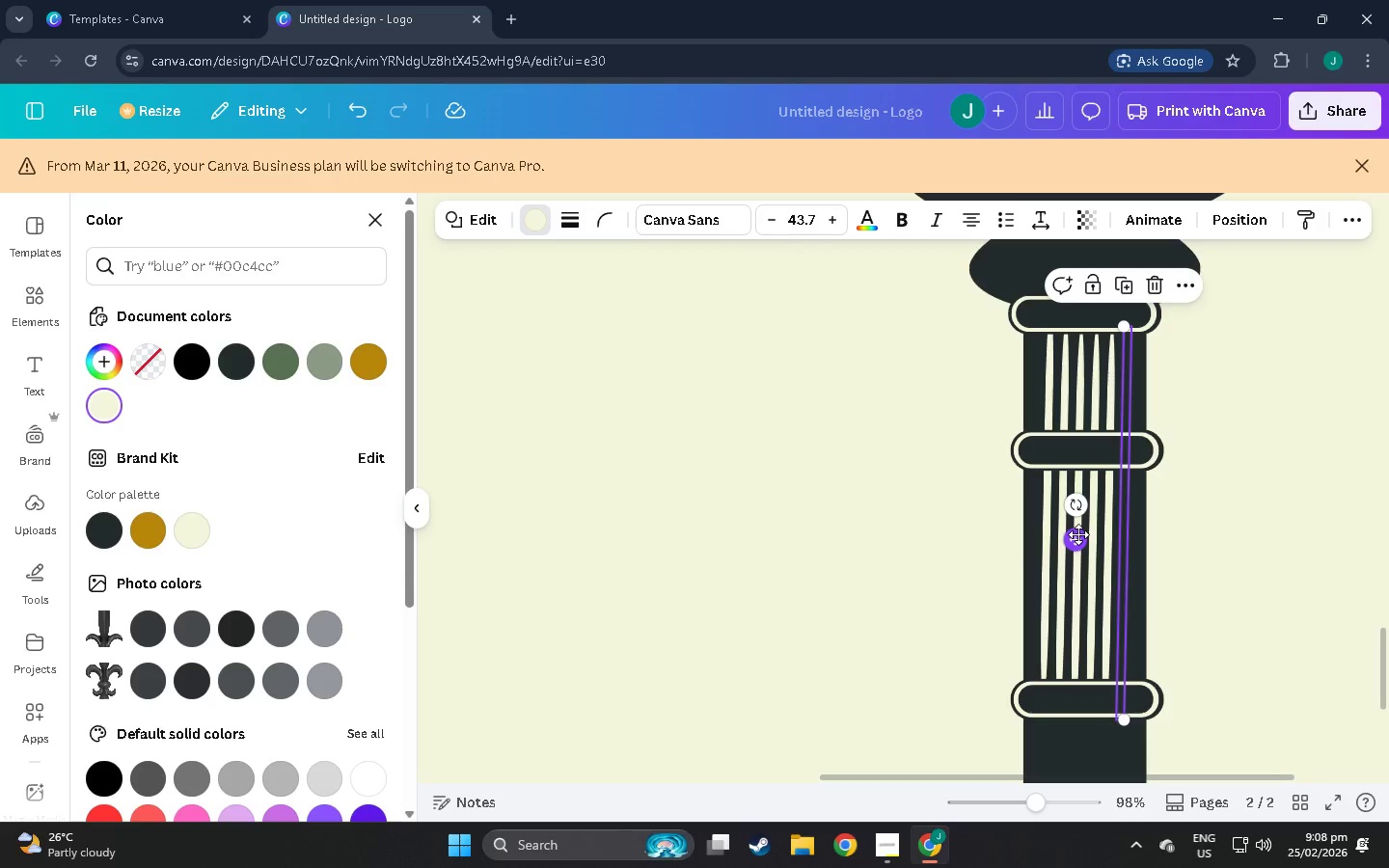 
key(Control+BracketRight)
 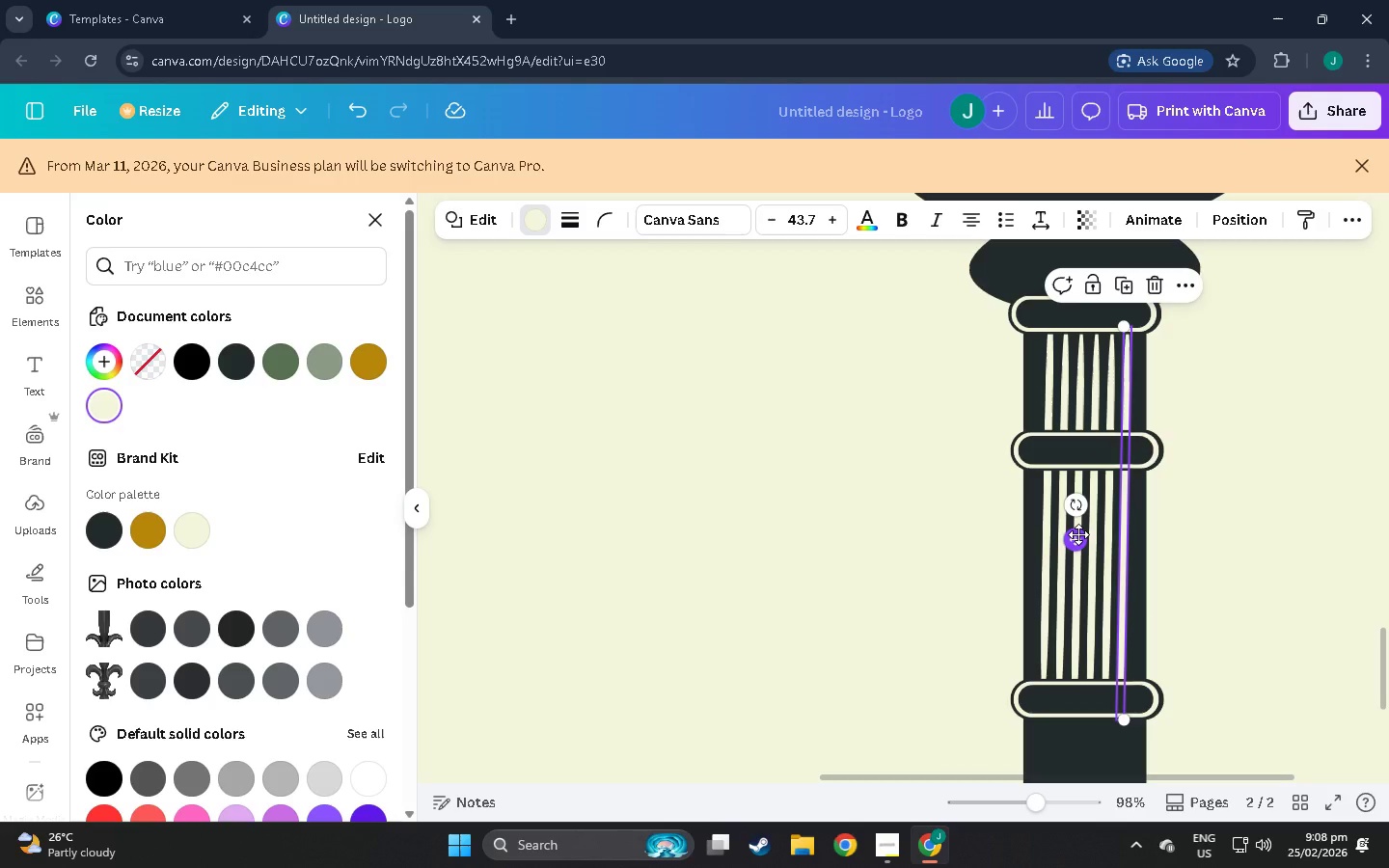 
key(Control+C)
 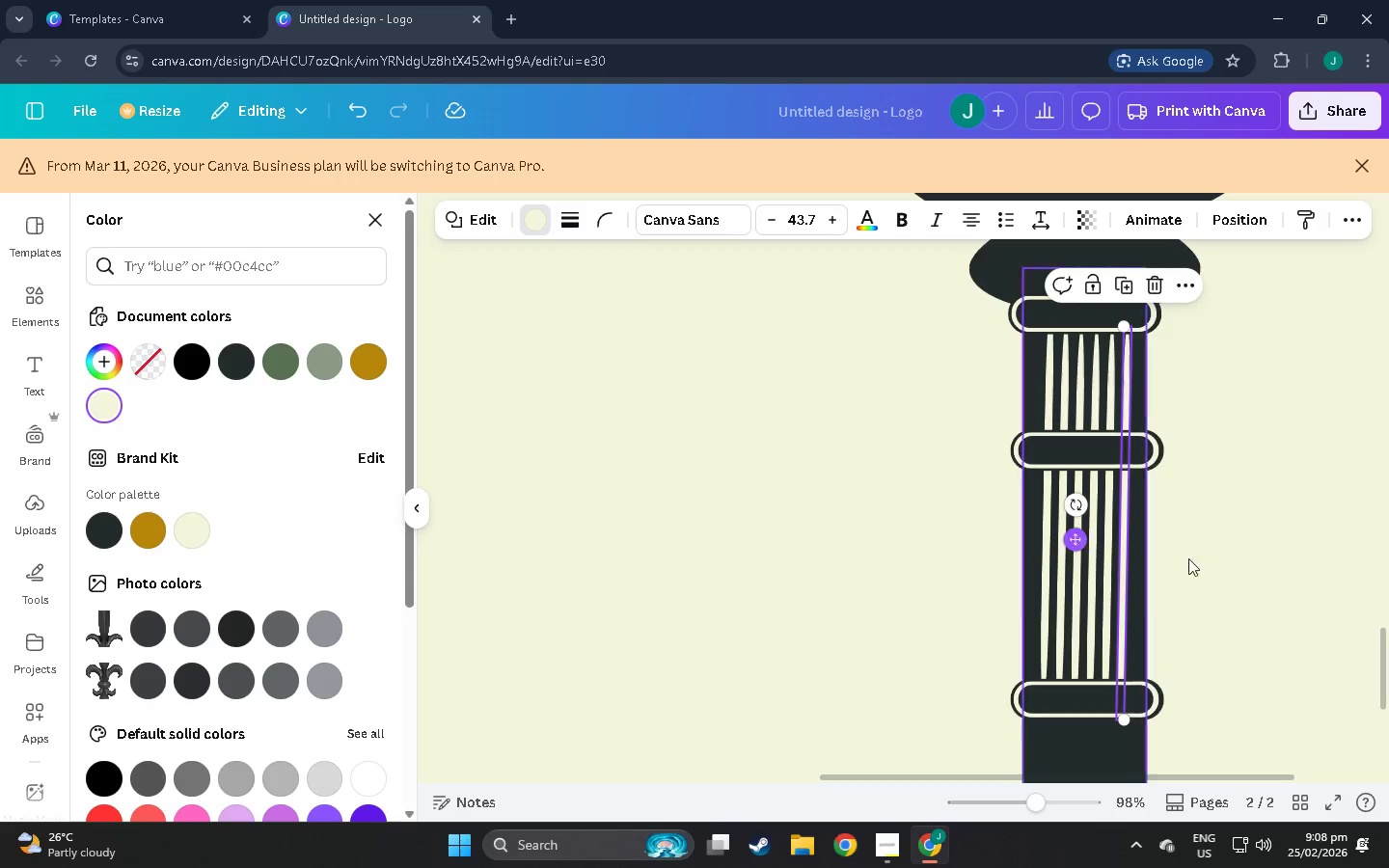 
key(Control+V)
 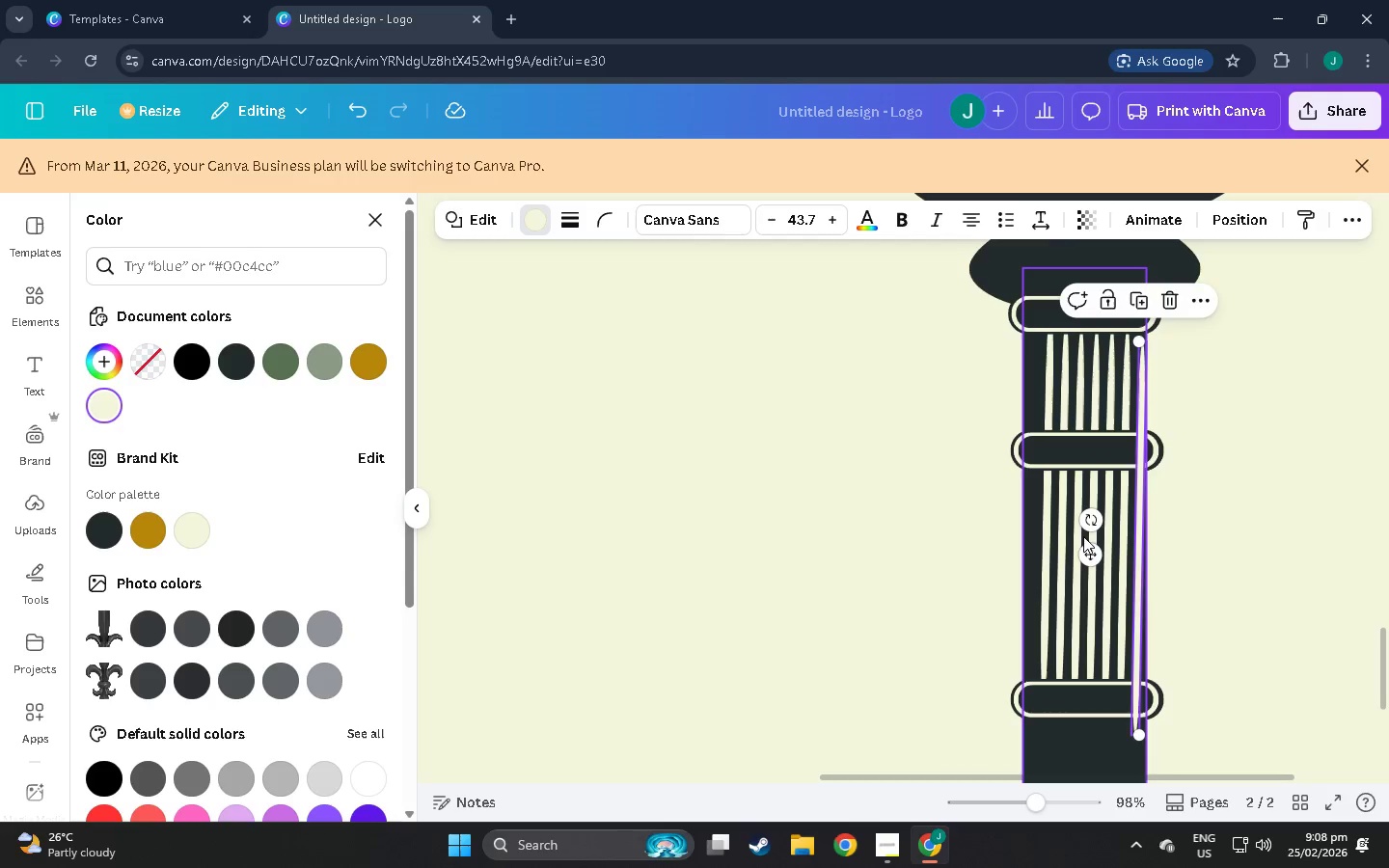 
left_click_drag(start_coordinate=[1097, 554], to_coordinate=[992, 534])
 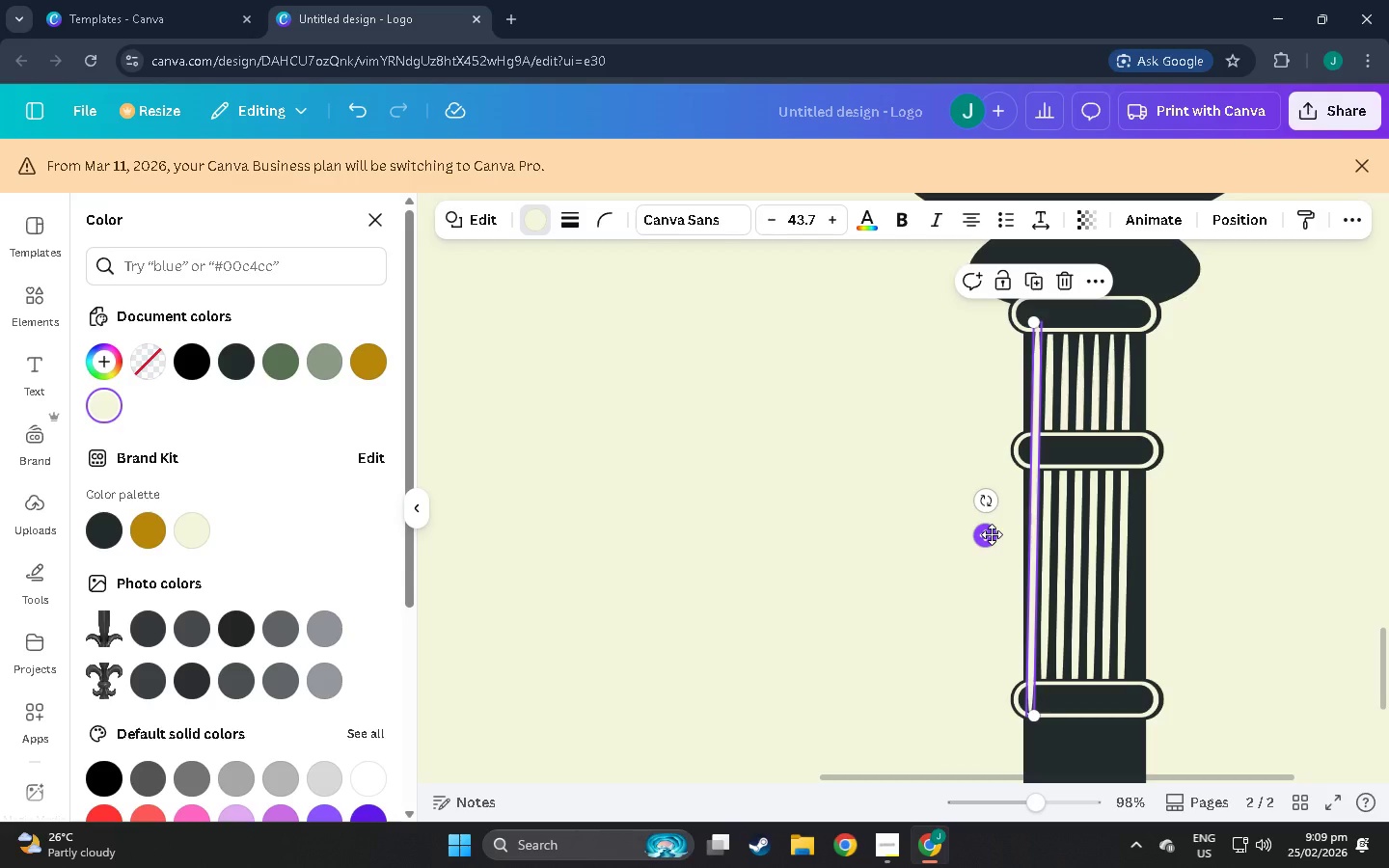 
hold_key(key=ControlLeft, duration=1.5)
 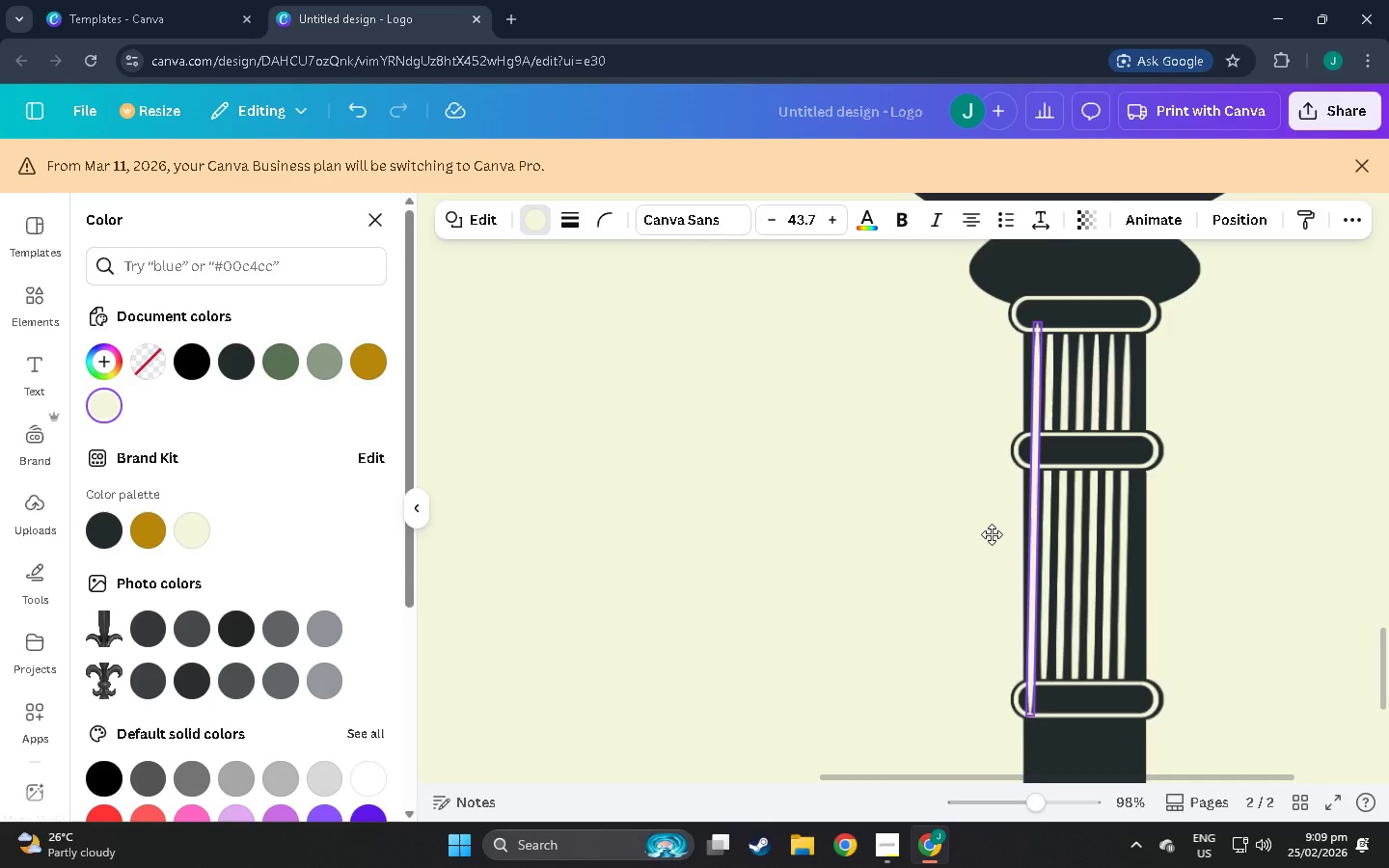 
hold_key(key=ControlLeft, duration=1.5)
 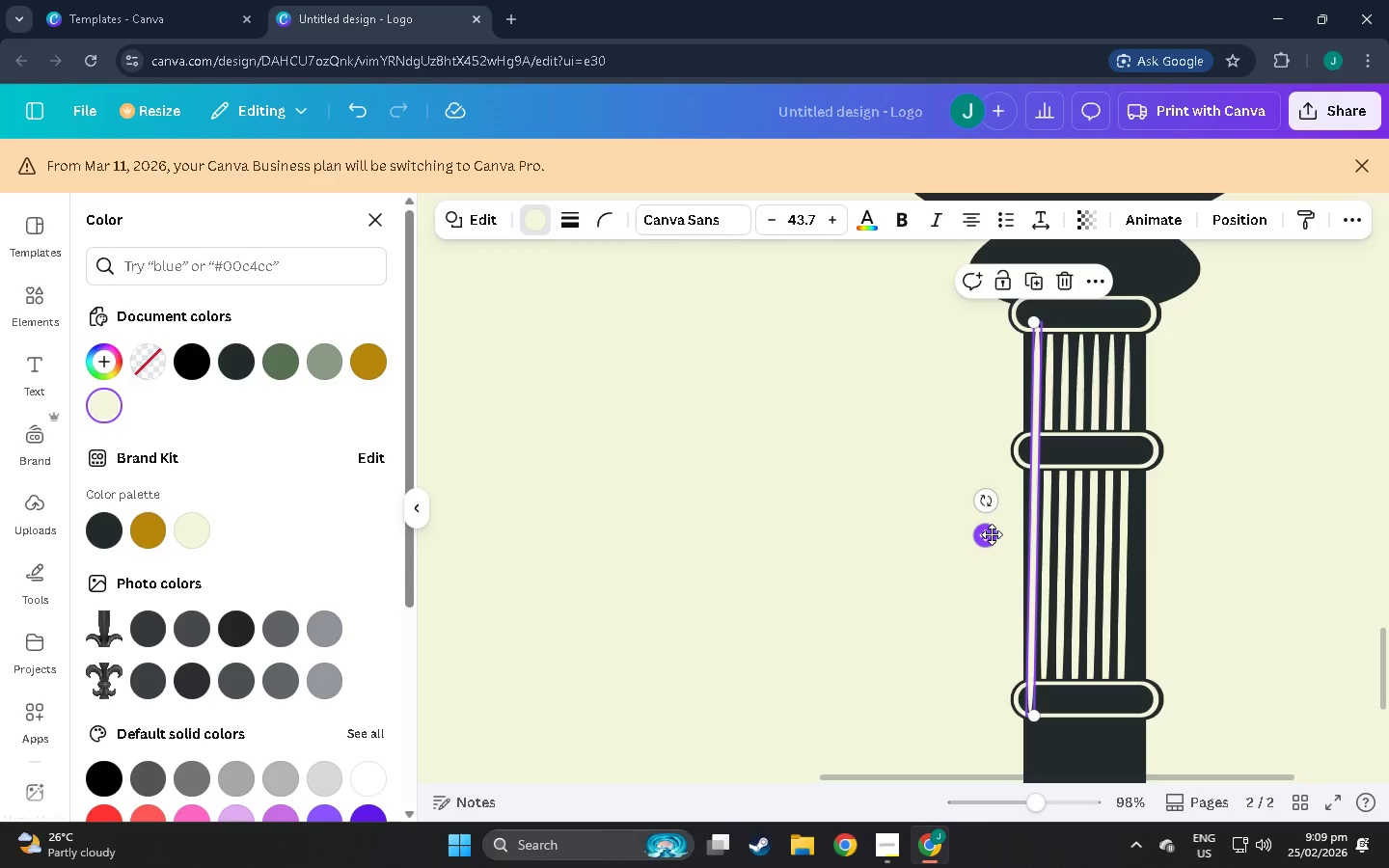 
hold_key(key=ControlLeft, duration=0.5)
 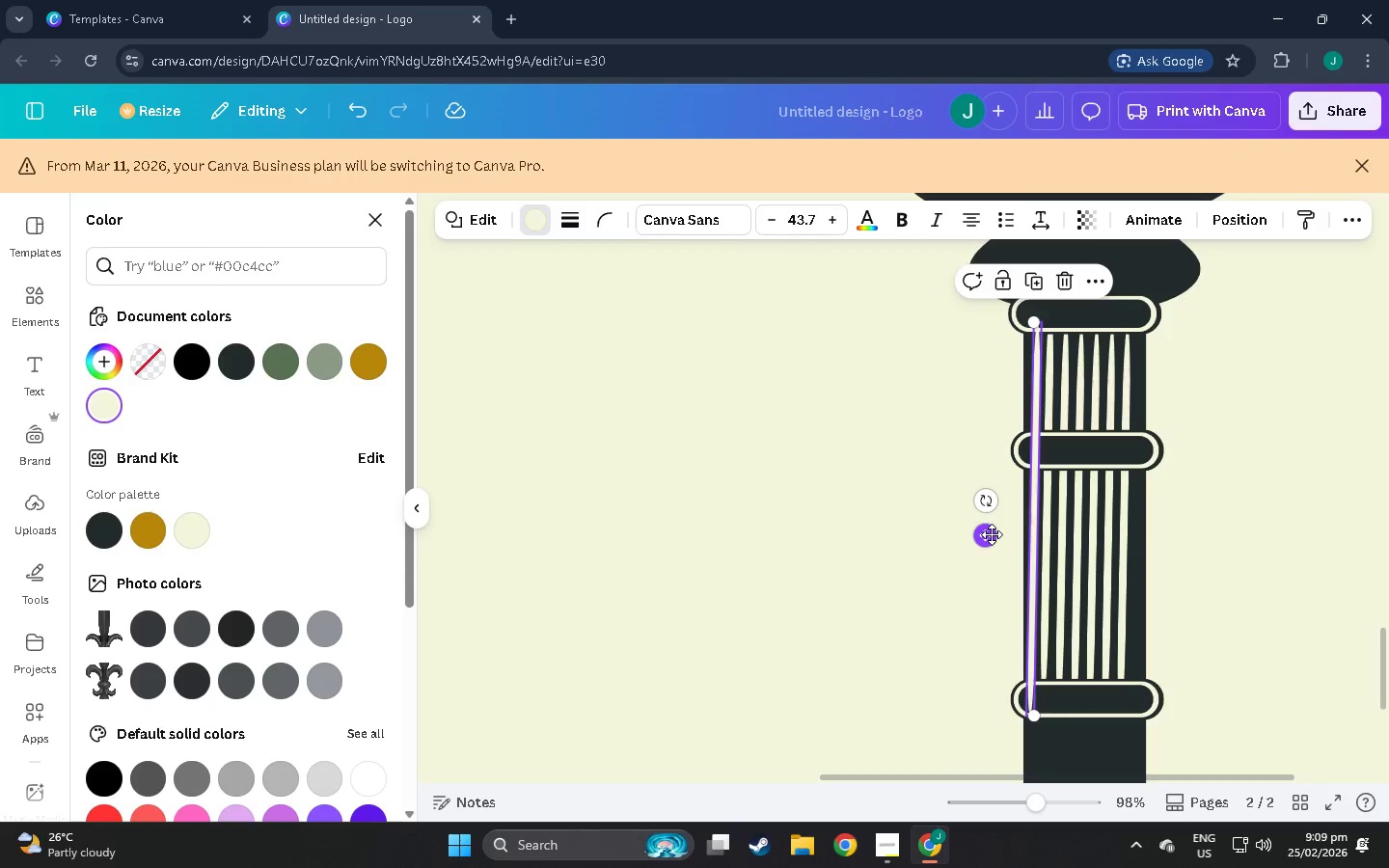 
key(Control+C)
 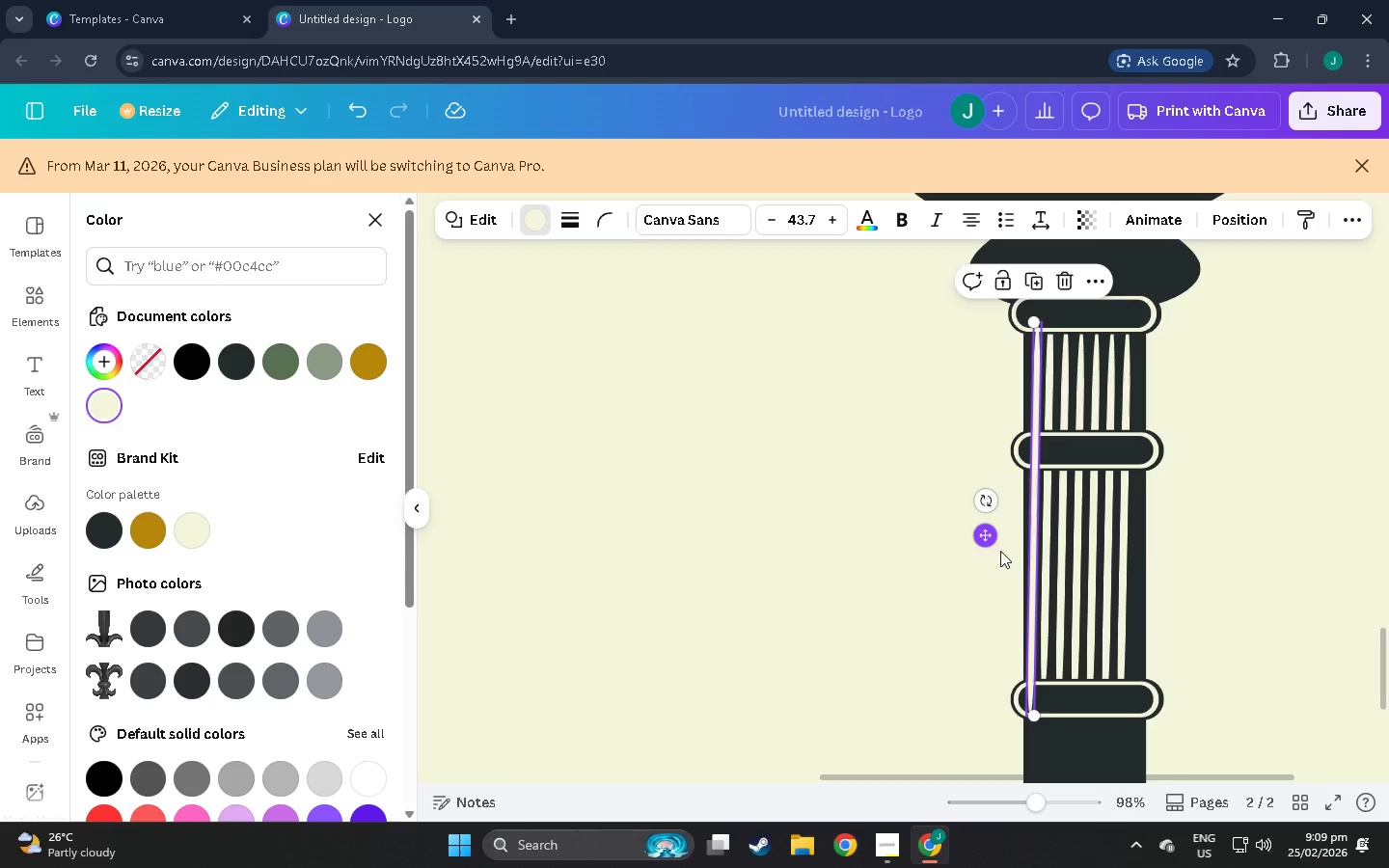 
key(Control+V)
 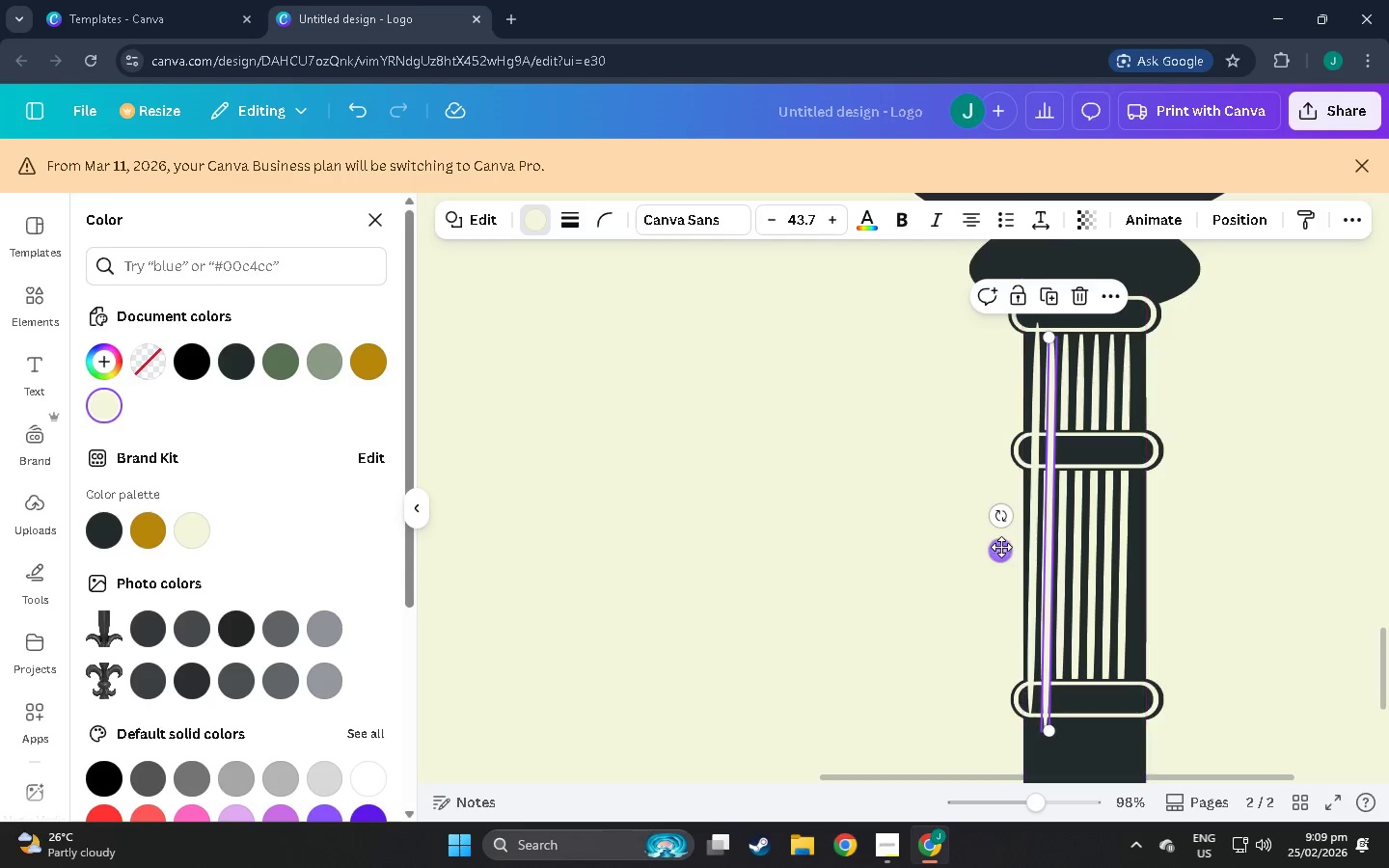 
left_click_drag(start_coordinate=[996, 547], to_coordinate=[1084, 532])
 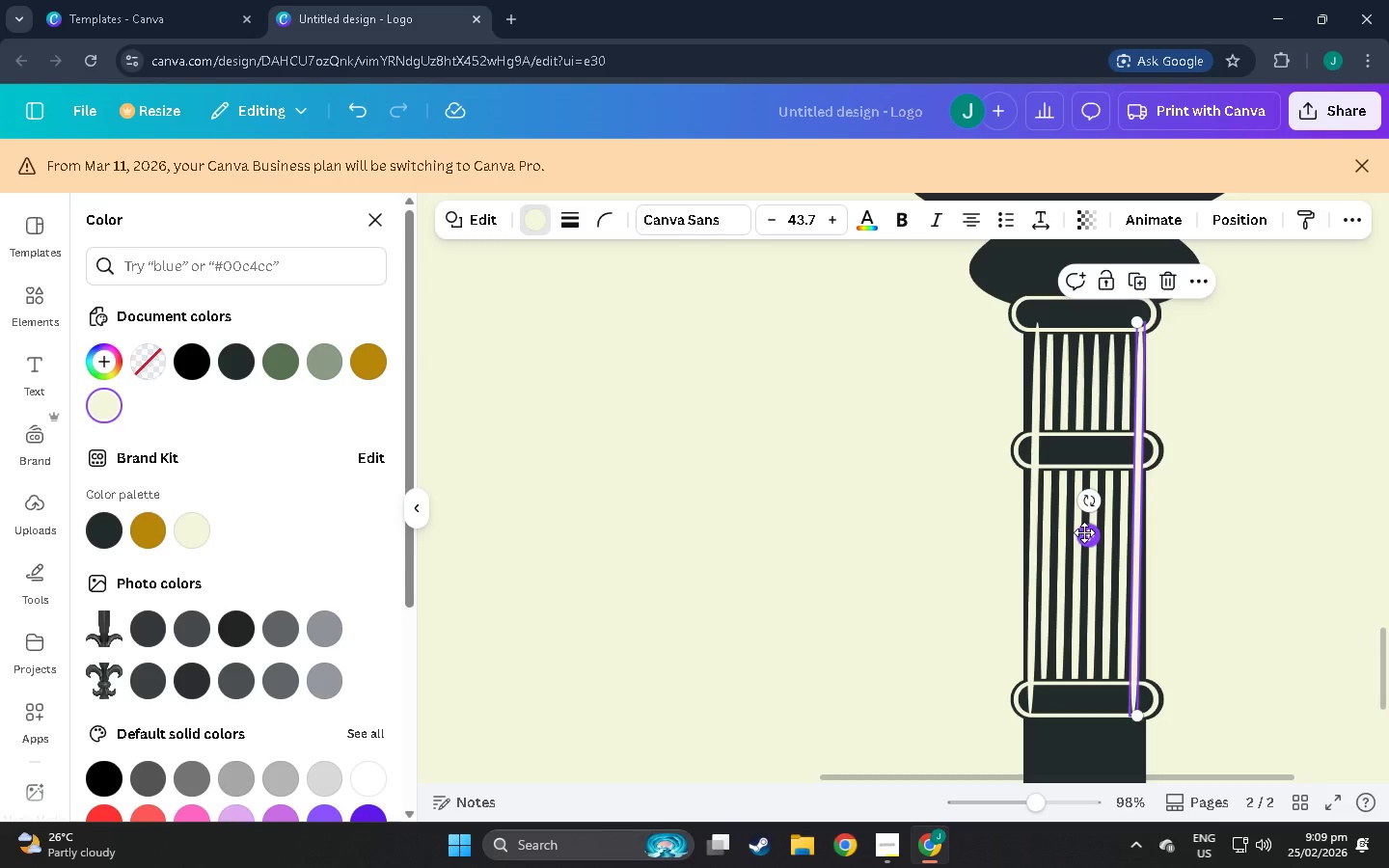 
key(Control+BracketLeft)
 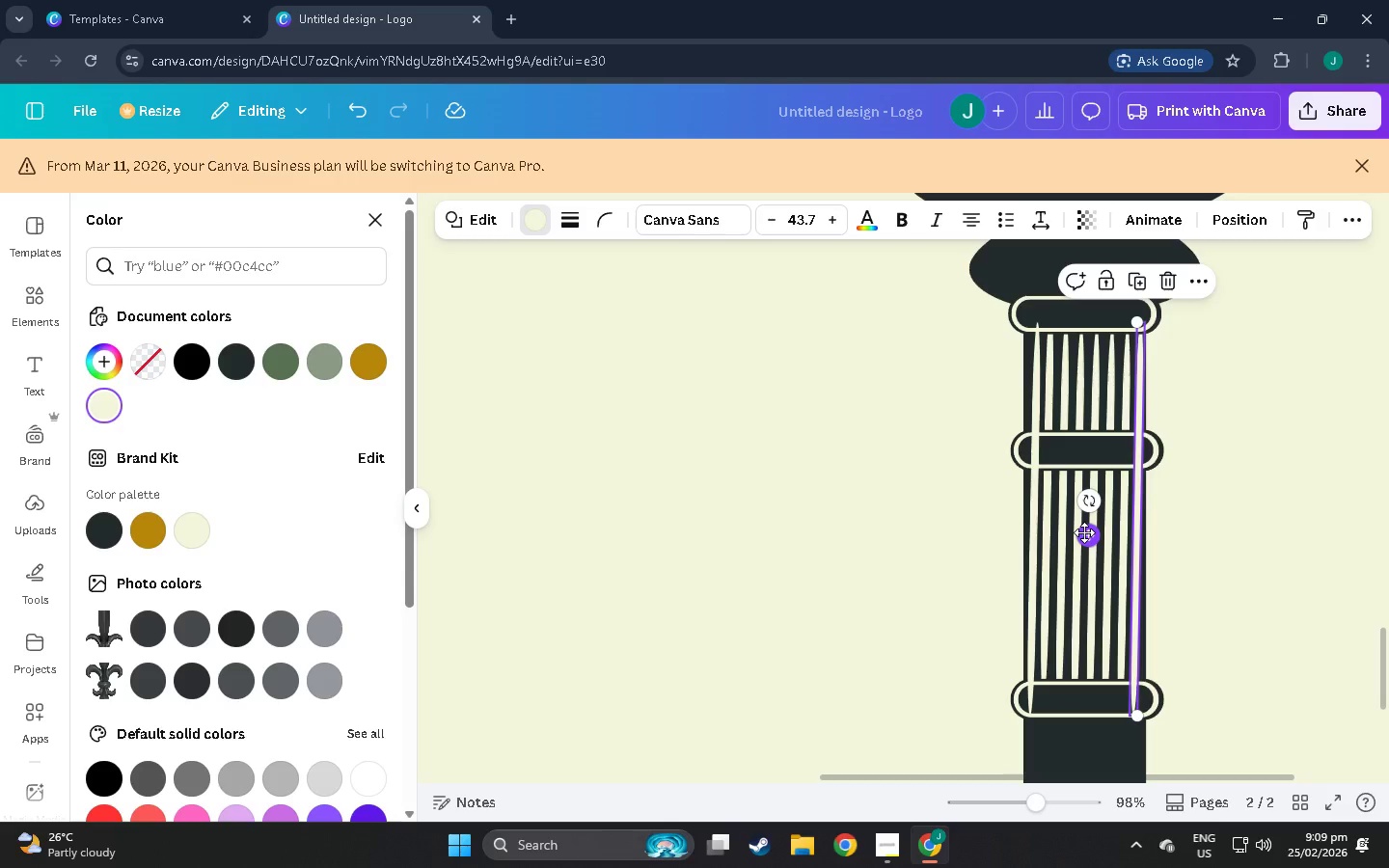 
key(Control+BracketLeft)
 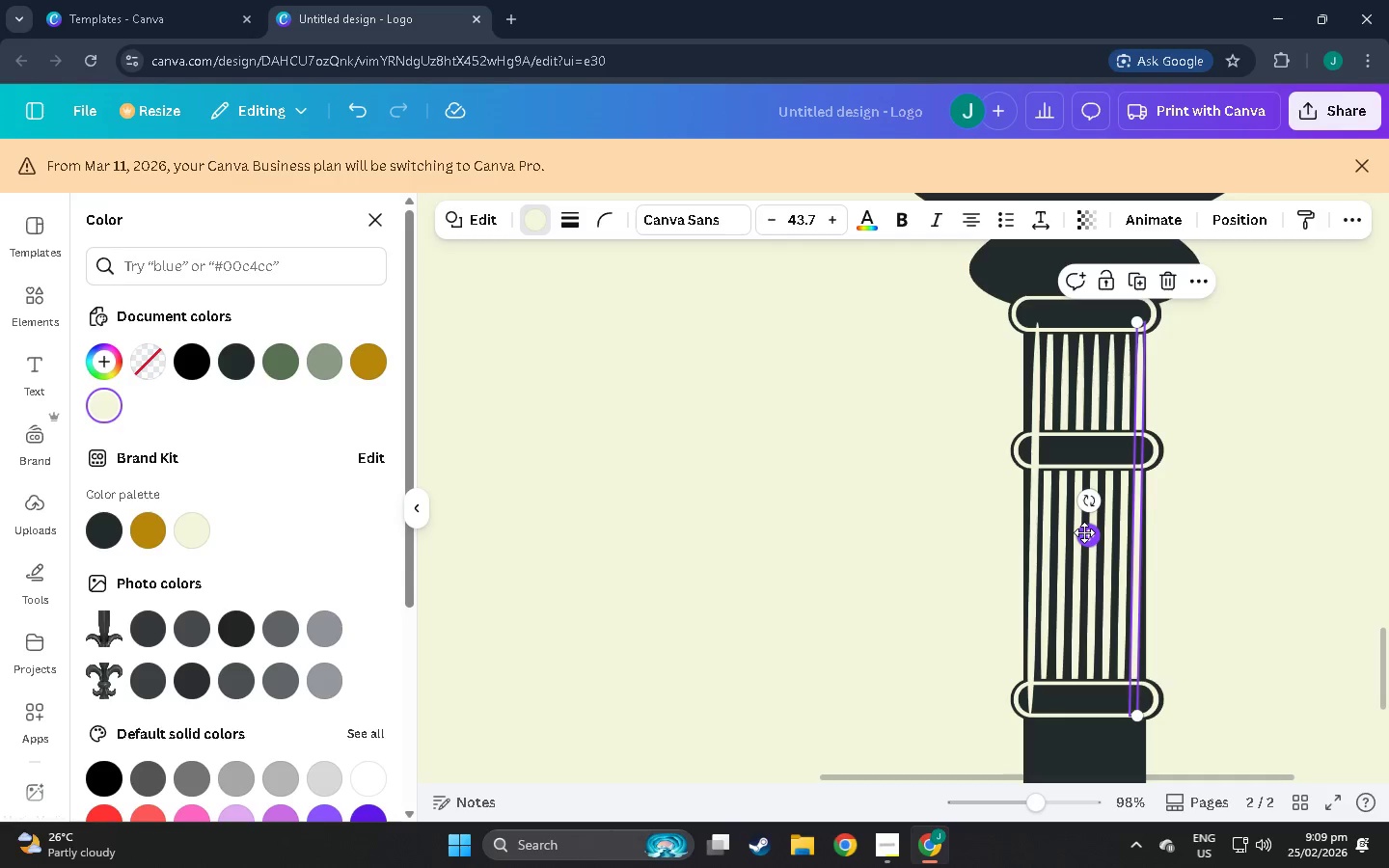 
key(Control+BracketLeft)
 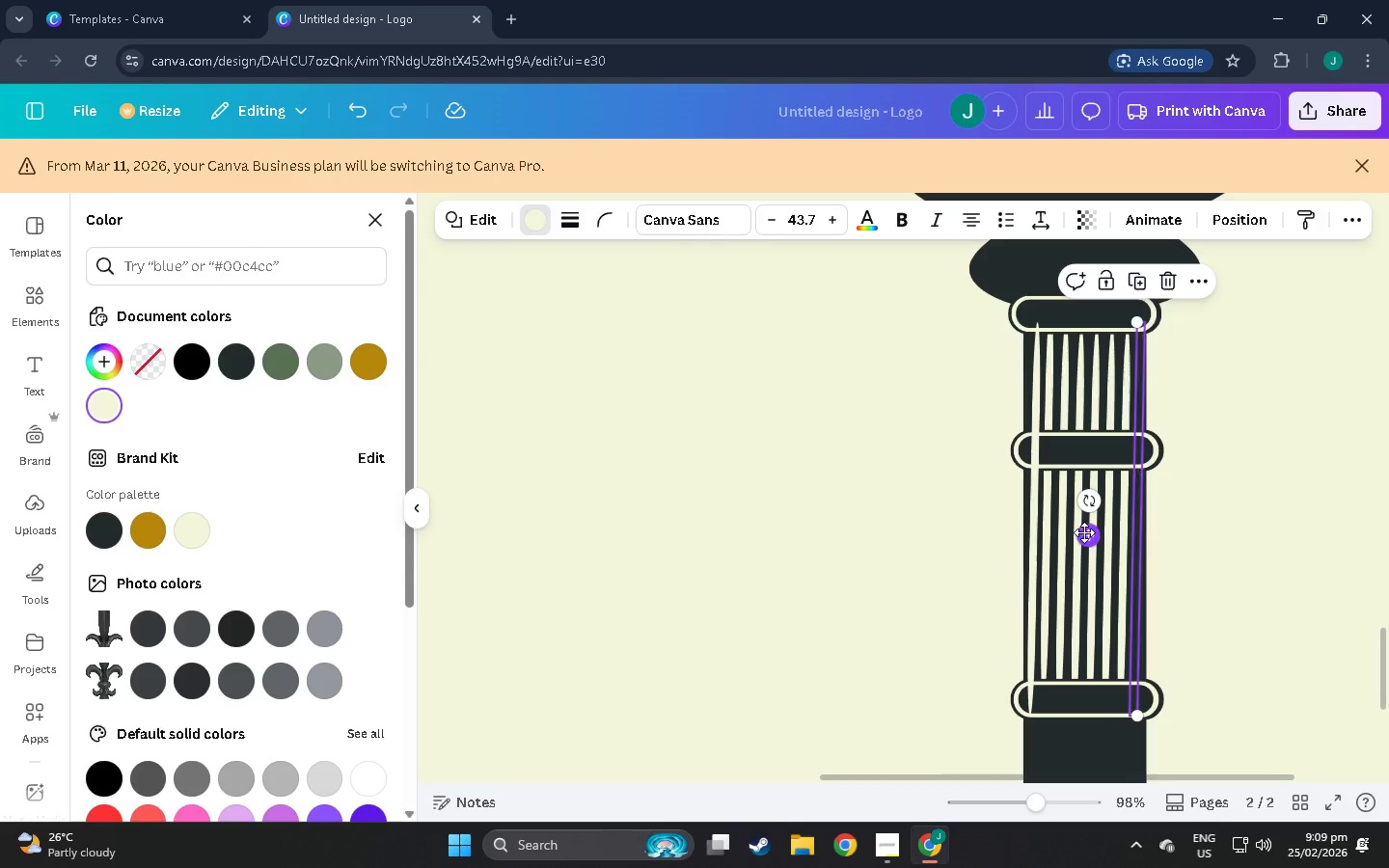 
key(Control+BracketLeft)
 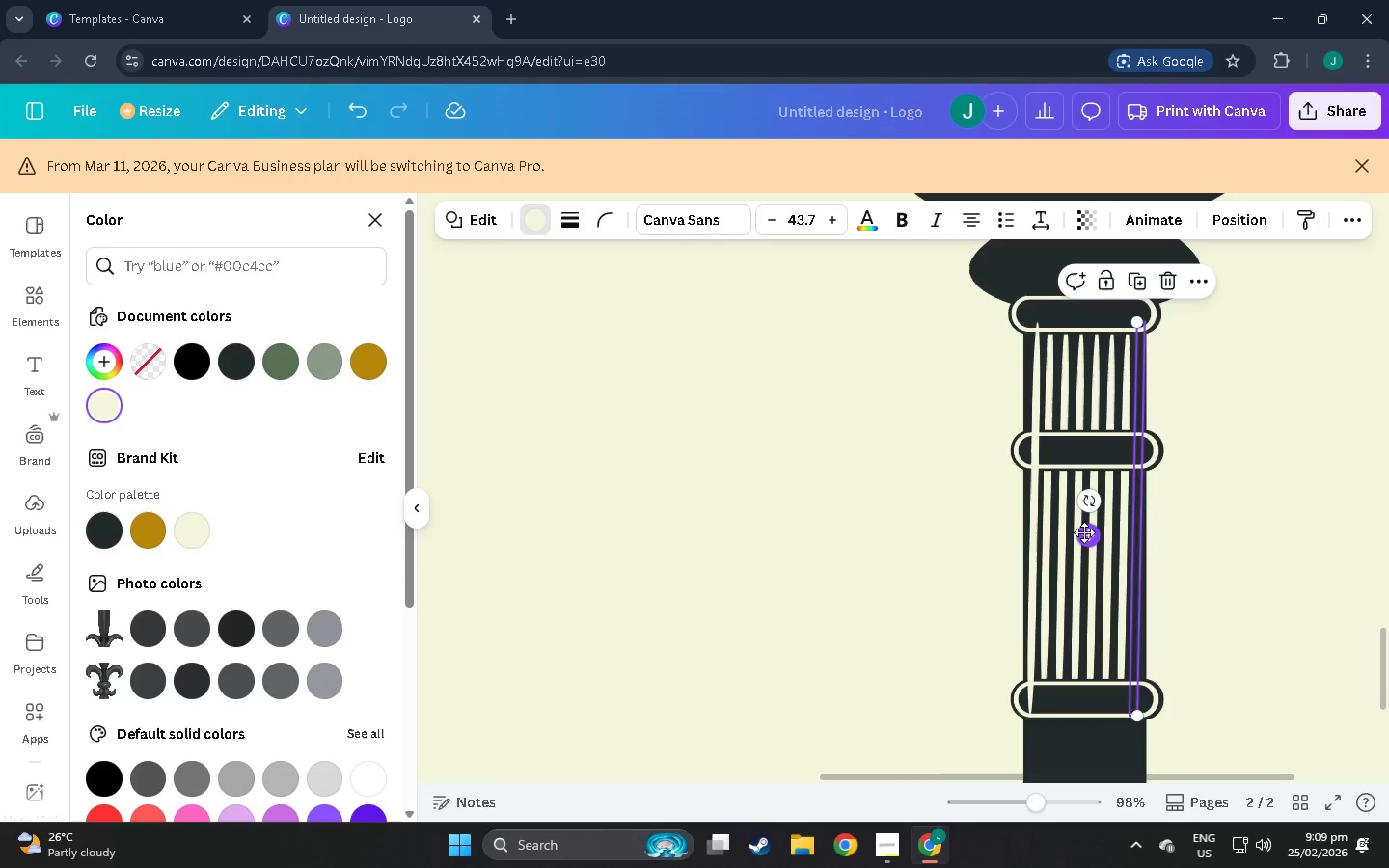 
key(Control+BracketRight)
 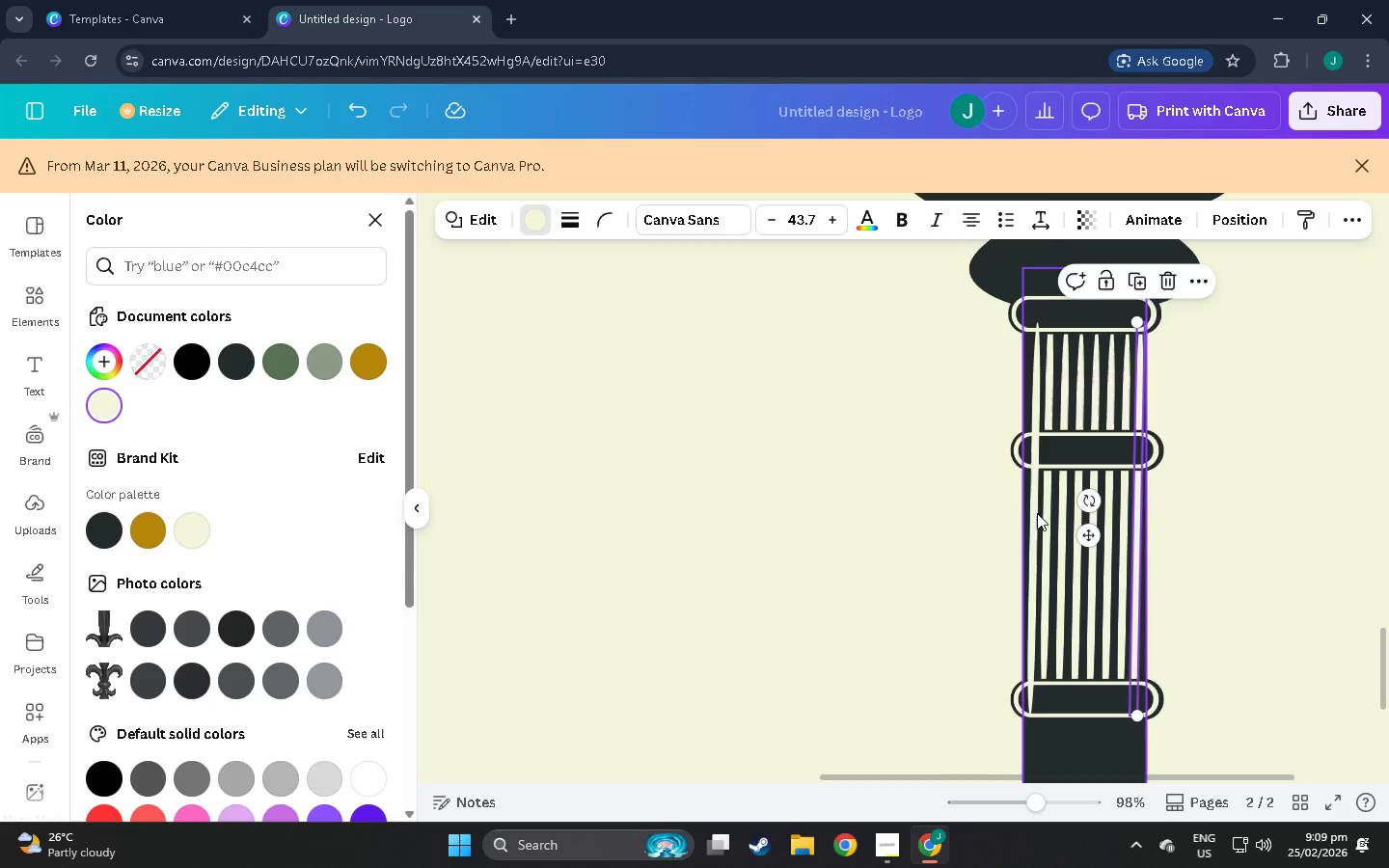 
left_click([1034, 512])
 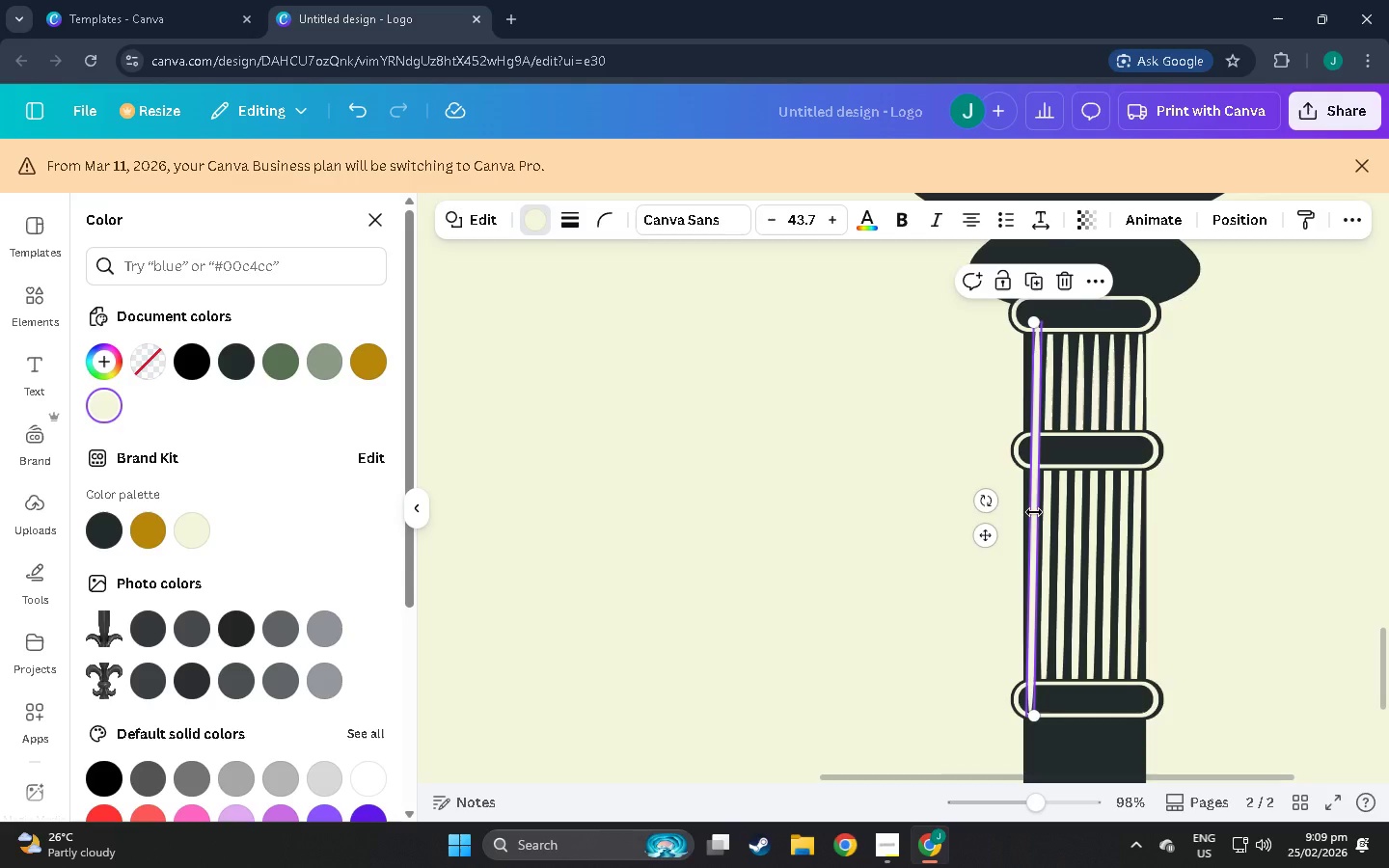 
key(Control+BracketLeft)
 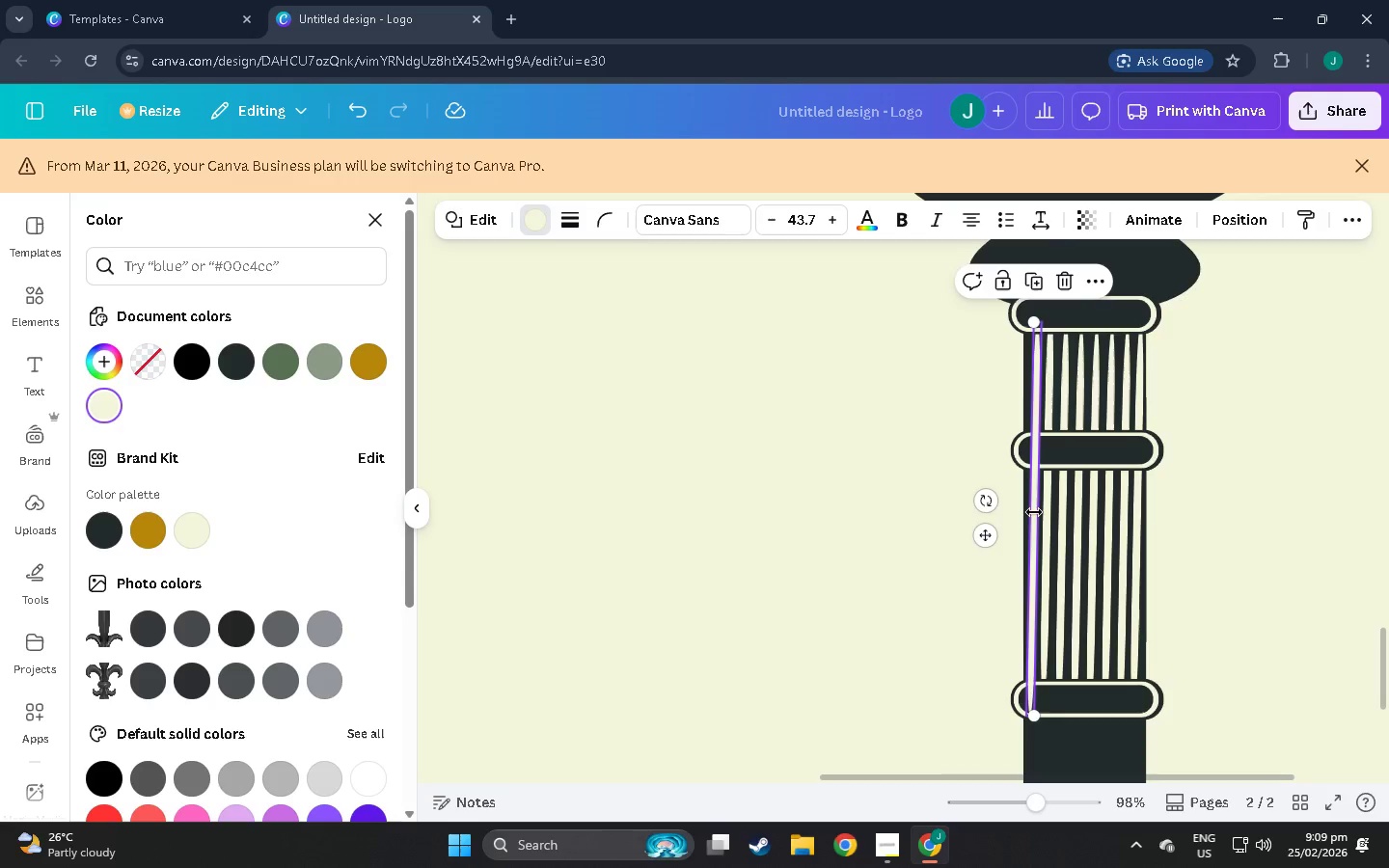 
key(Control+BracketRight)
 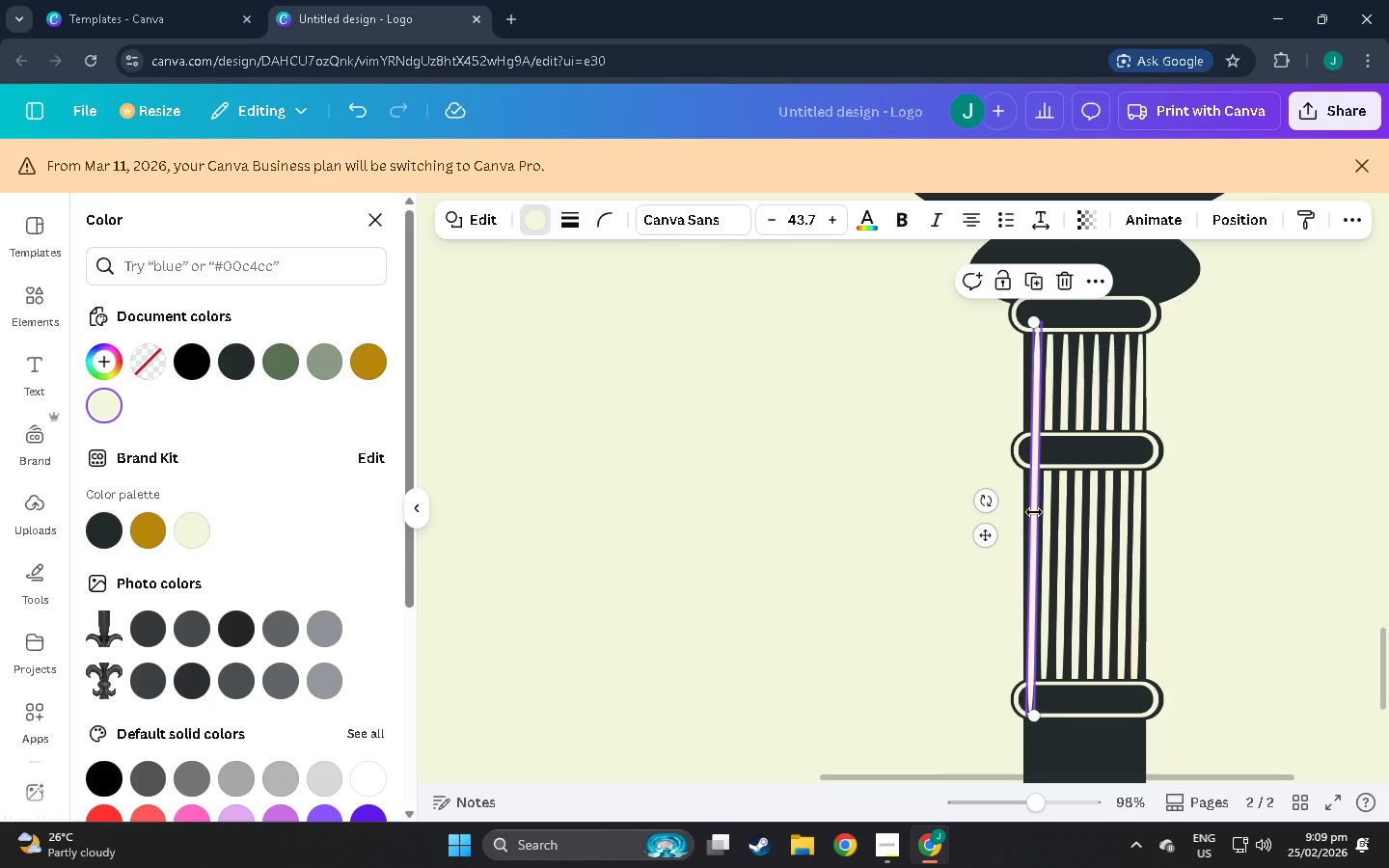 
key(Control+BracketRight)
 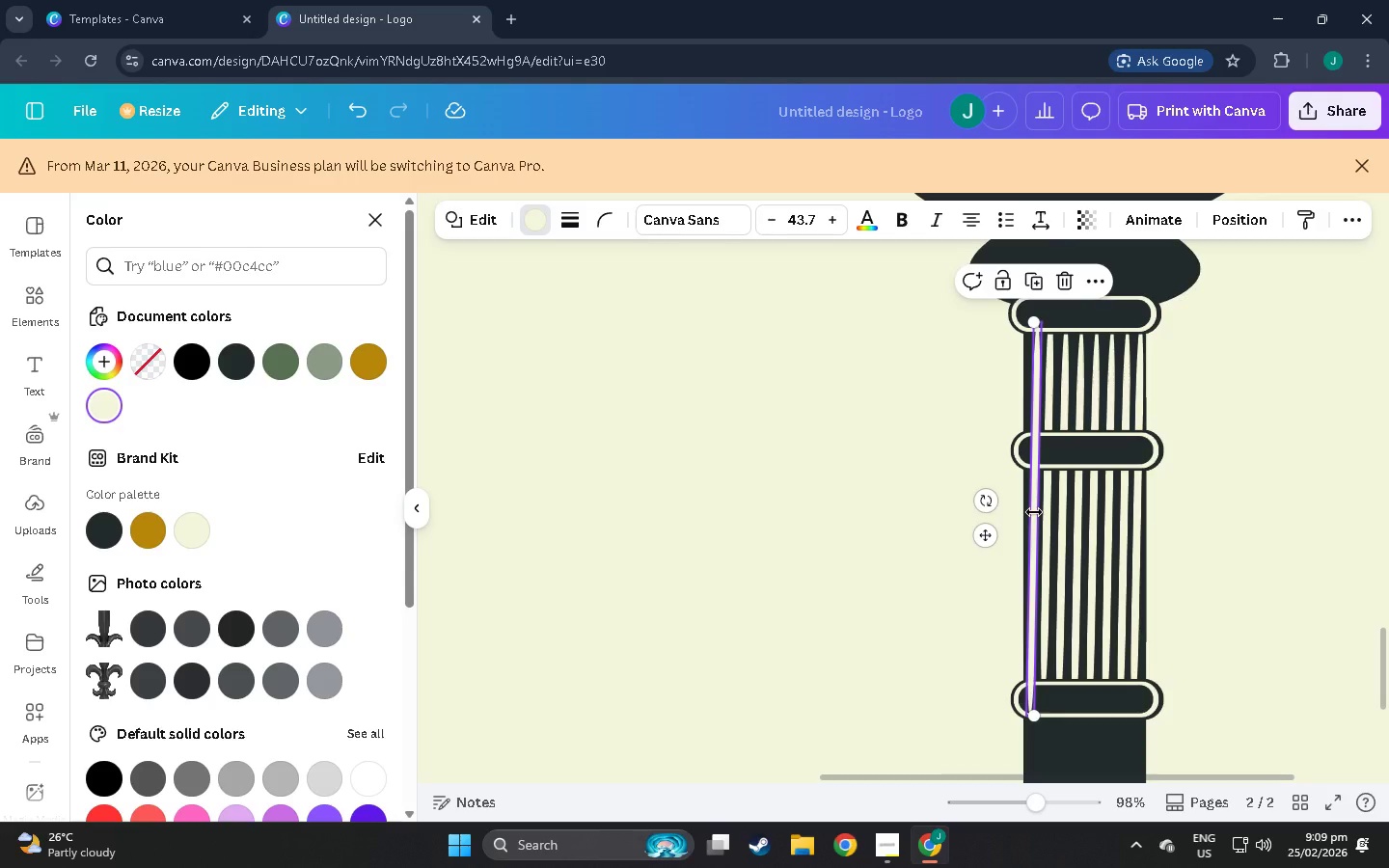 
key(Control+BracketLeft)
 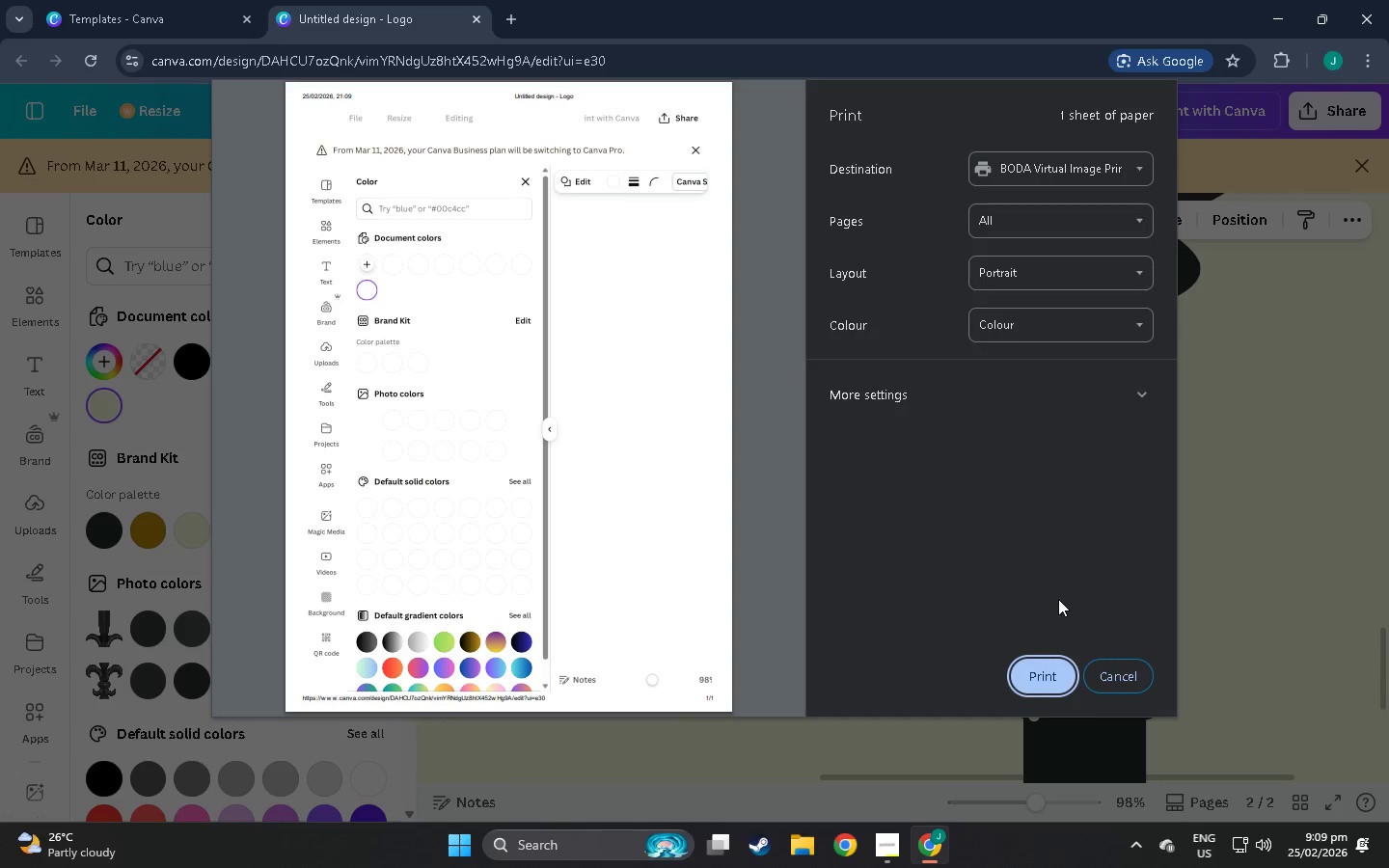 
key(Control+P)
 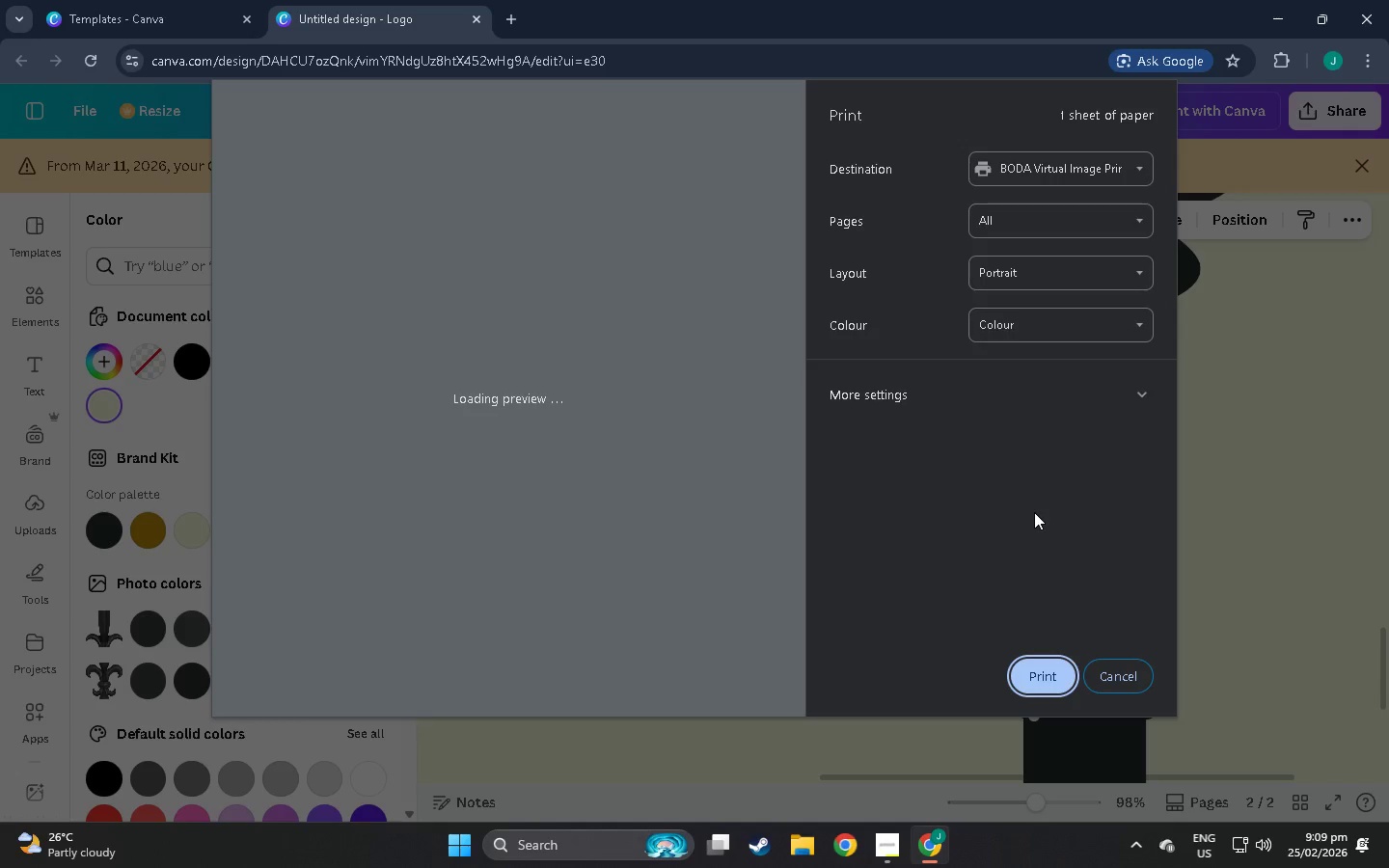 
left_click([1135, 679])
 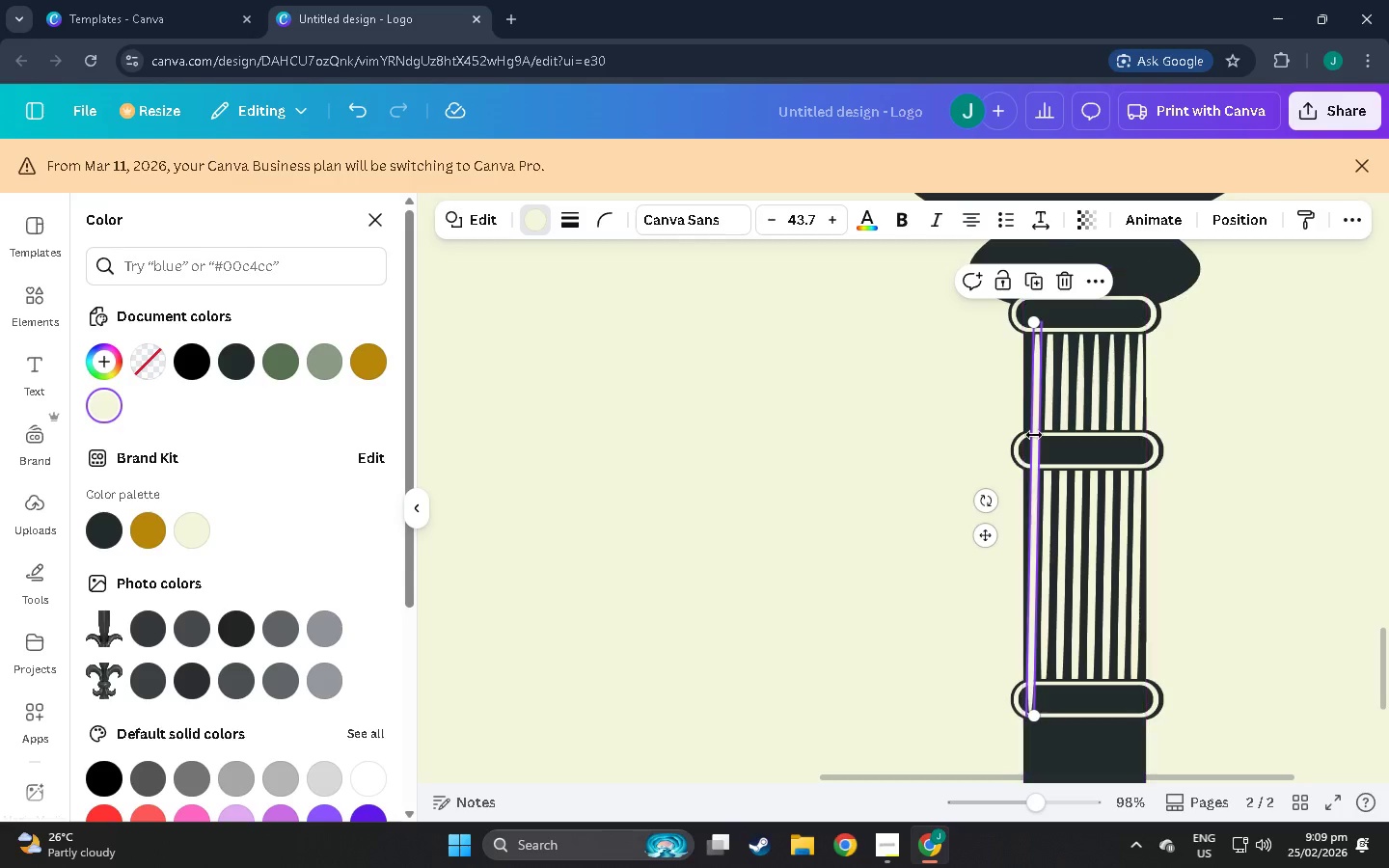 
key(Control+BracketLeft)
 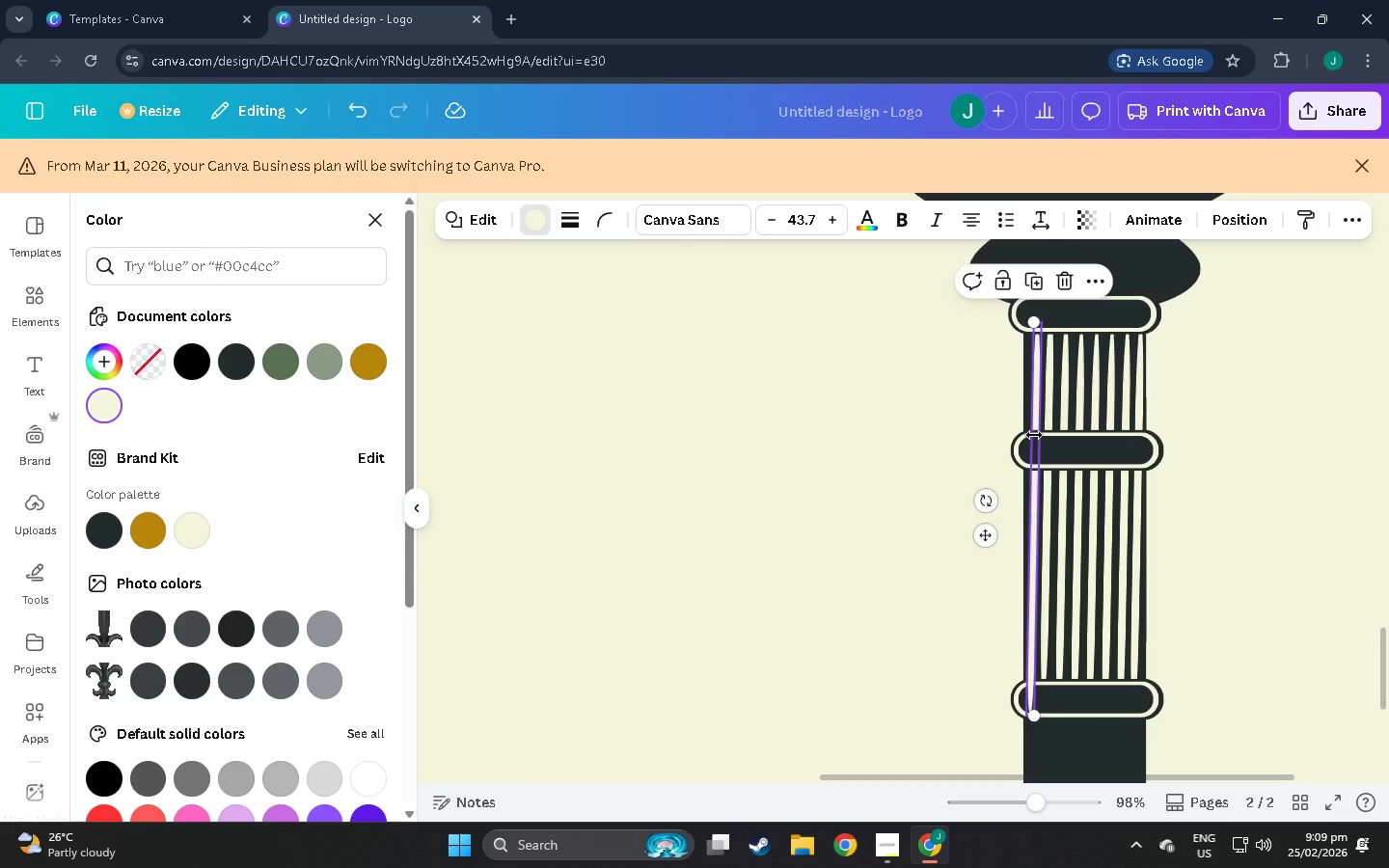 
key(Control+BracketLeft)
 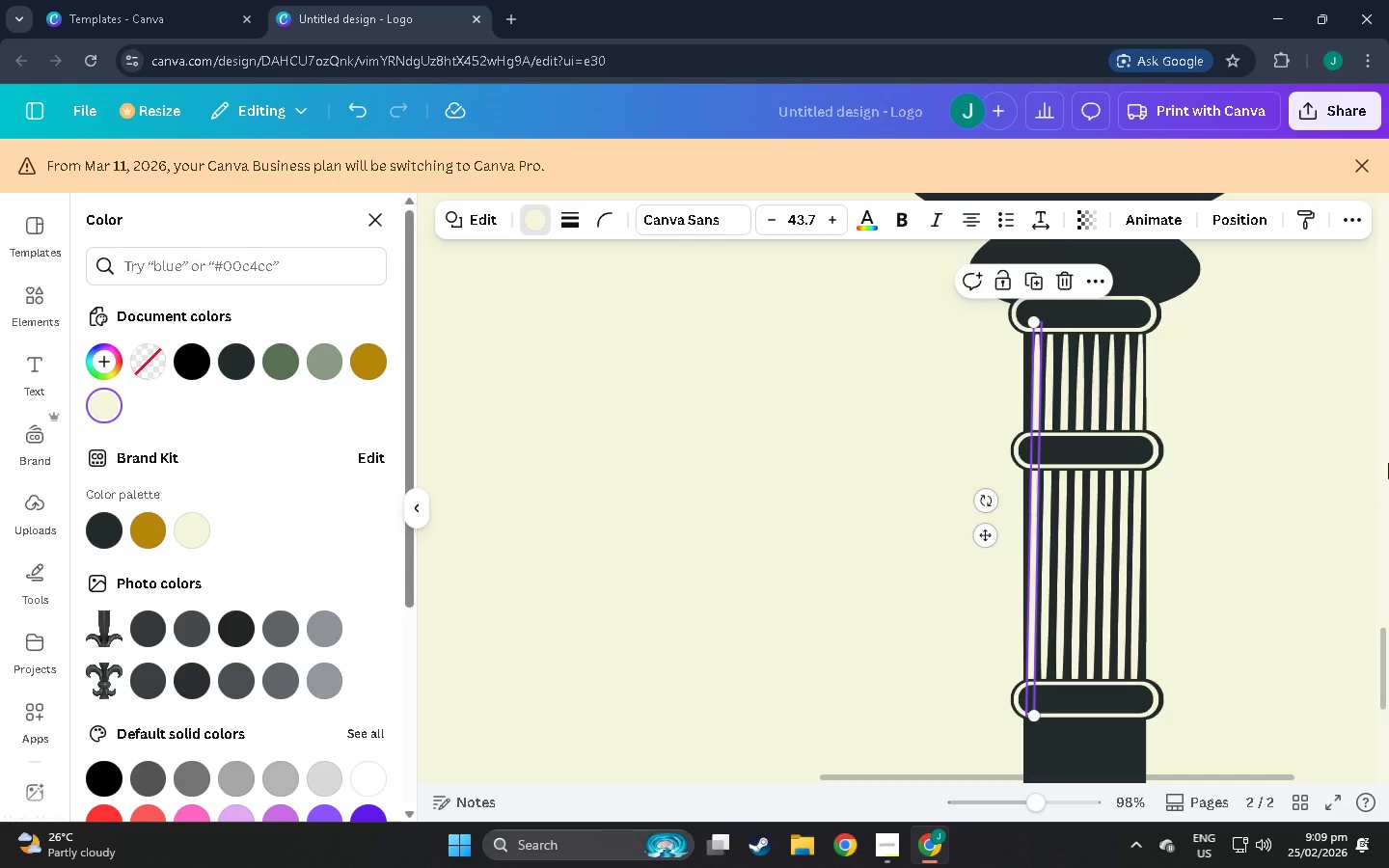 
left_click([1272, 519])
 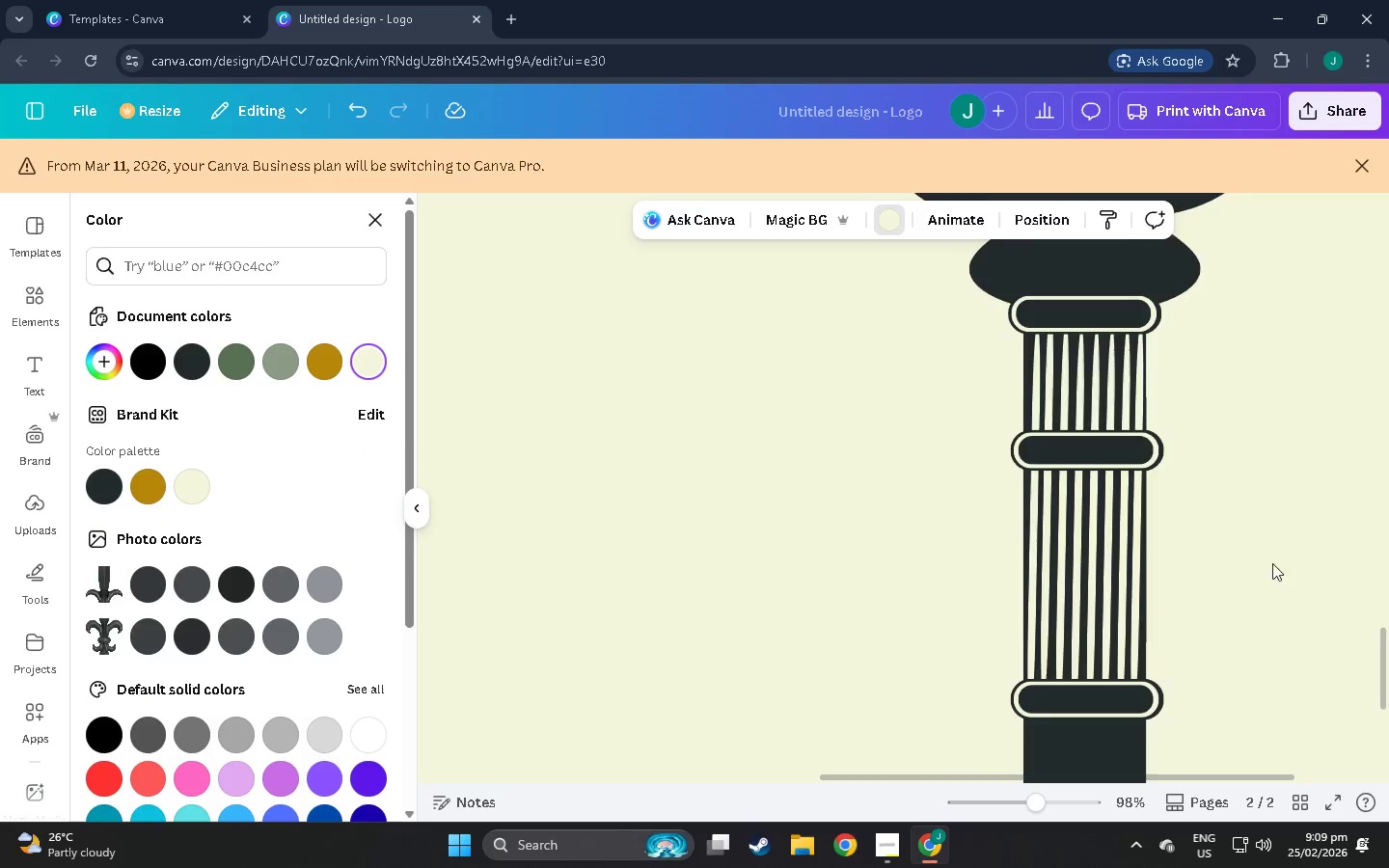 
scroll: coordinate [1236, 586], scroll_direction: down, amount: 6.0
 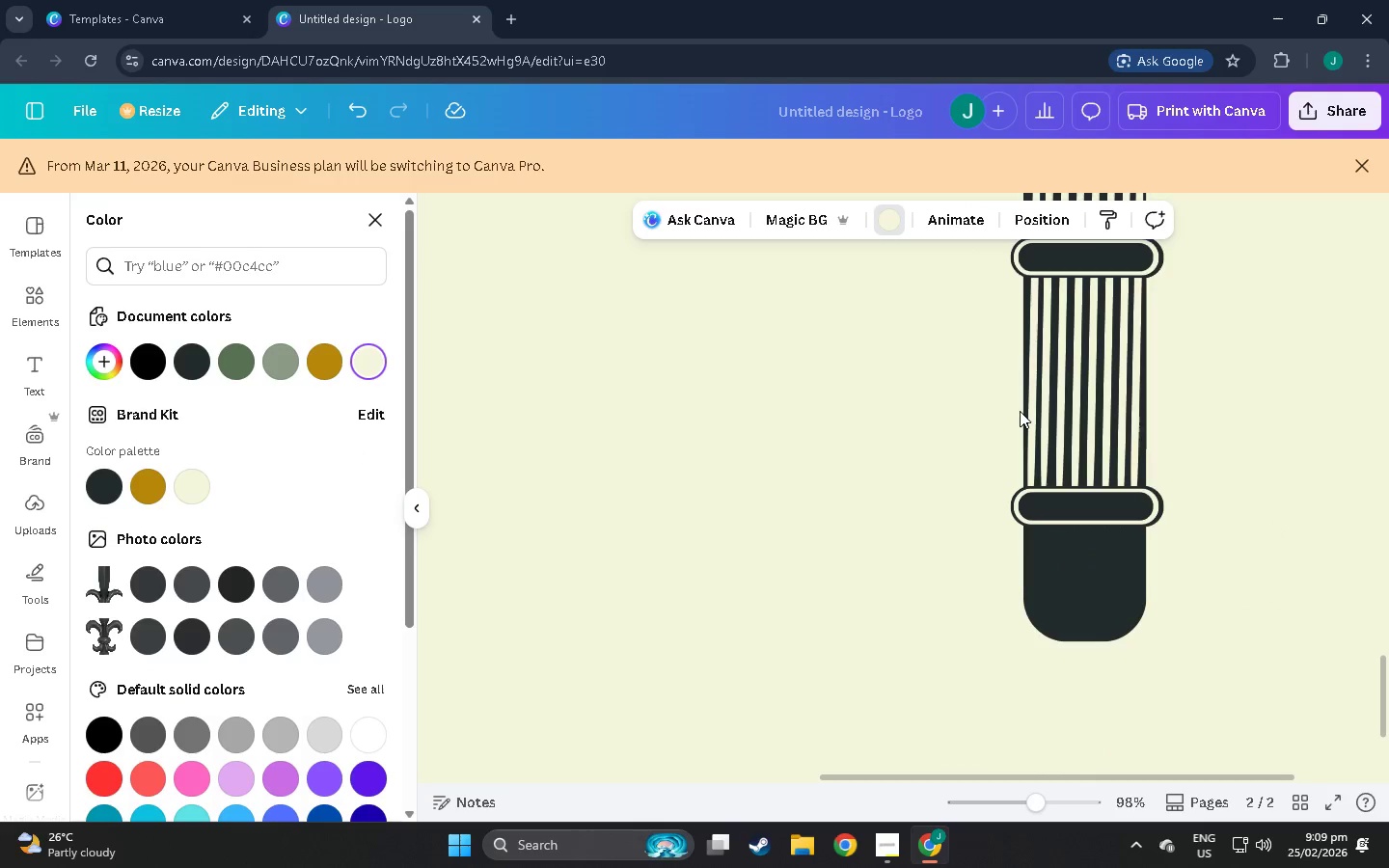 
left_click([1032, 415])
 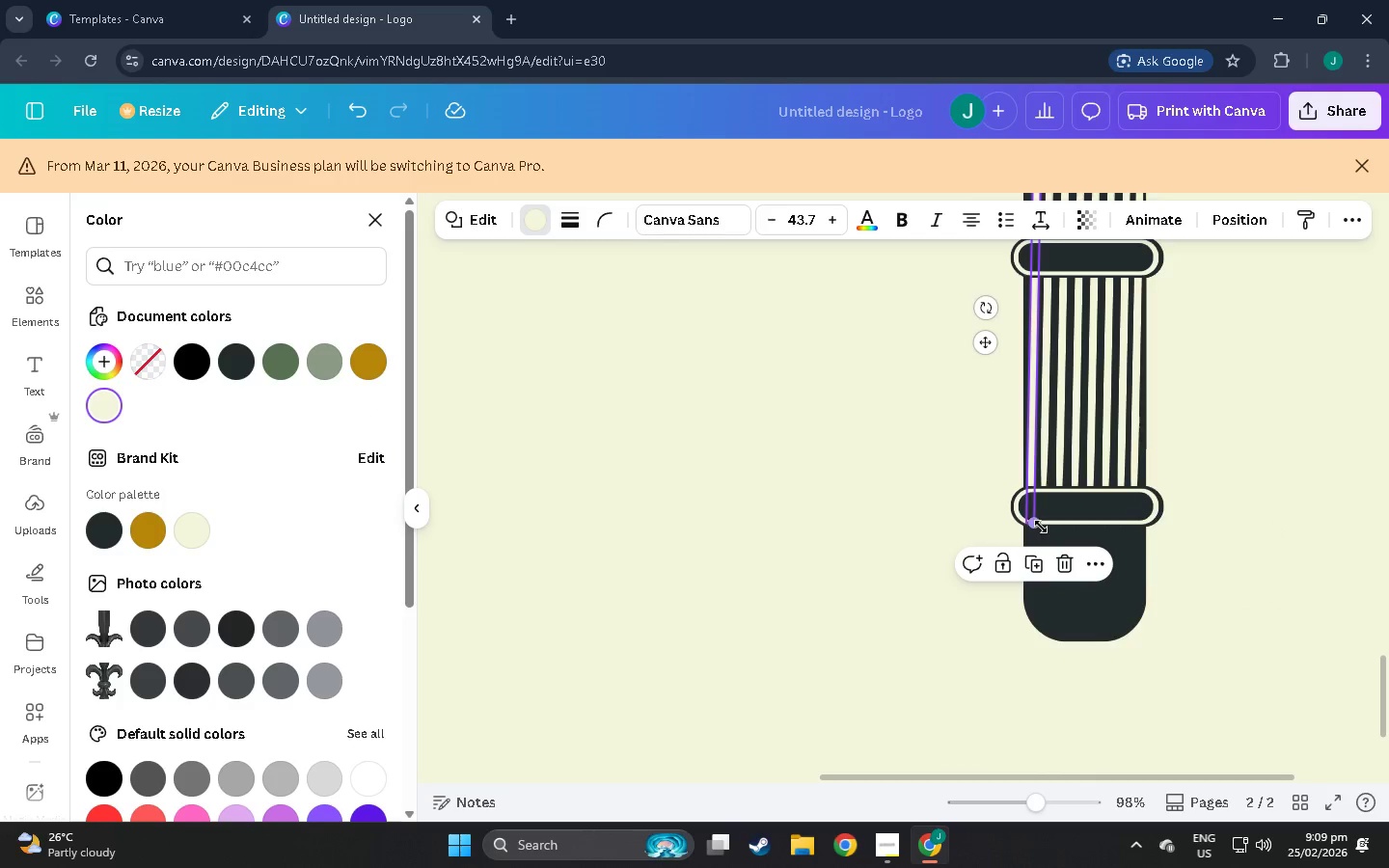 
left_click_drag(start_coordinate=[1041, 527], to_coordinate=[1052, 616])
 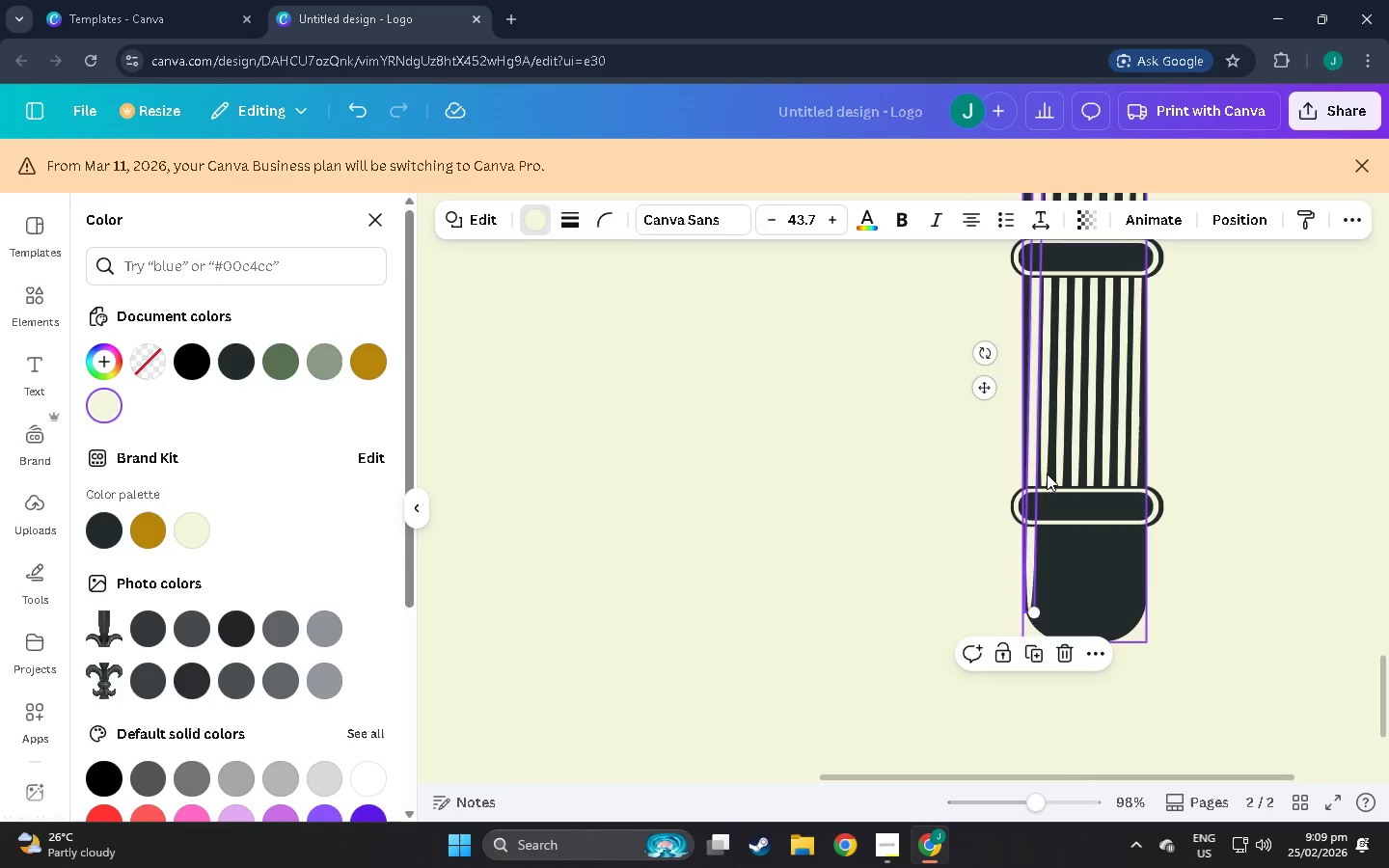 
left_click([1044, 470])
 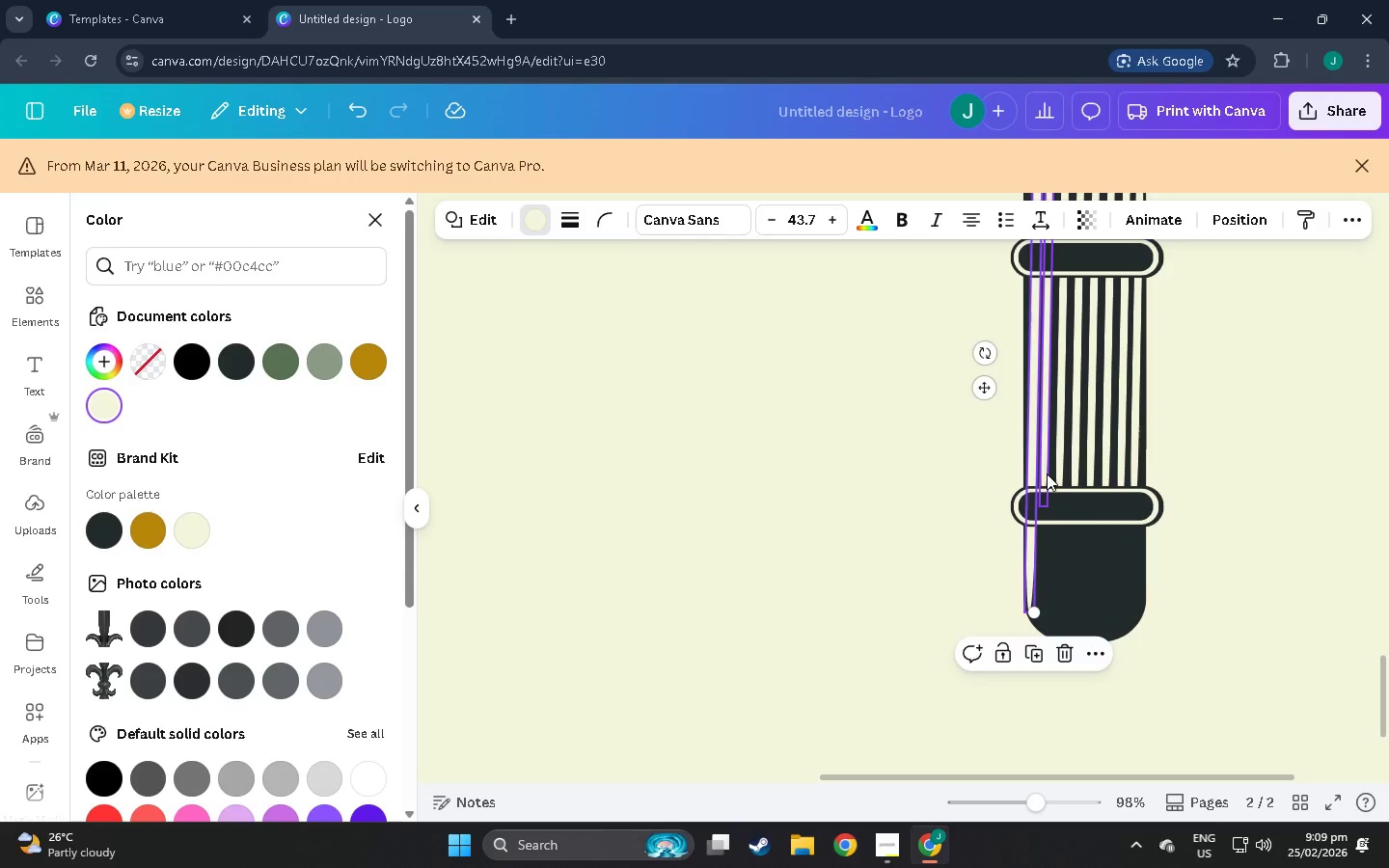 
left_click([1047, 474])
 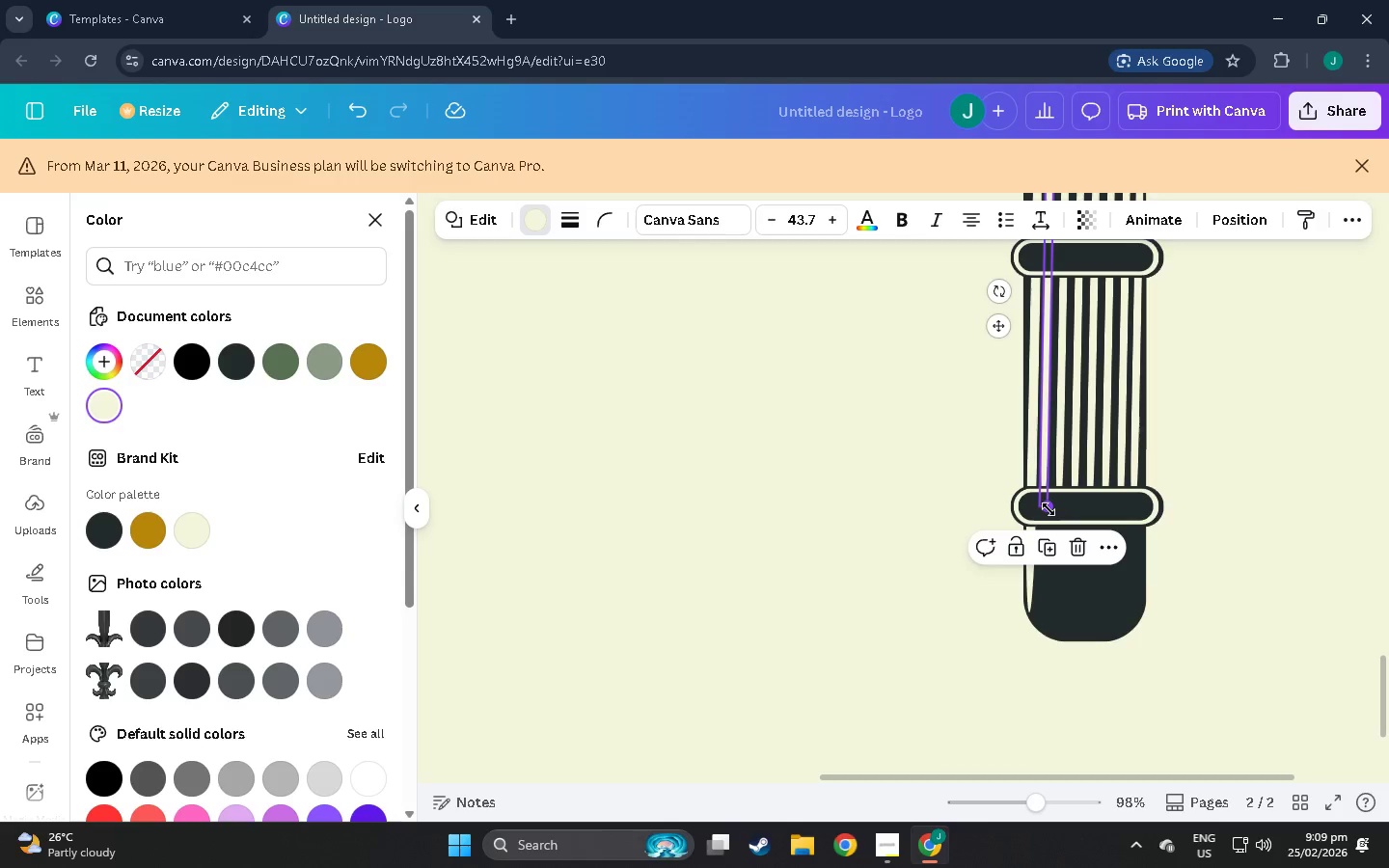 
left_click_drag(start_coordinate=[1049, 509], to_coordinate=[1073, 632])
 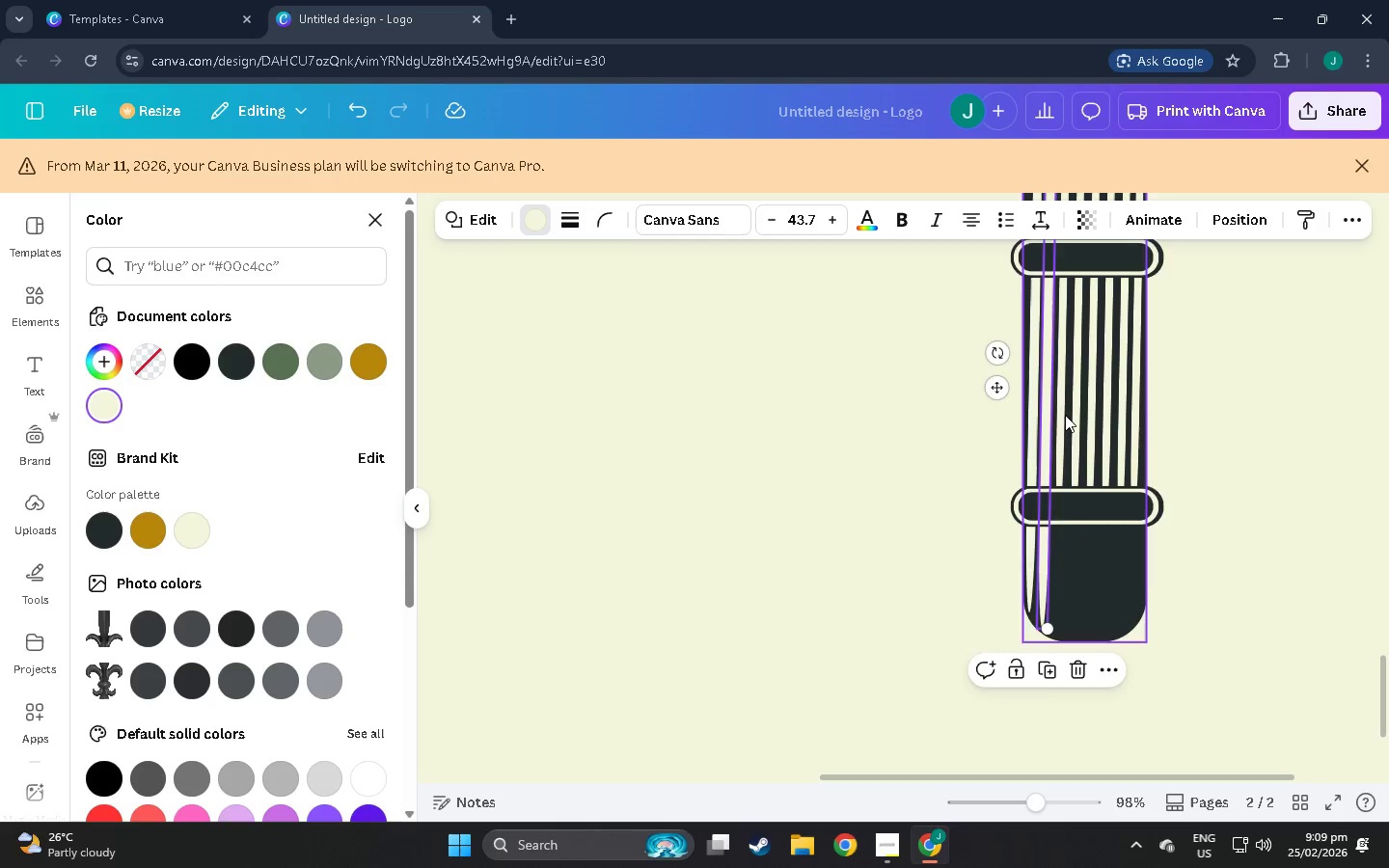 
left_click([1064, 415])
 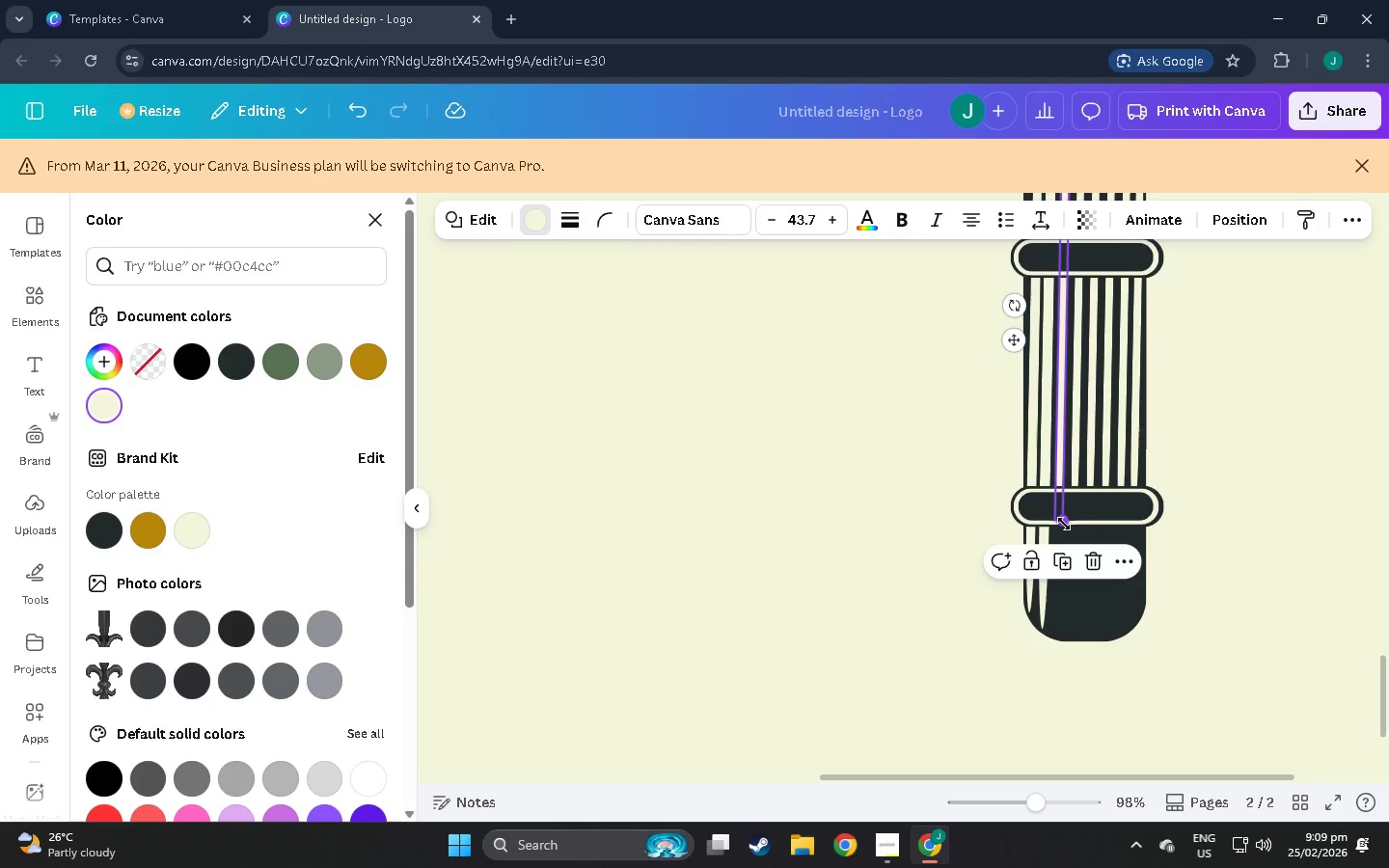 
left_click_drag(start_coordinate=[1064, 524], to_coordinate=[1076, 650])
 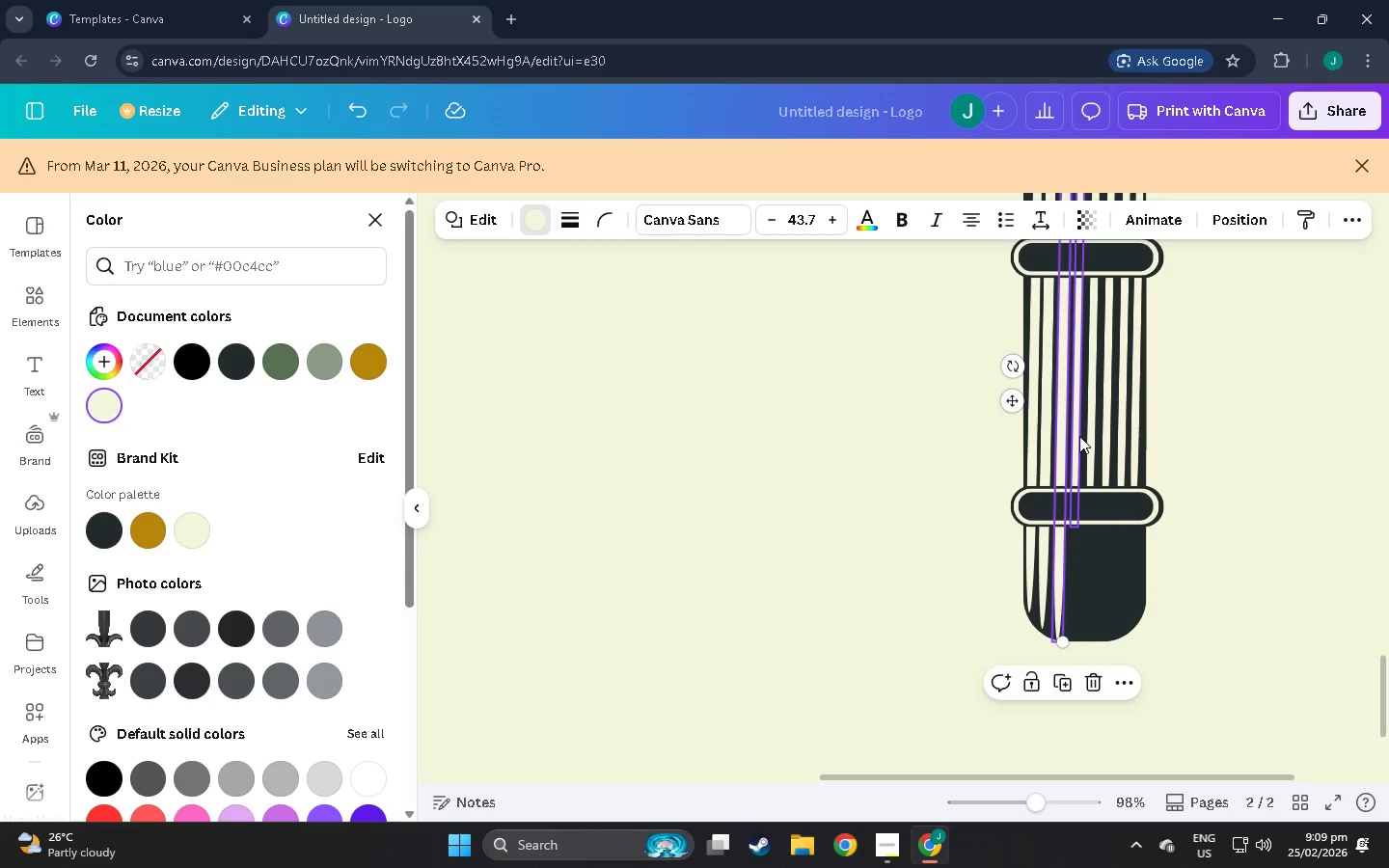 
left_click([1079, 436])
 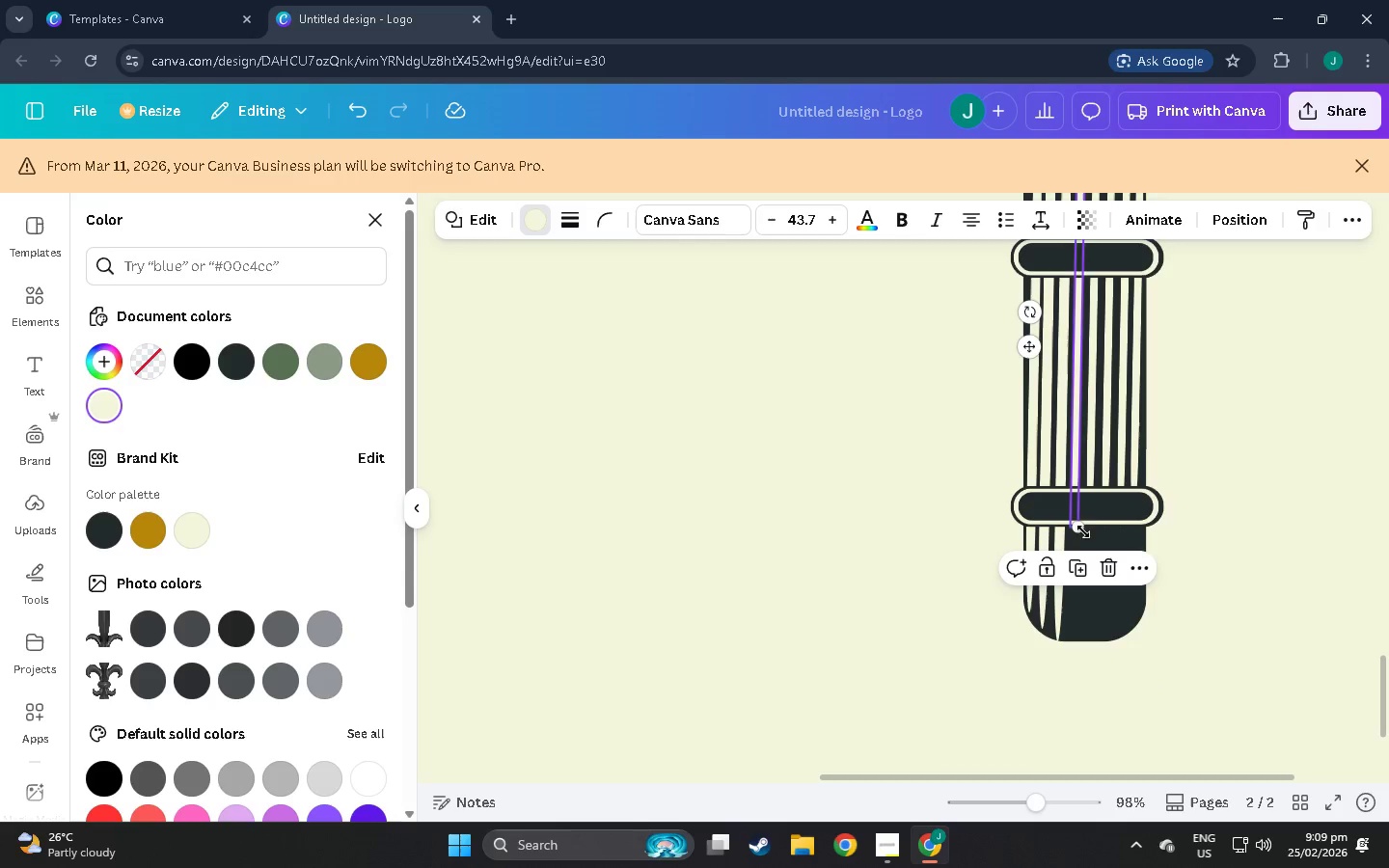 
left_click_drag(start_coordinate=[1082, 529], to_coordinate=[1102, 657])
 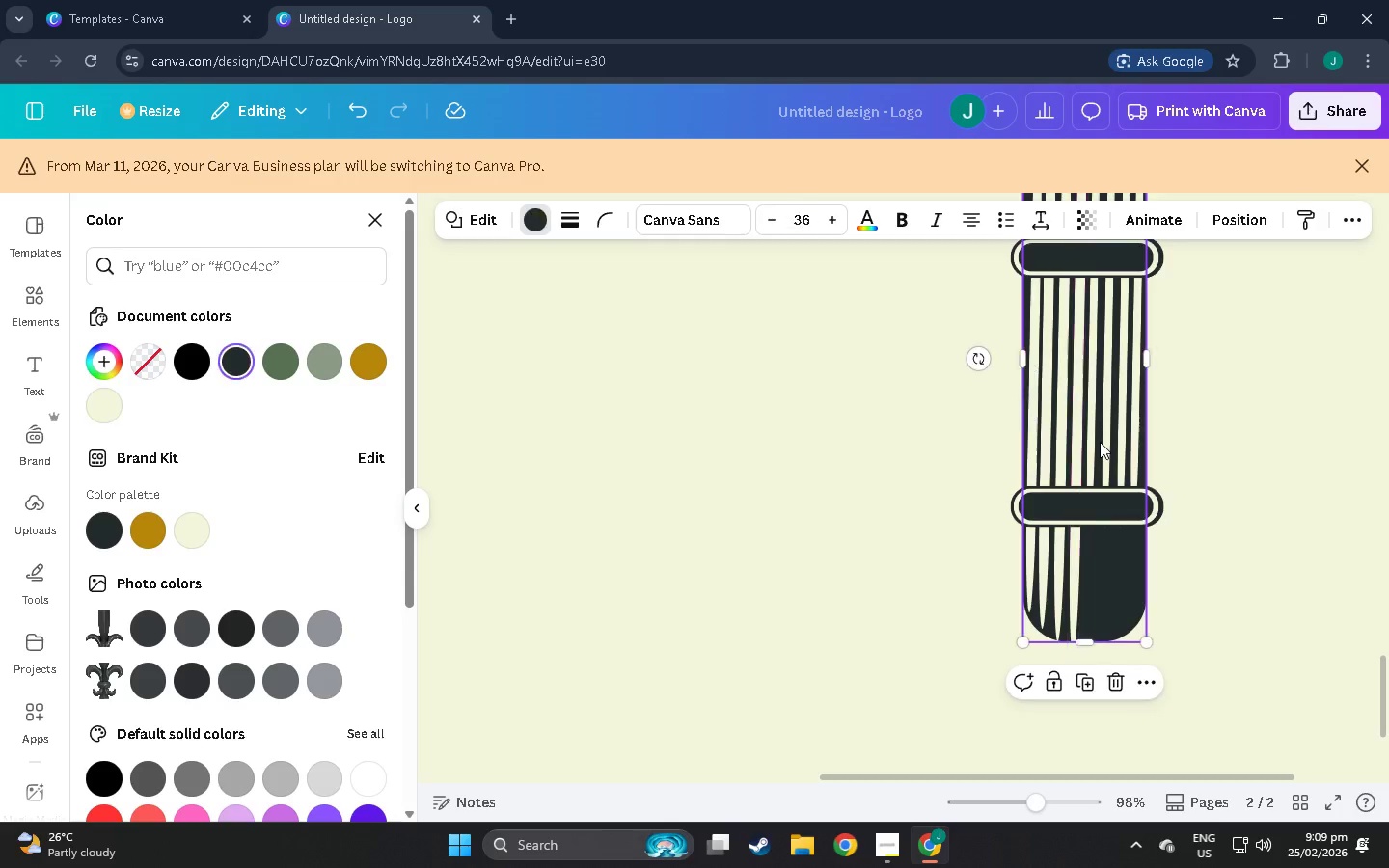 
double_click([1104, 448])
 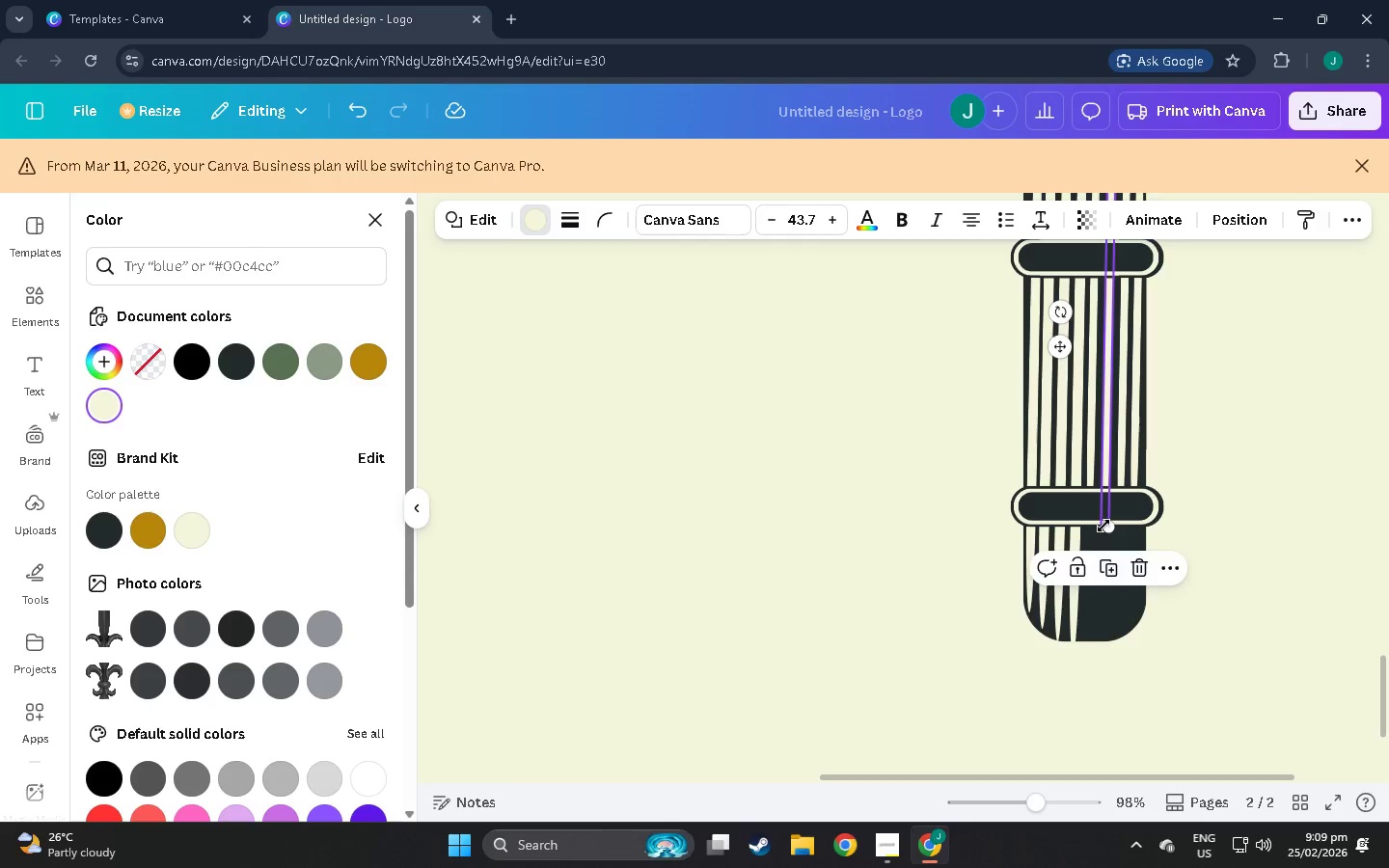 
left_click_drag(start_coordinate=[1103, 527], to_coordinate=[1112, 652])
 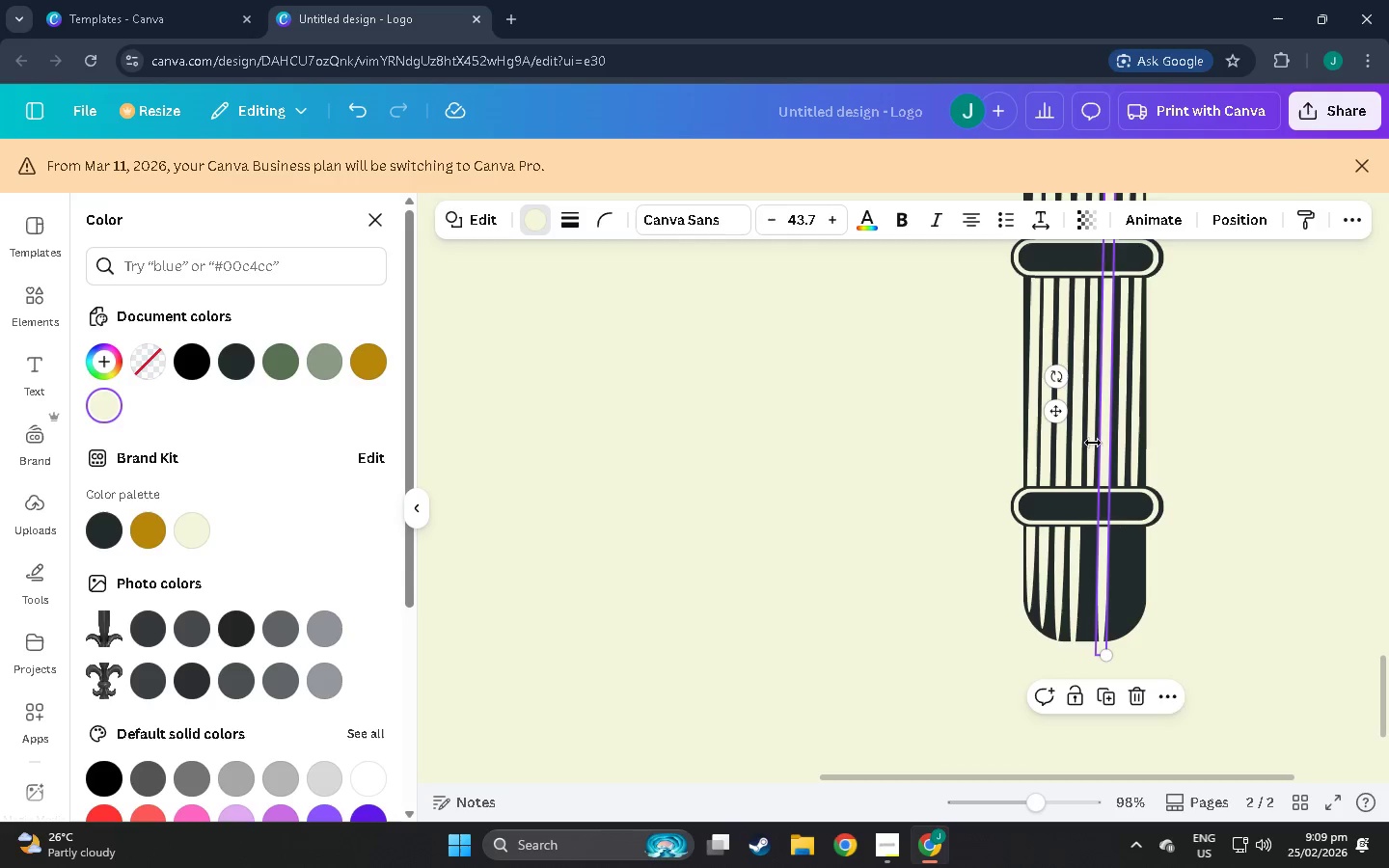 
double_click([1092, 443])
 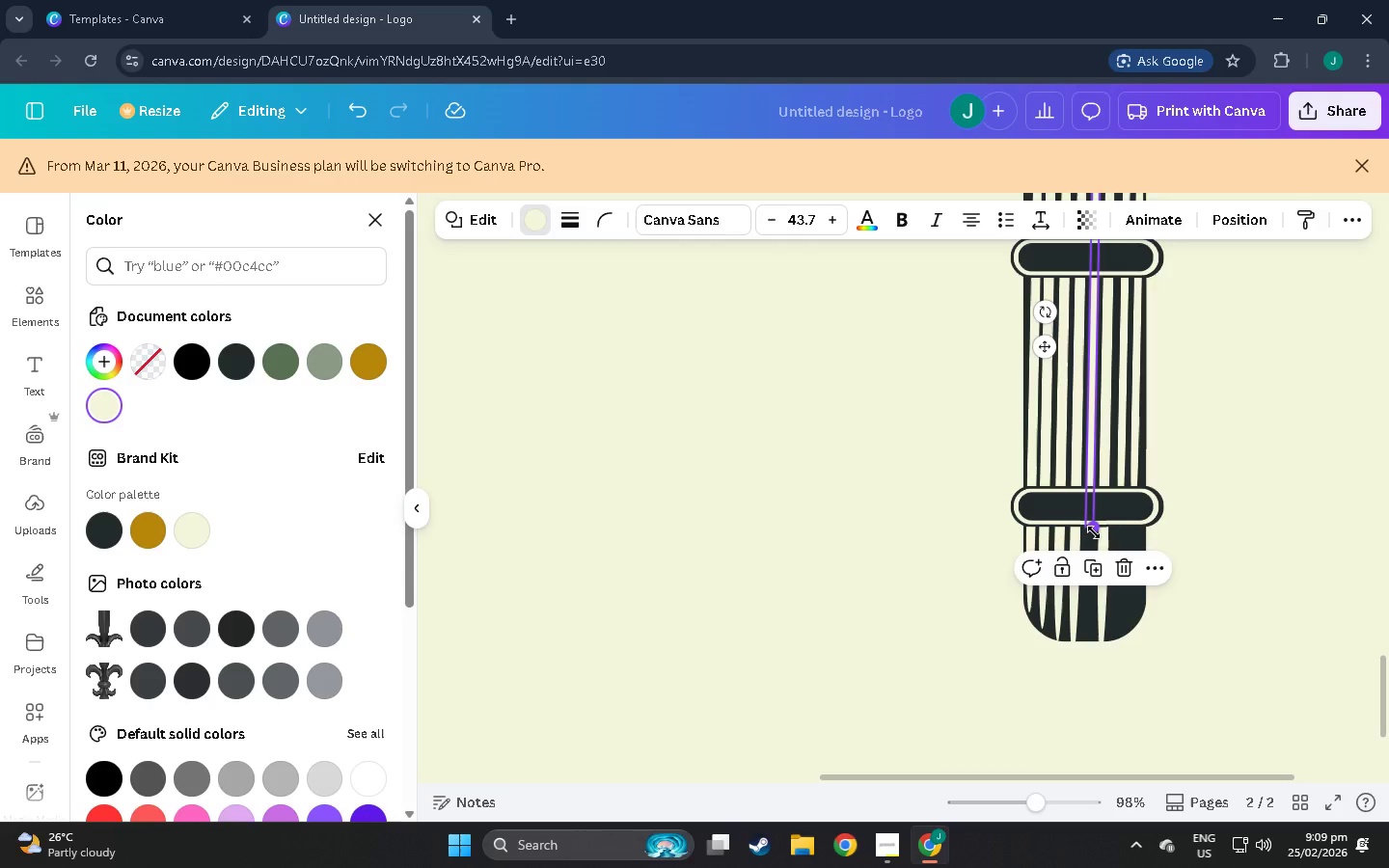 
left_click_drag(start_coordinate=[1094, 532], to_coordinate=[1104, 656])
 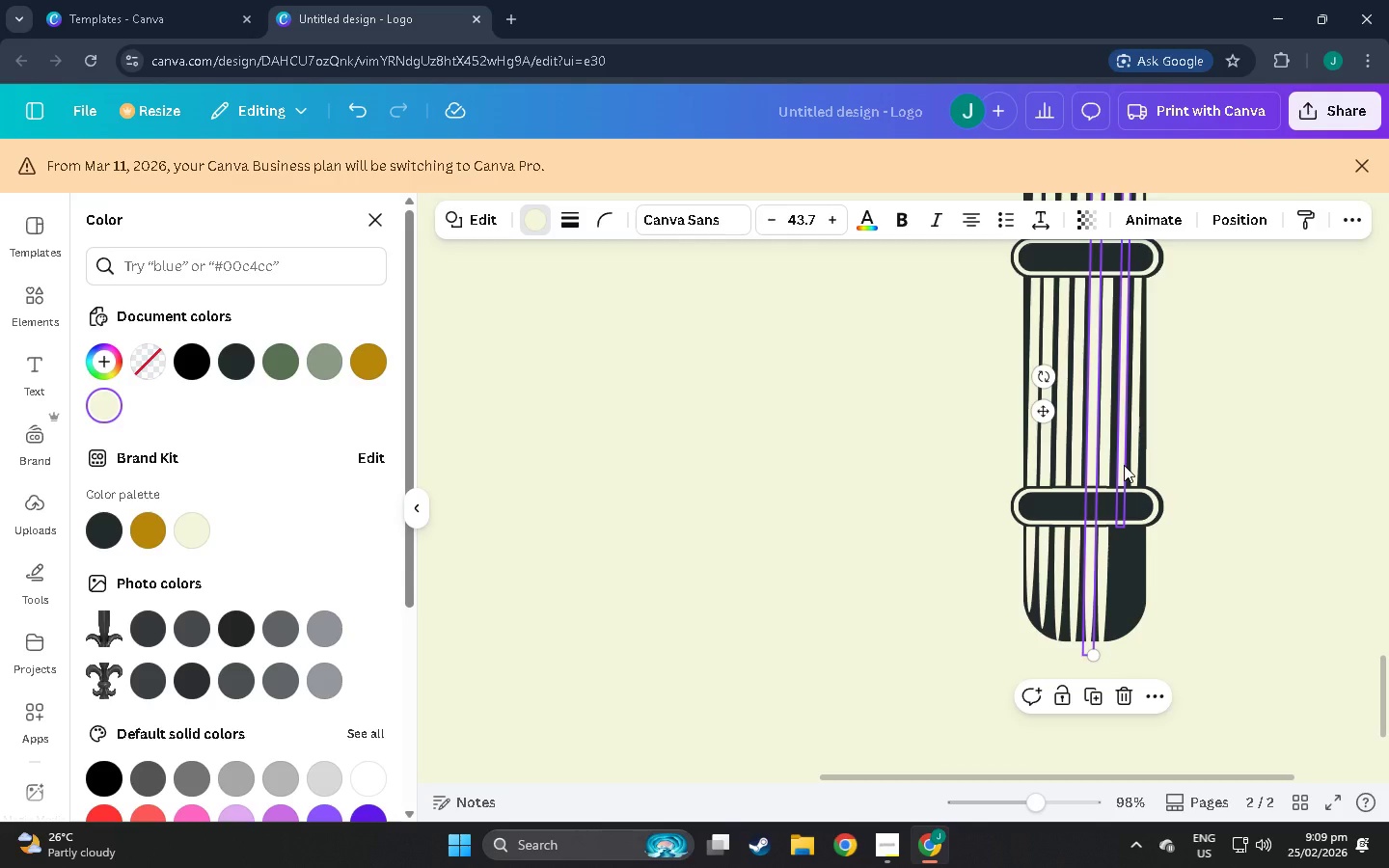 
left_click([1124, 465])
 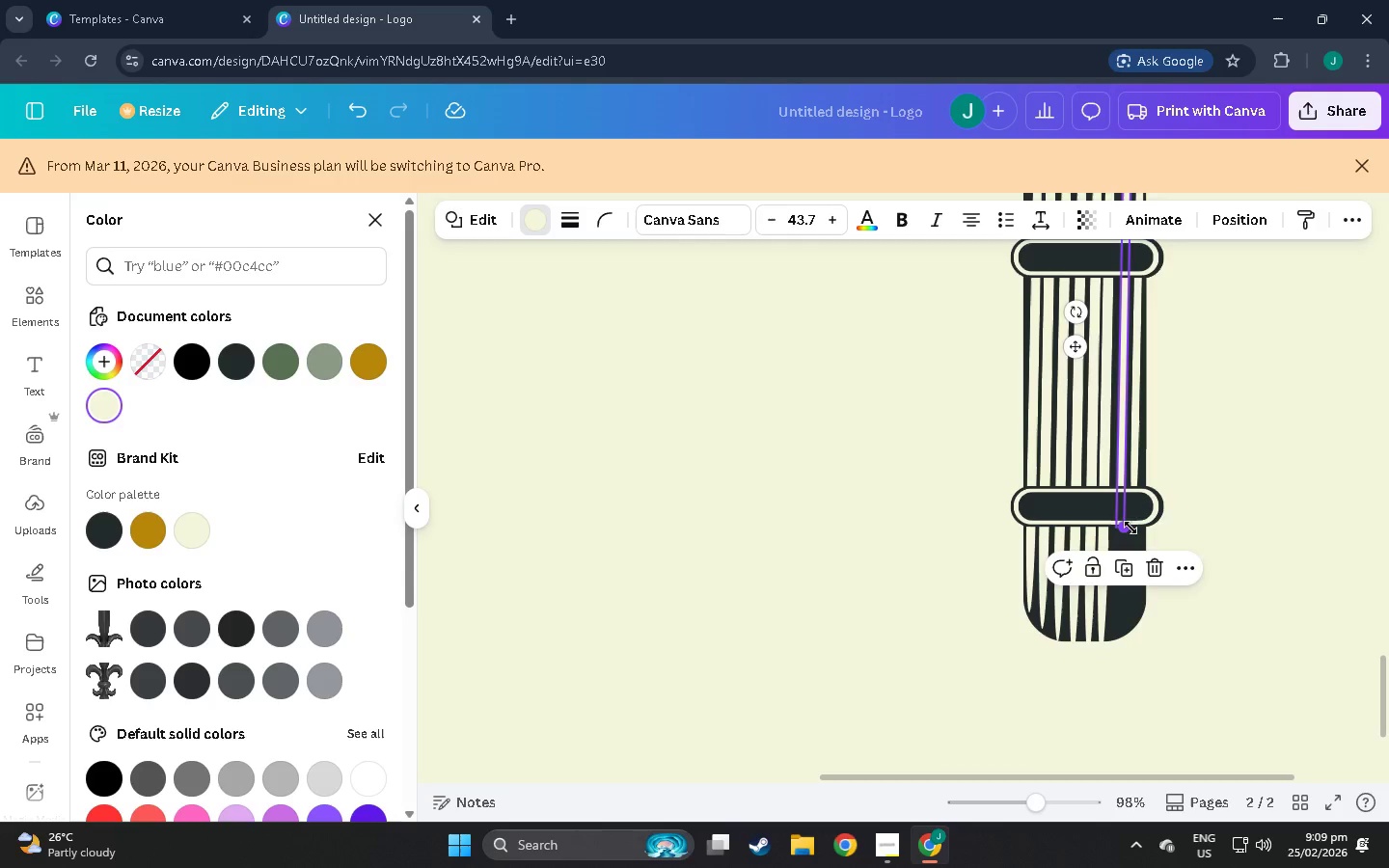 
left_click_drag(start_coordinate=[1130, 528], to_coordinate=[1133, 641])
 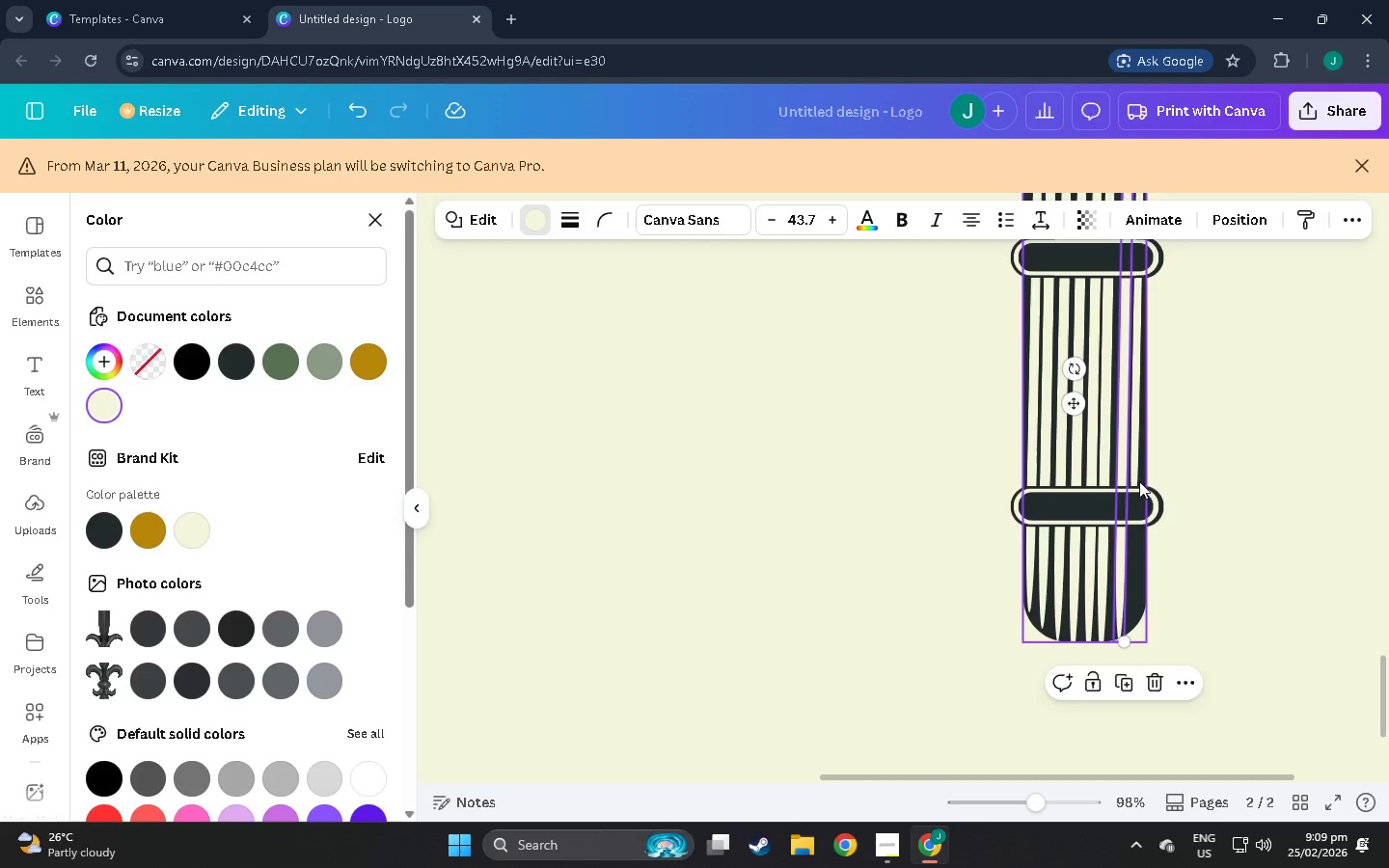 
left_click([1139, 481])
 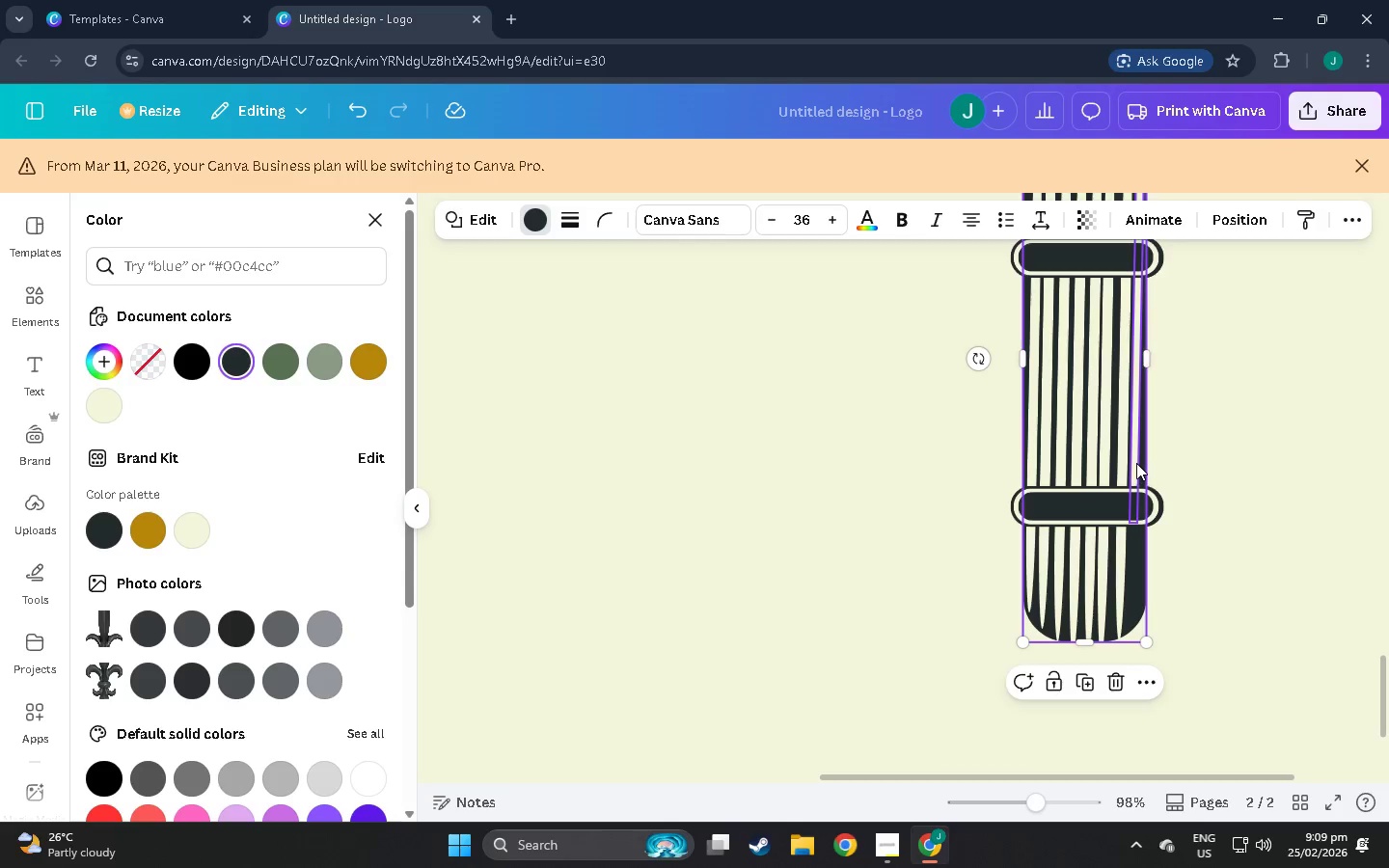 
left_click([1134, 463])
 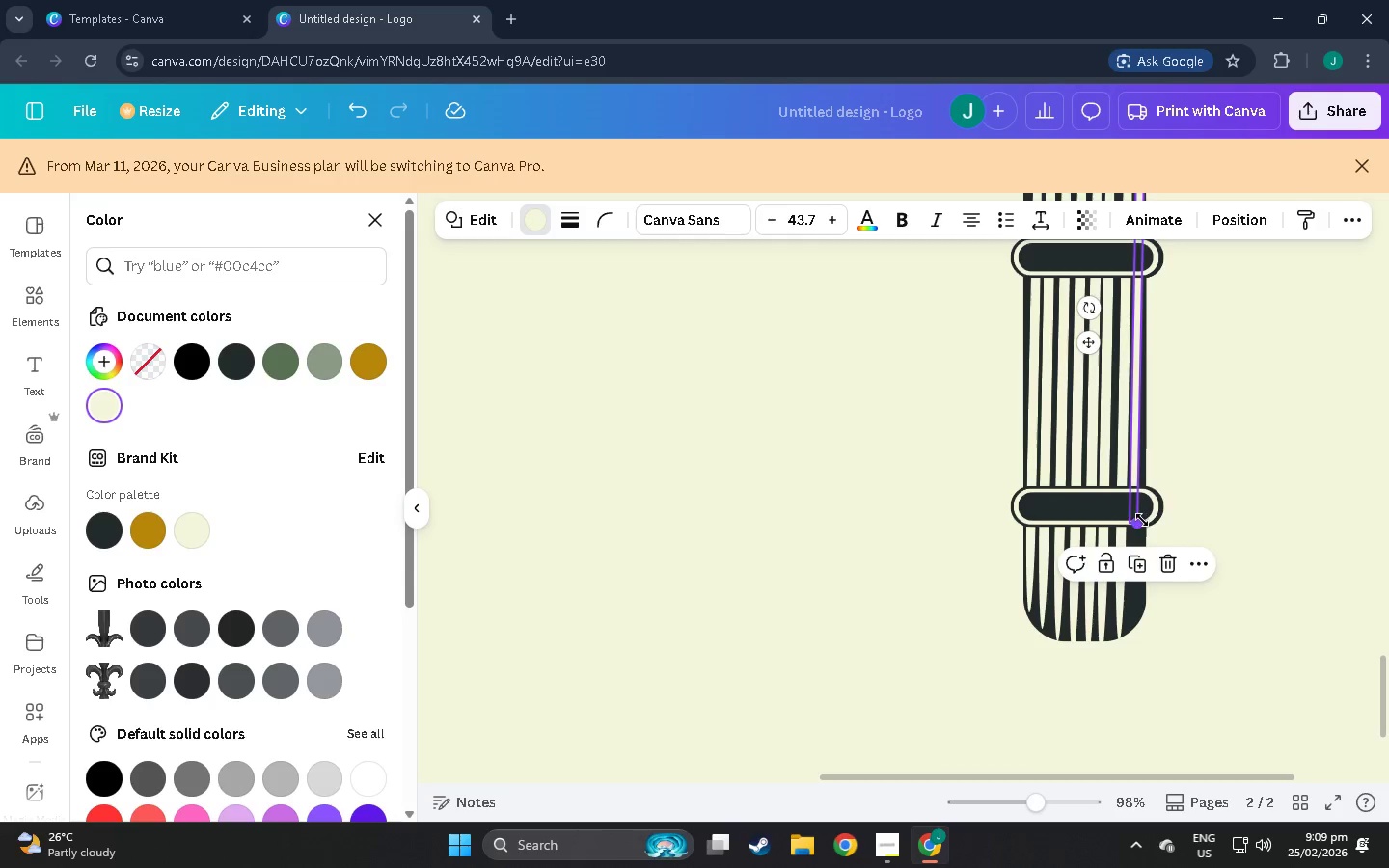 
left_click_drag(start_coordinate=[1142, 522], to_coordinate=[1146, 636])
 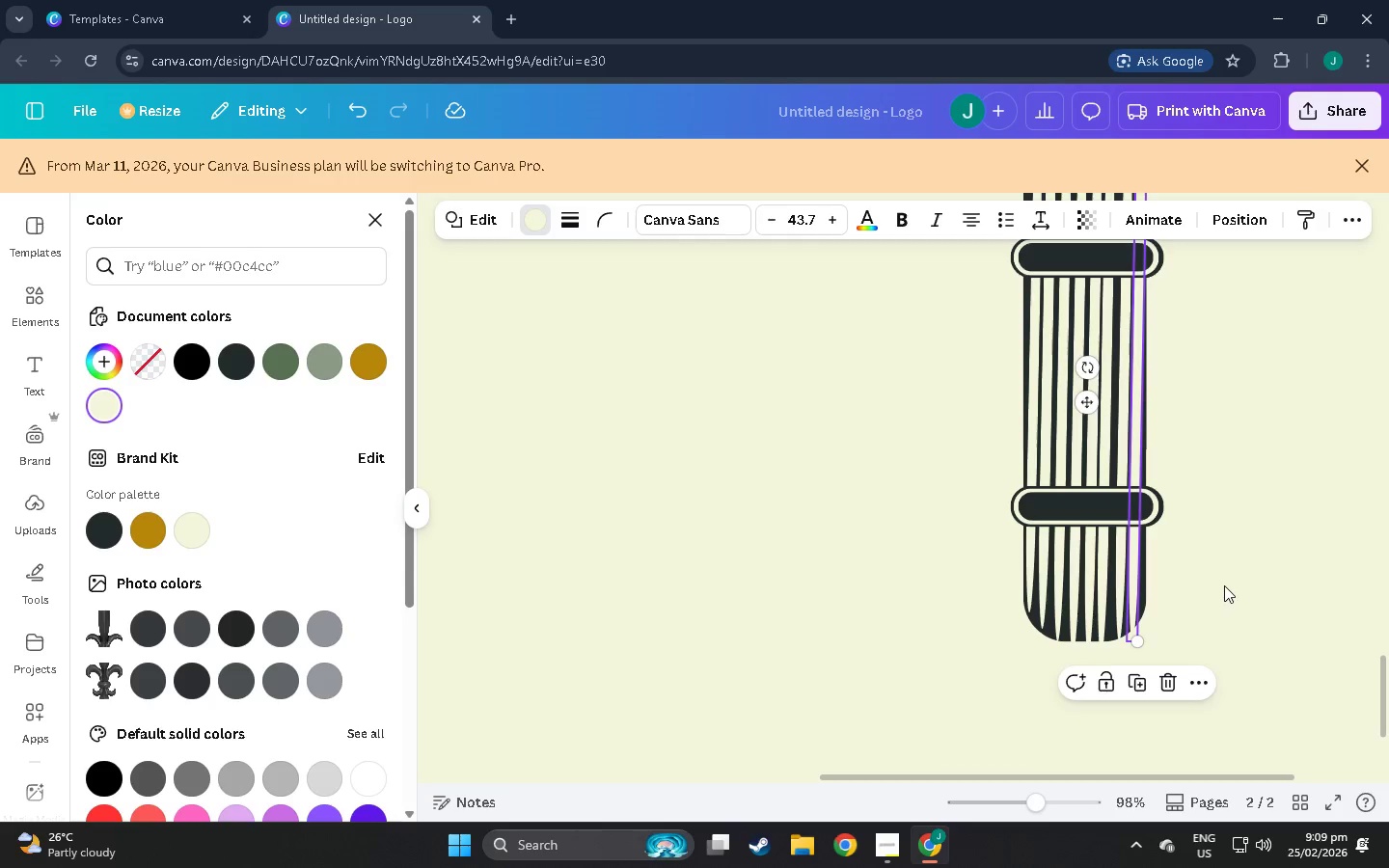 
left_click([1224, 585])
 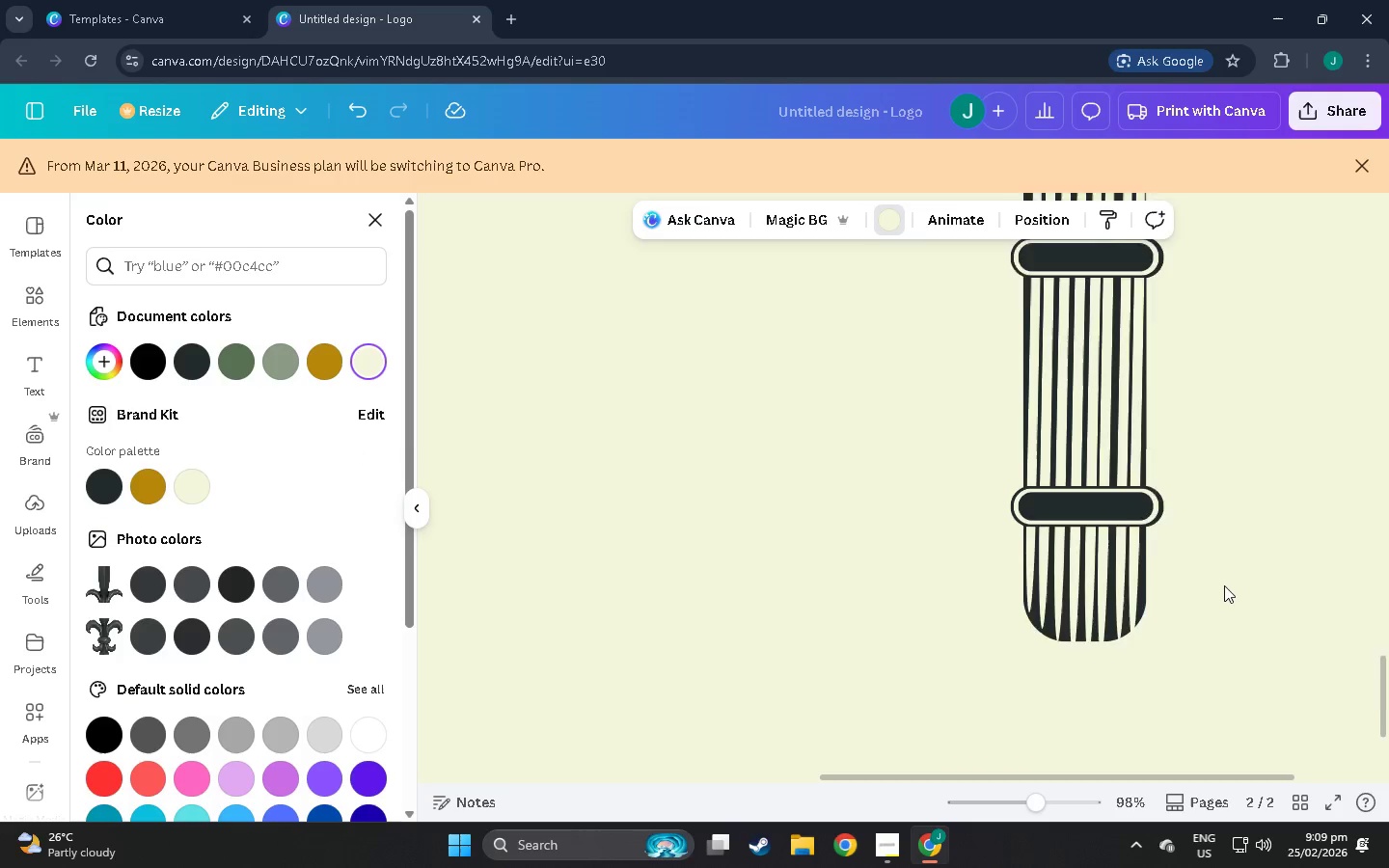 
scroll: coordinate [1219, 570], scroll_direction: up, amount: 14.0
 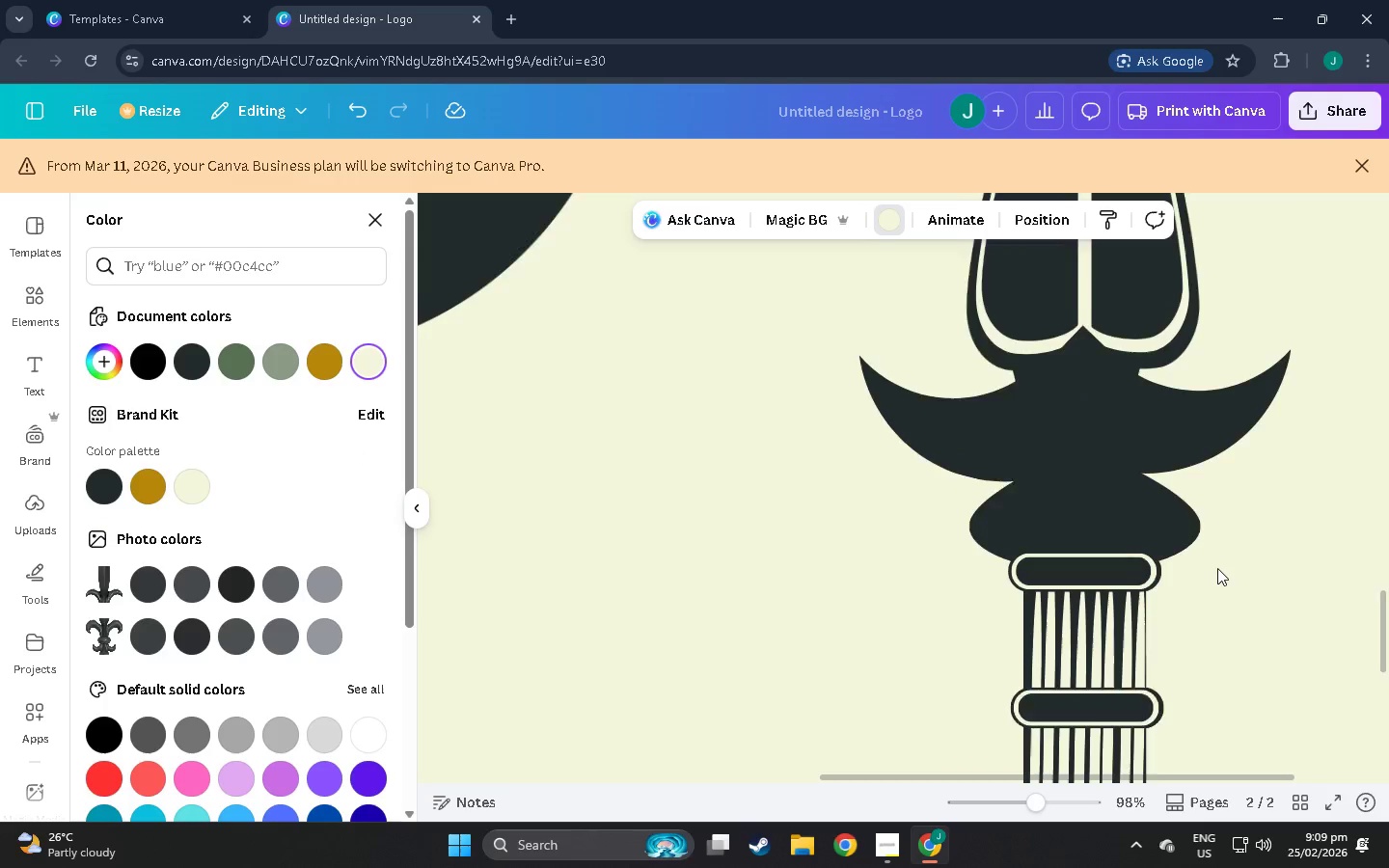 
scroll: coordinate [1187, 538], scroll_direction: down, amount: 16.0
 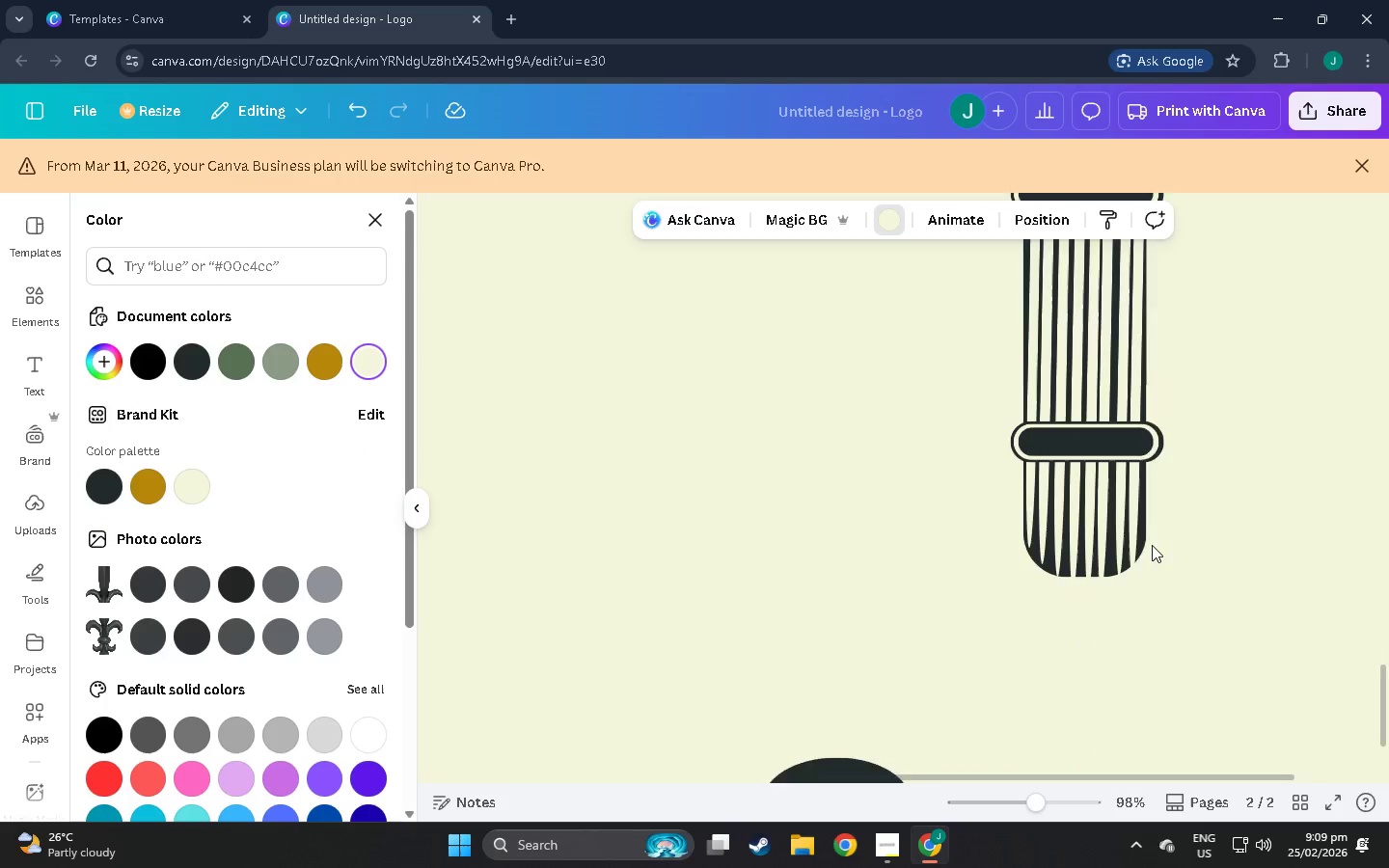 
left_click_drag(start_coordinate=[843, 680], to_coordinate=[1092, 422])
 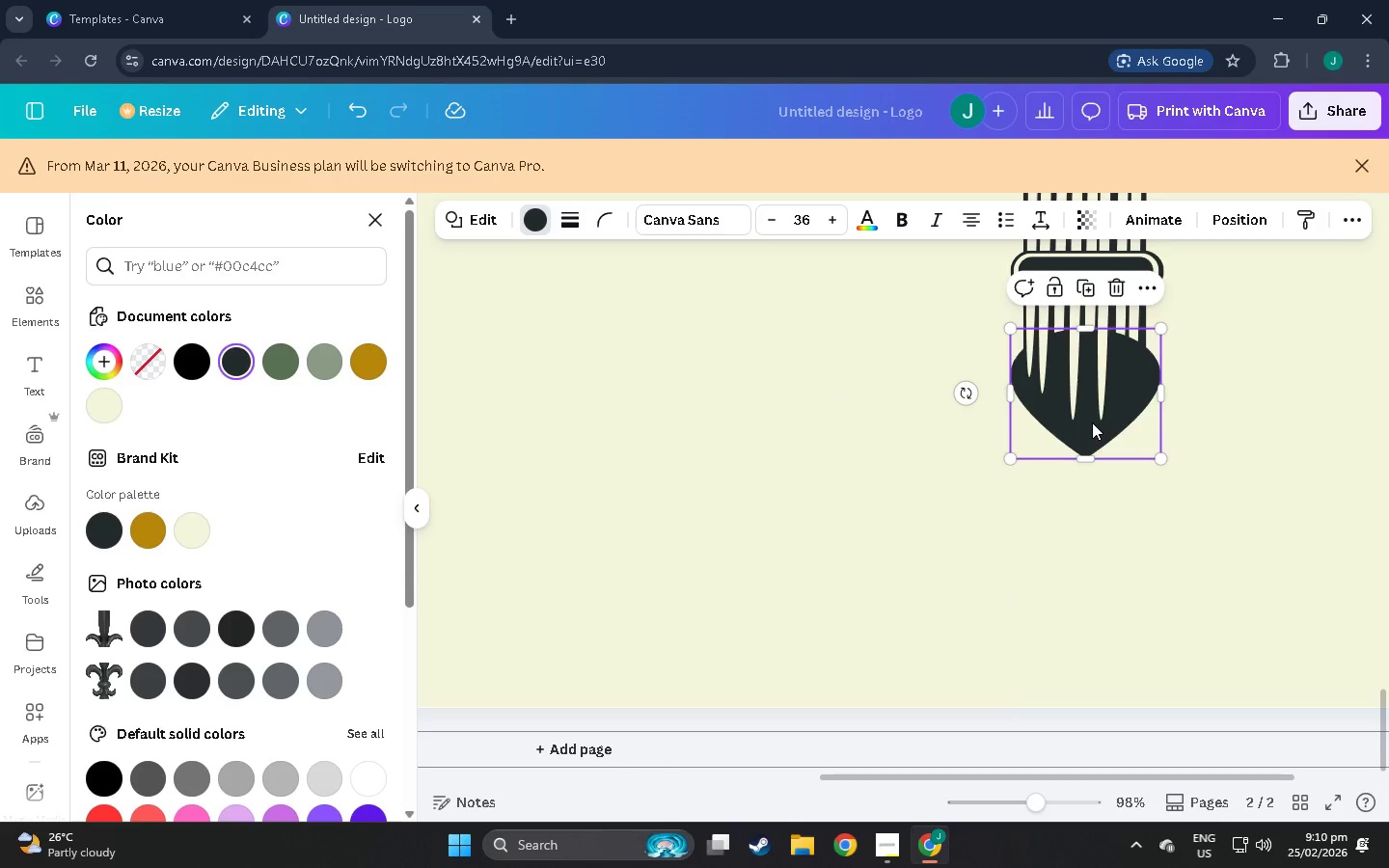 
scroll: coordinate [999, 579], scroll_direction: down, amount: 7.0
 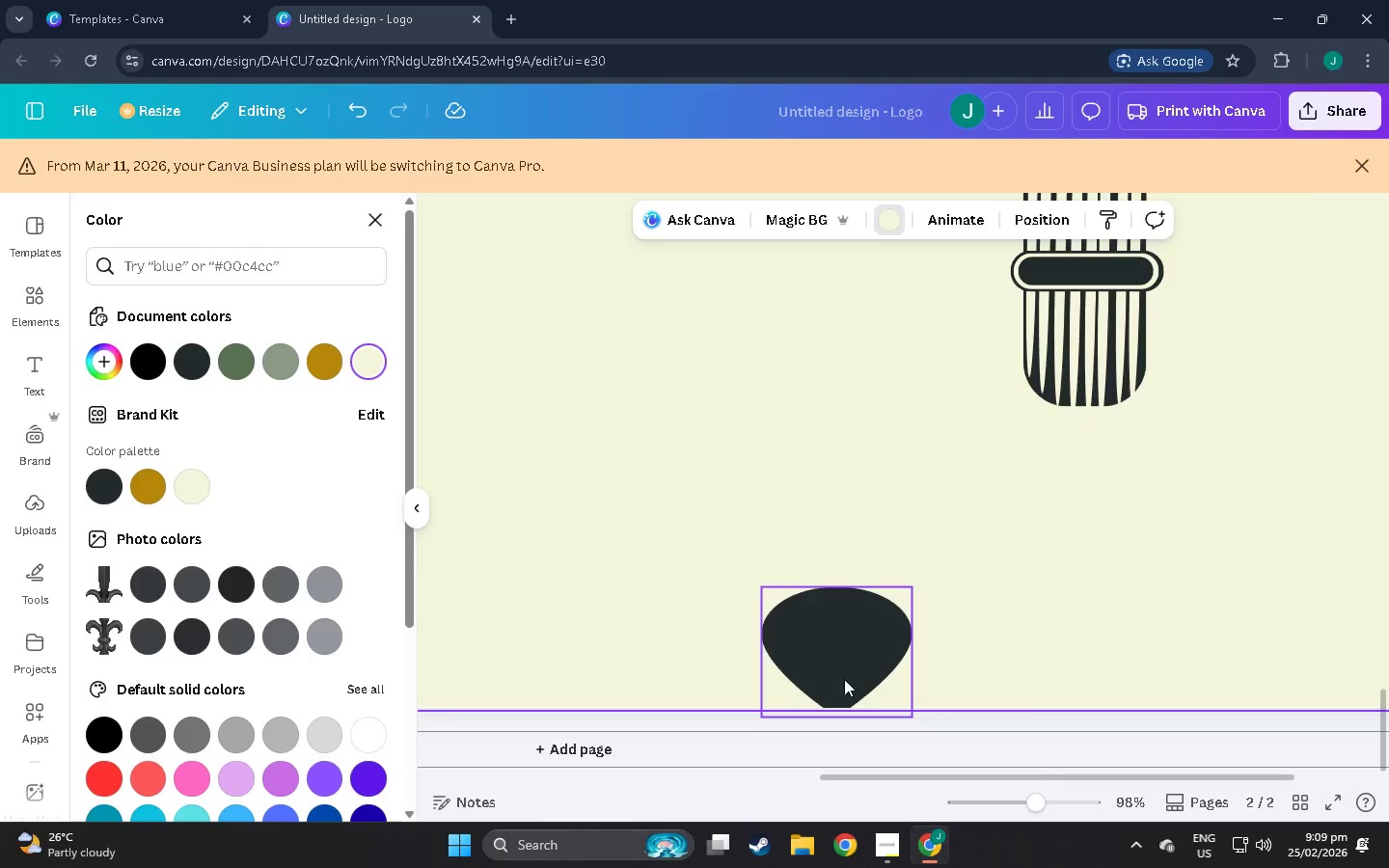 
key(Control+BracketRight)
 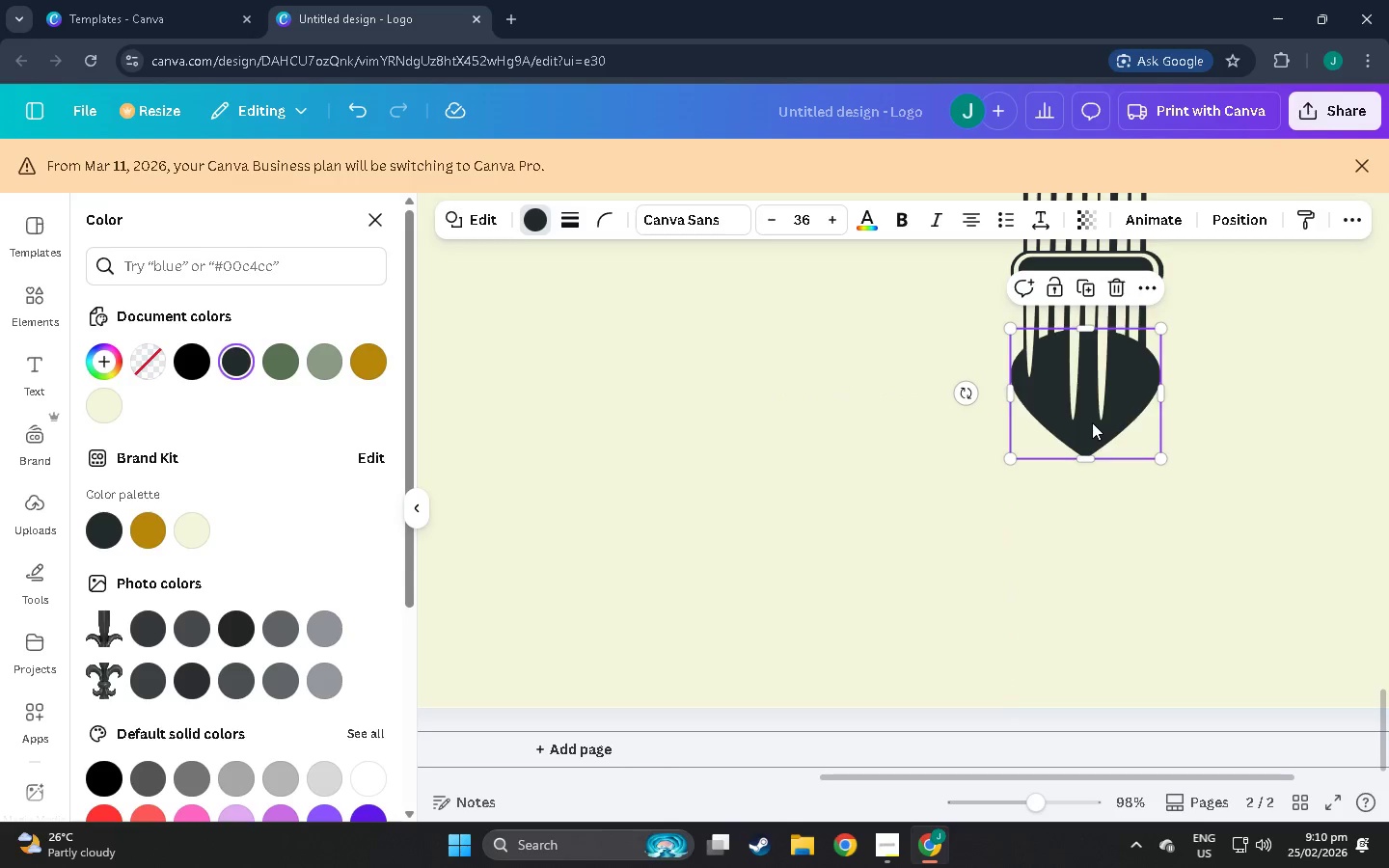 
key(Control+BracketRight)
 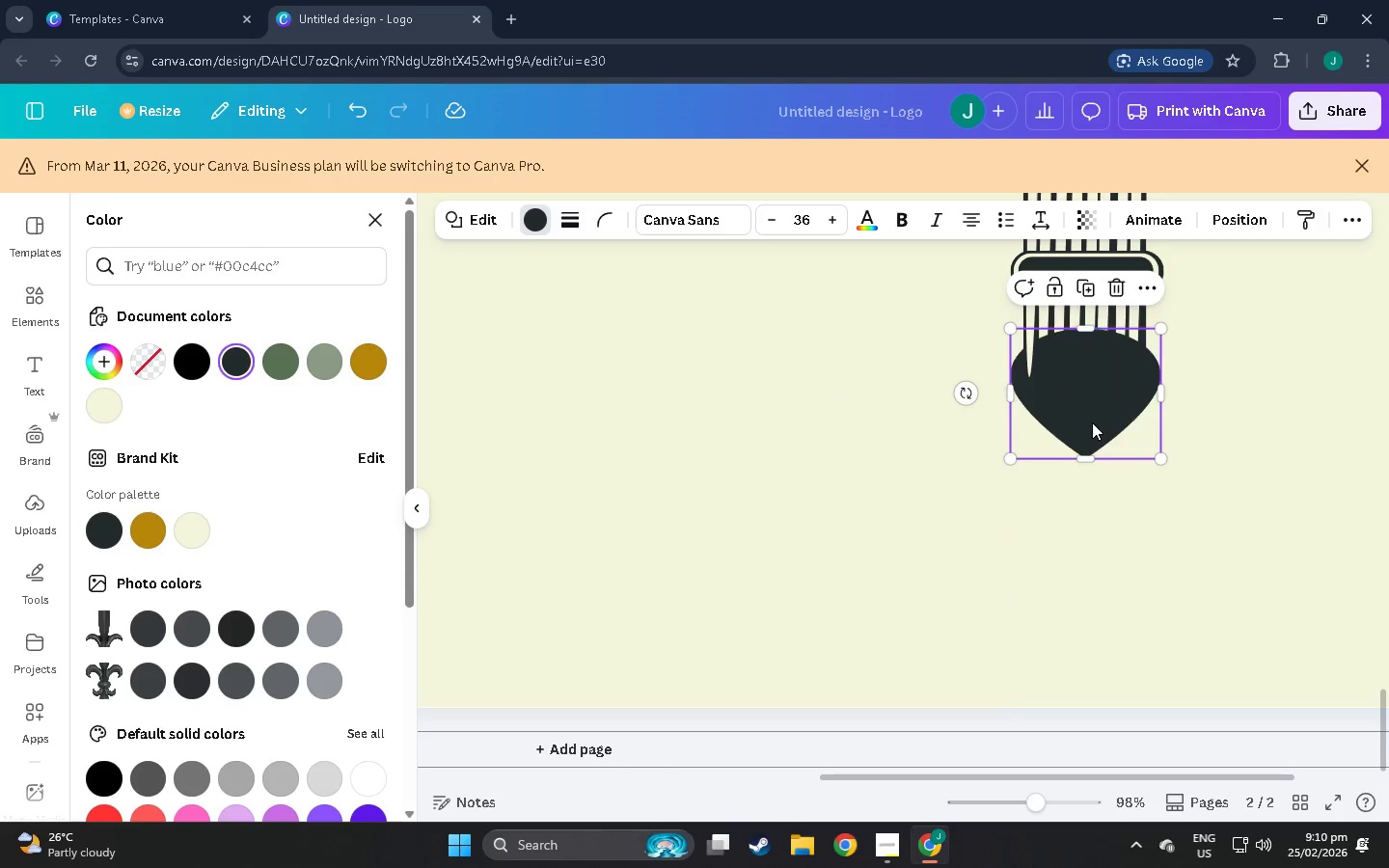 
key(Control+BracketRight)
 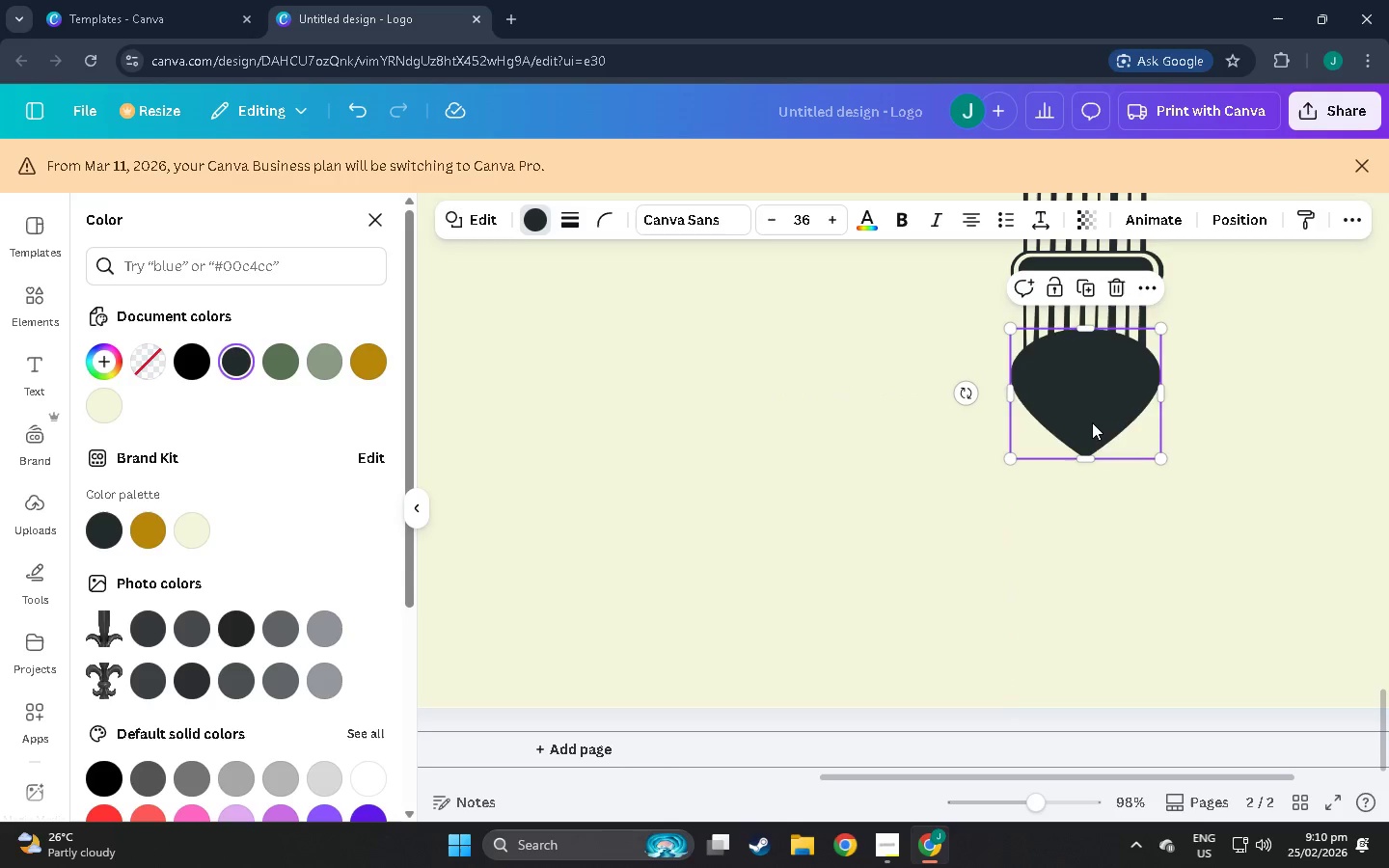 
key(Control+BracketRight)
 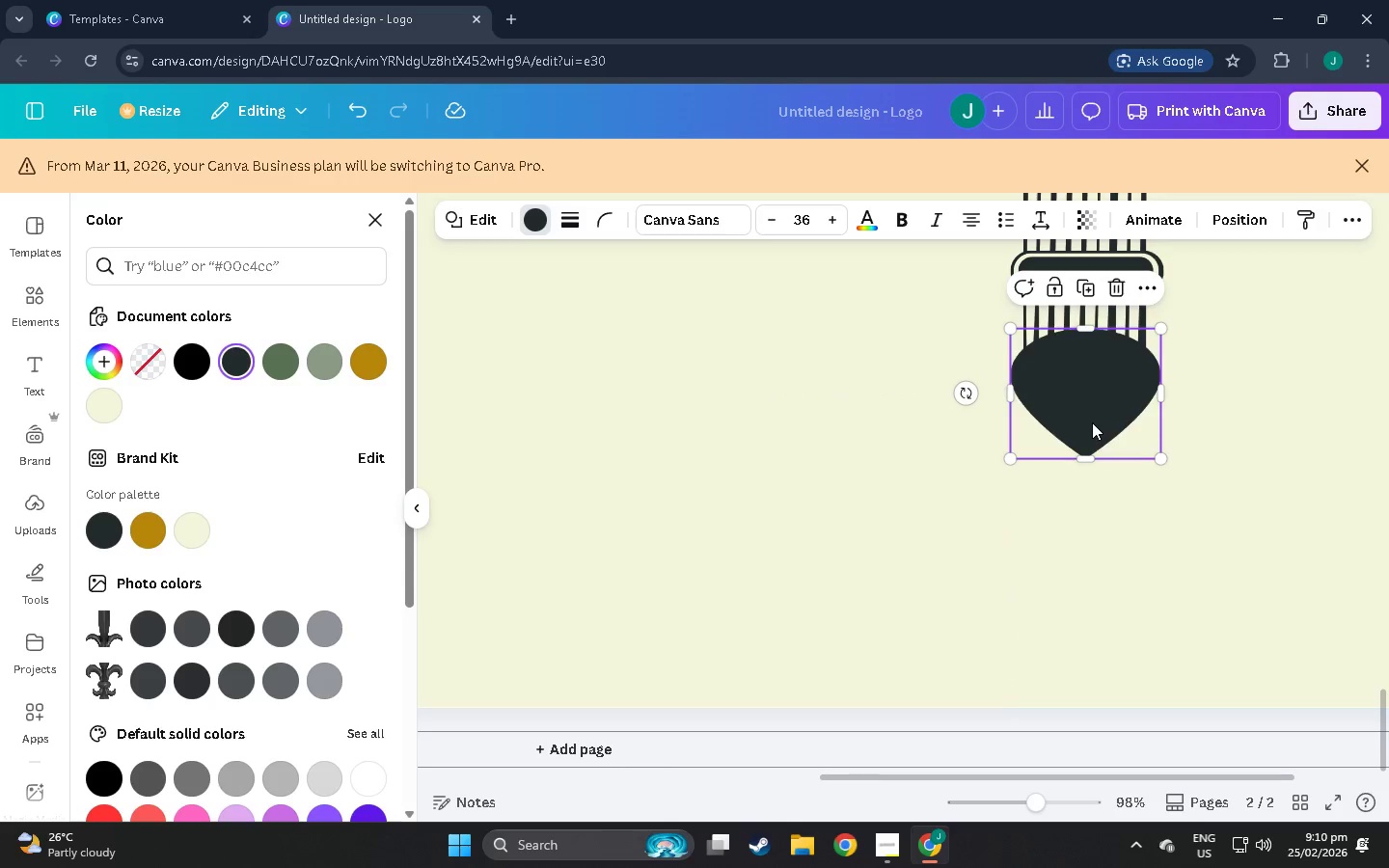 
key(Control+BracketRight)
 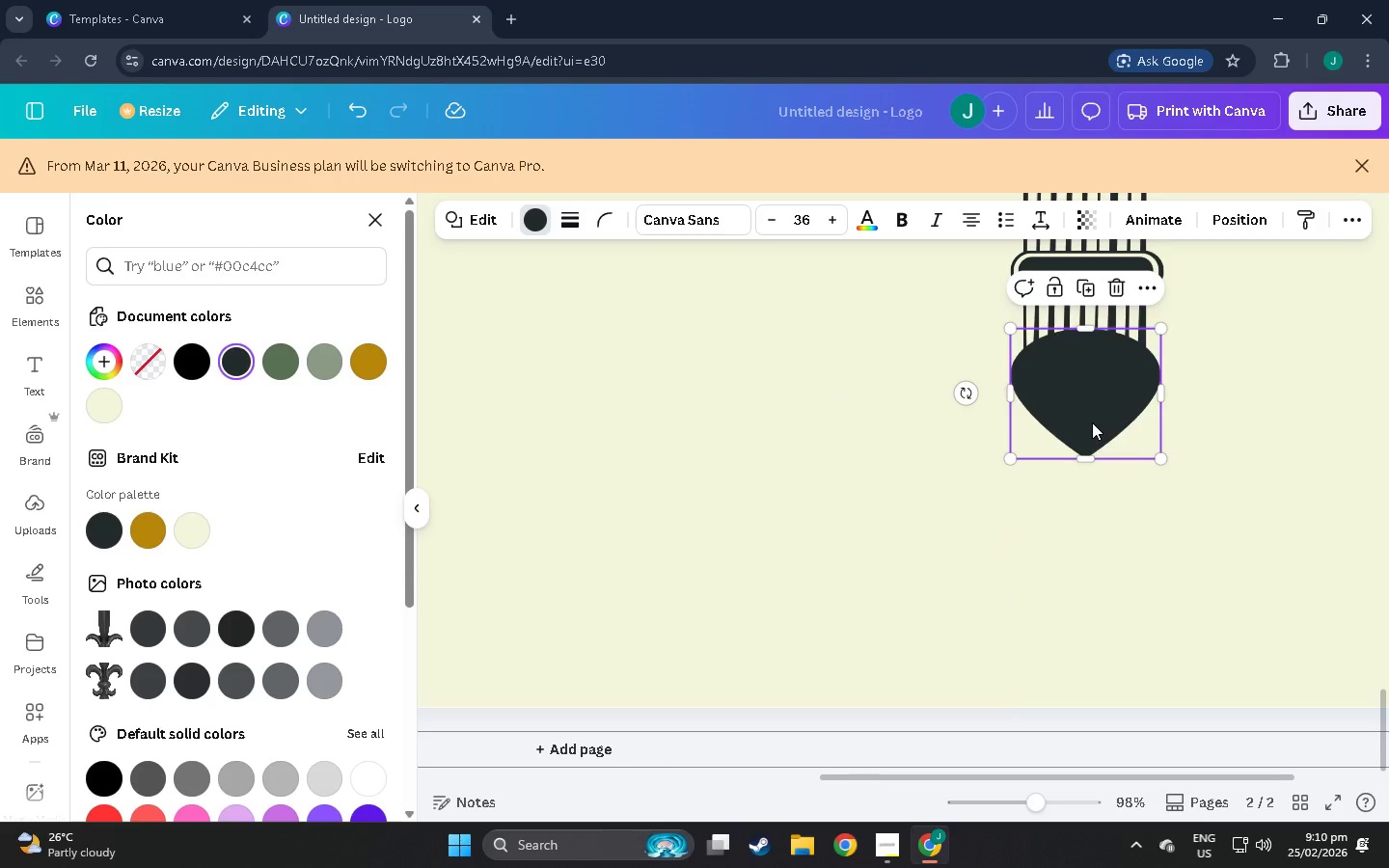 
left_click_drag(start_coordinate=[1110, 423], to_coordinate=[1110, 434])
 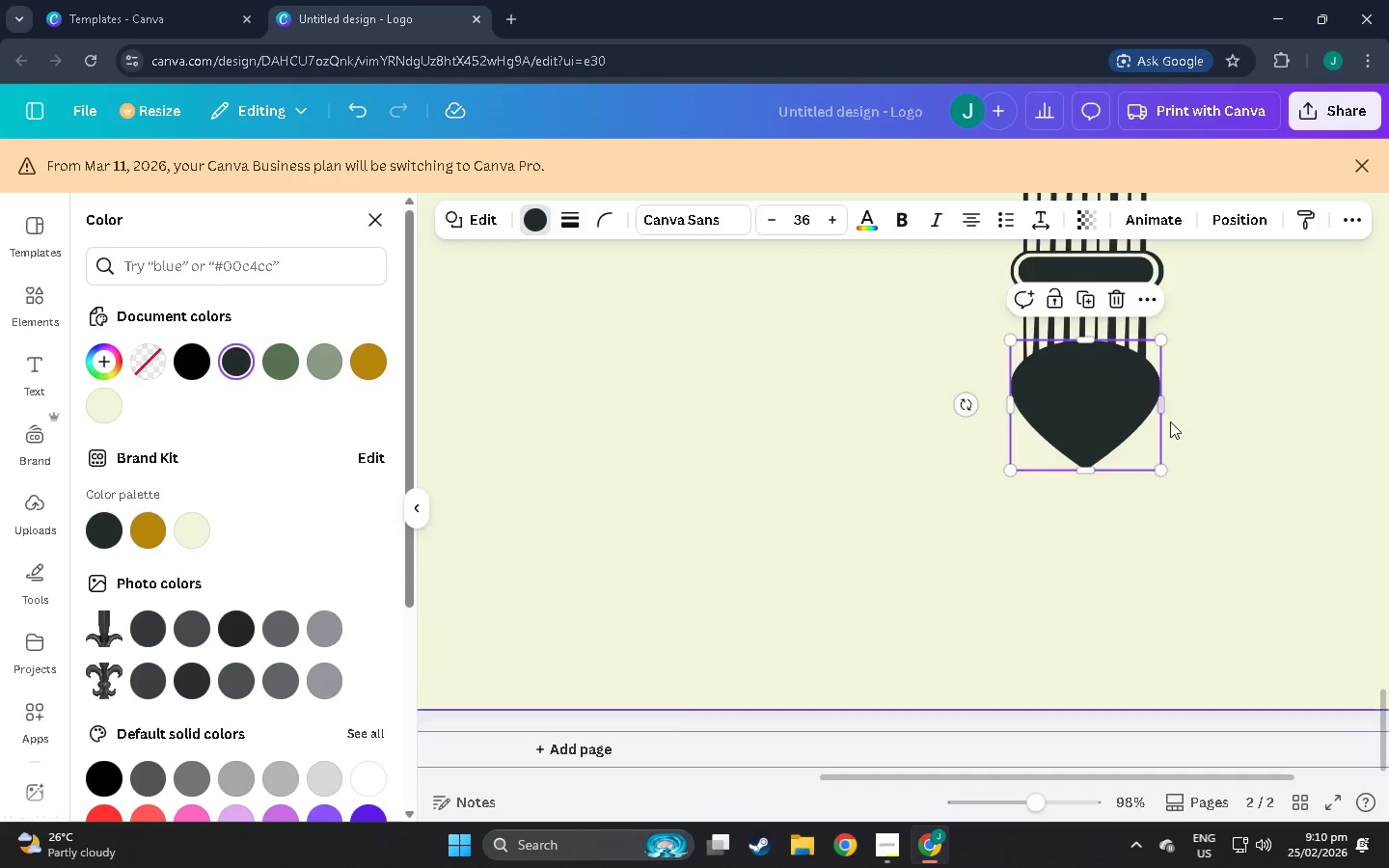 
scroll: coordinate [1148, 538], scroll_direction: up, amount: 11.0
 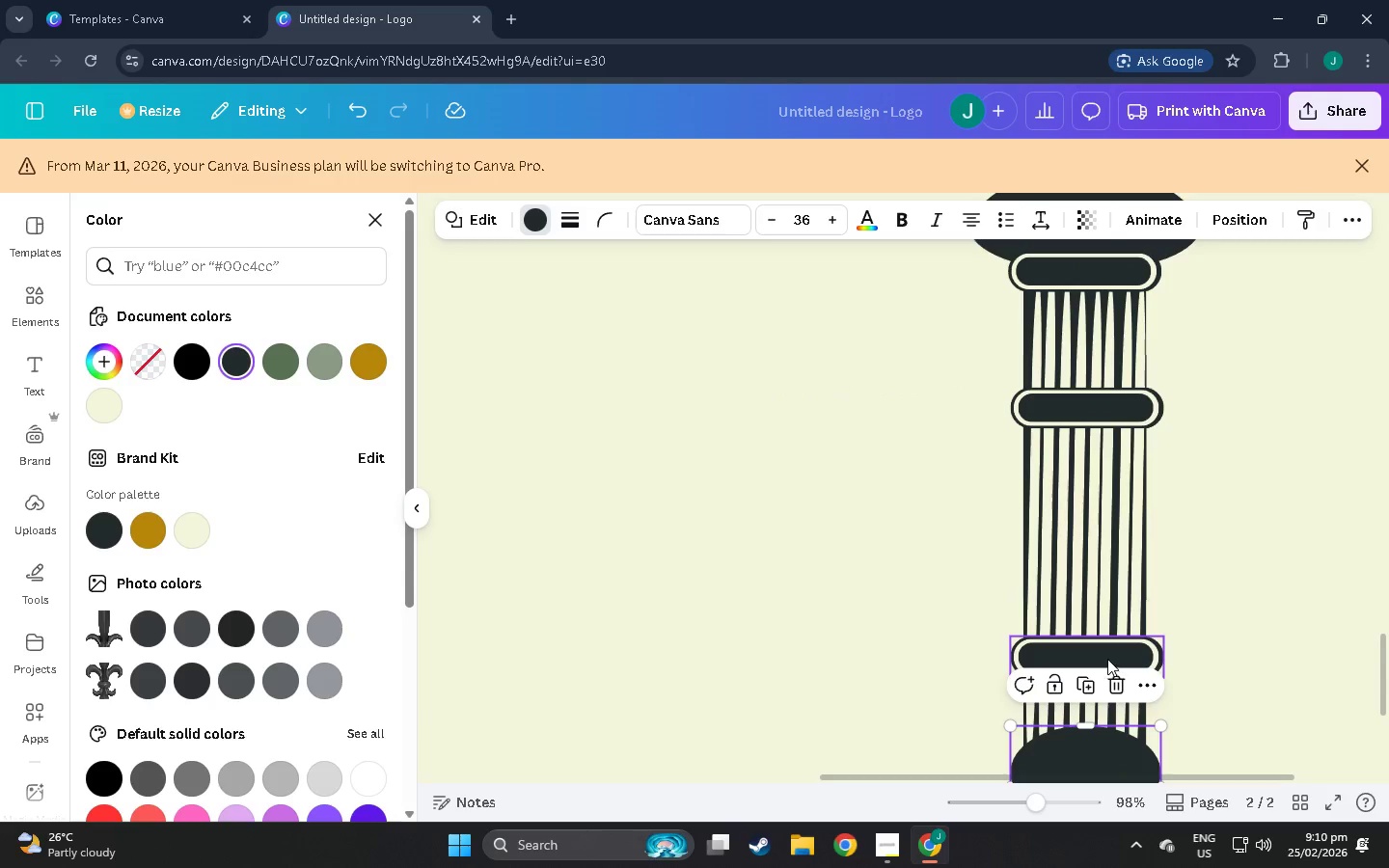 
scroll: coordinate [1107, 658], scroll_direction: down, amount: 3.0
 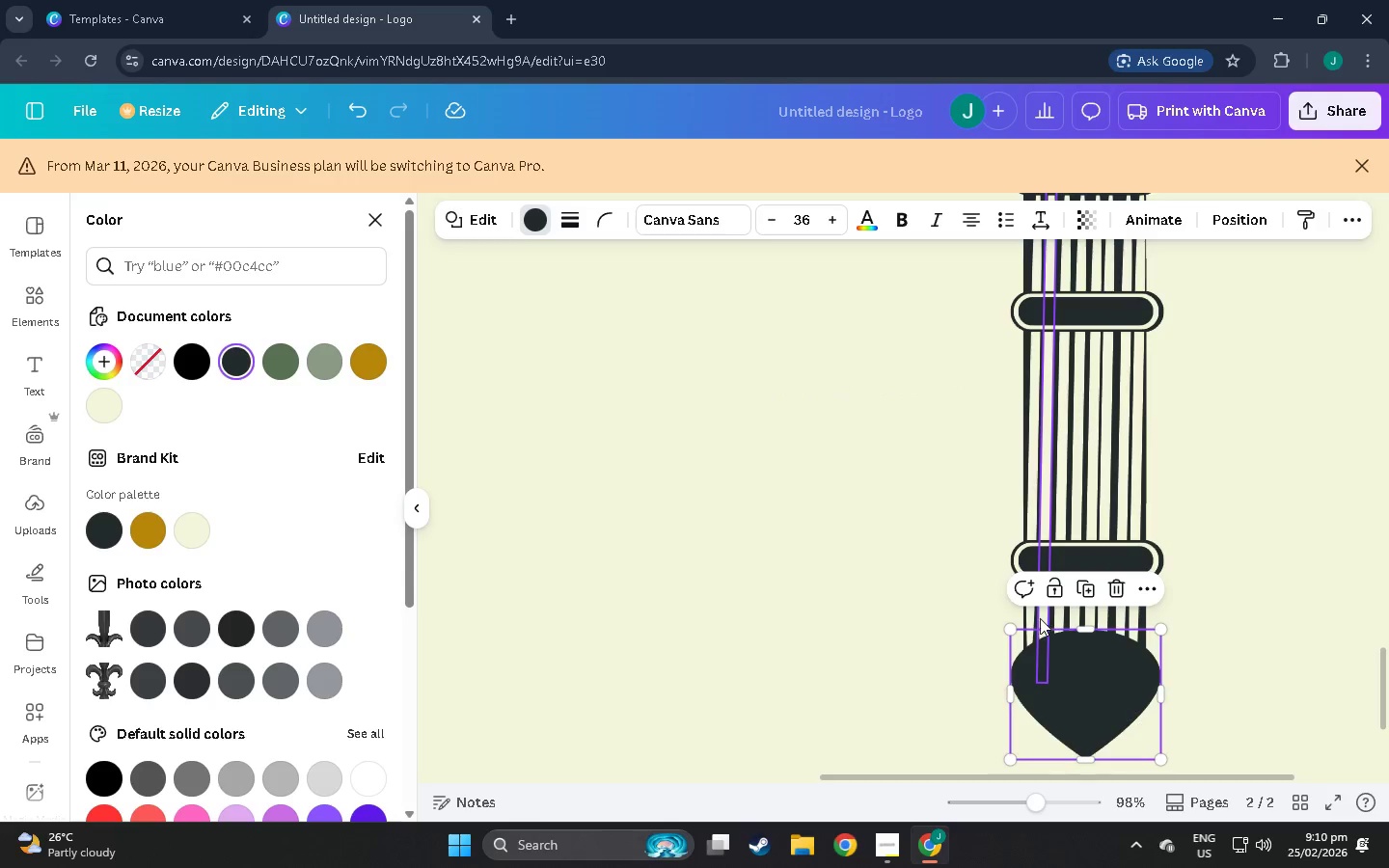 
left_click([1031, 614])
 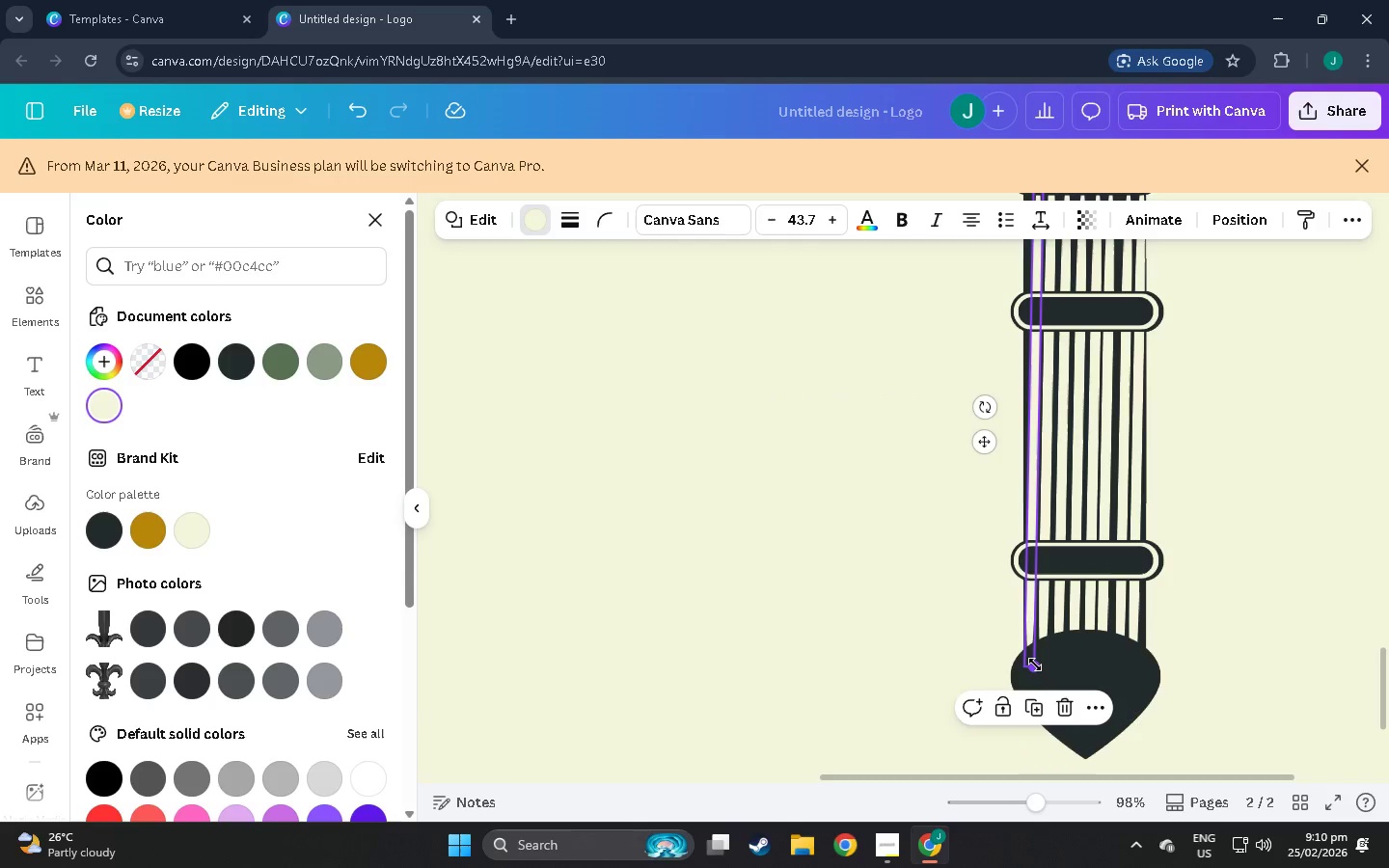 
left_click([1035, 665])
 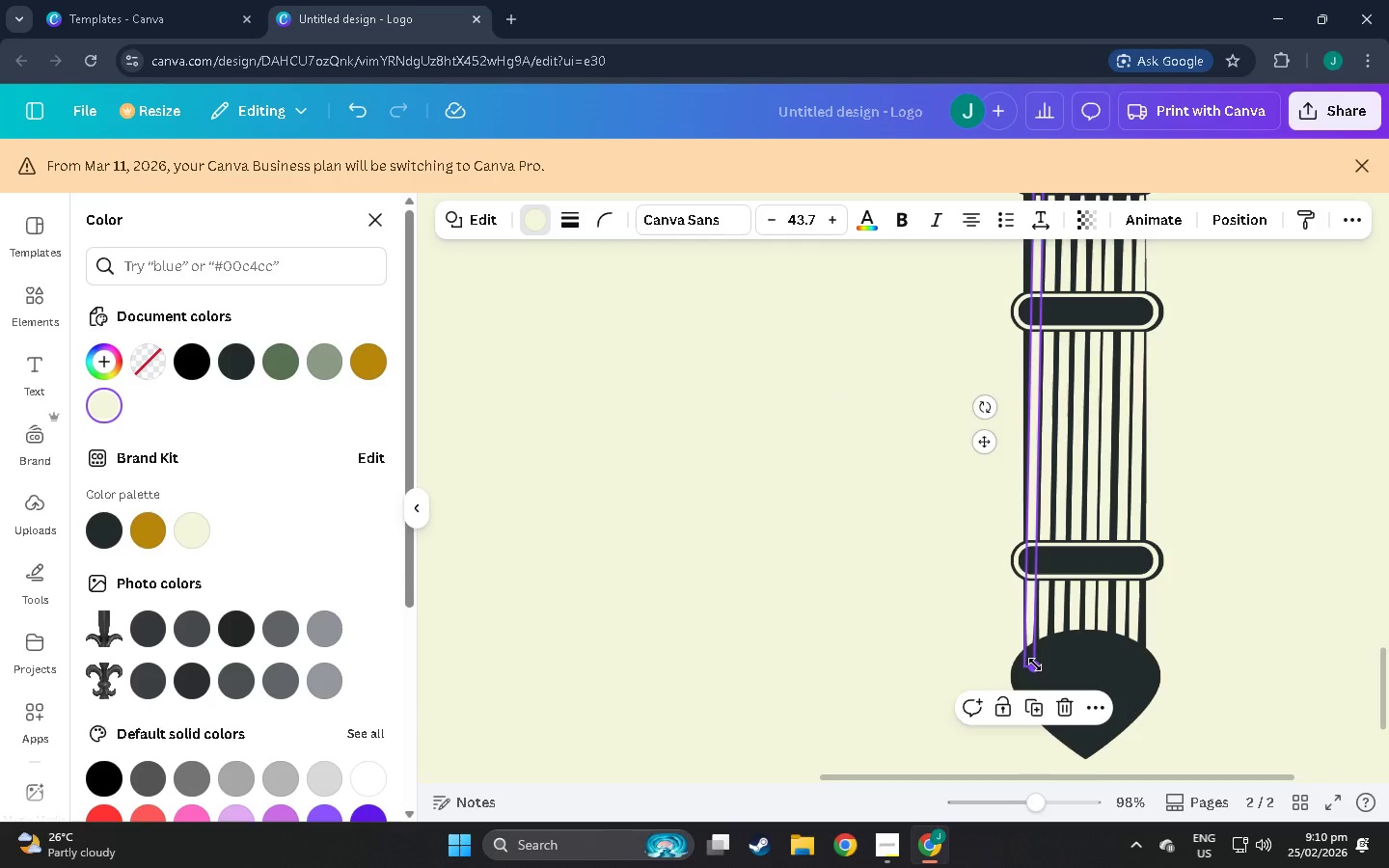 
key(Control+Z)
 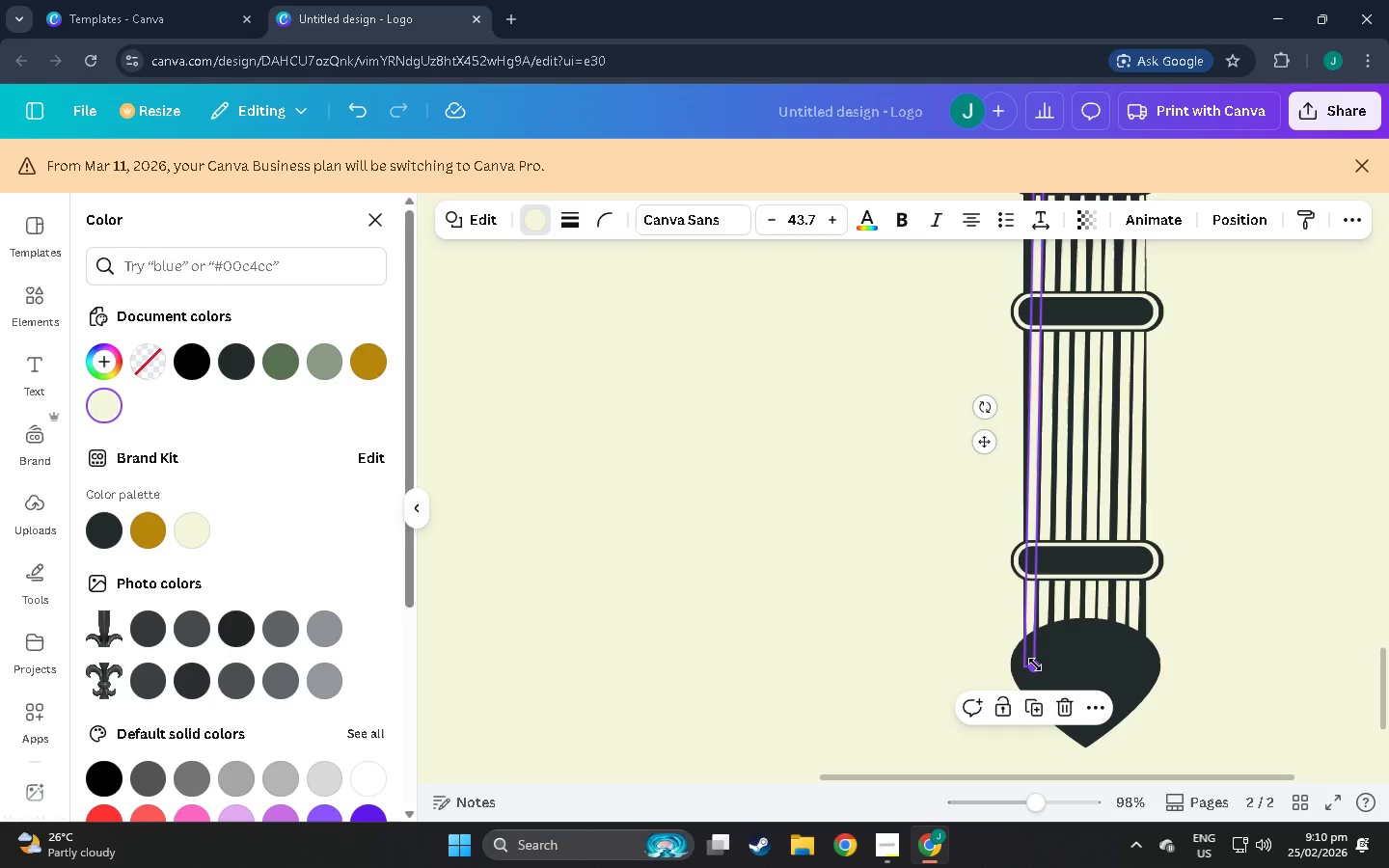 
key(Control+Z)
 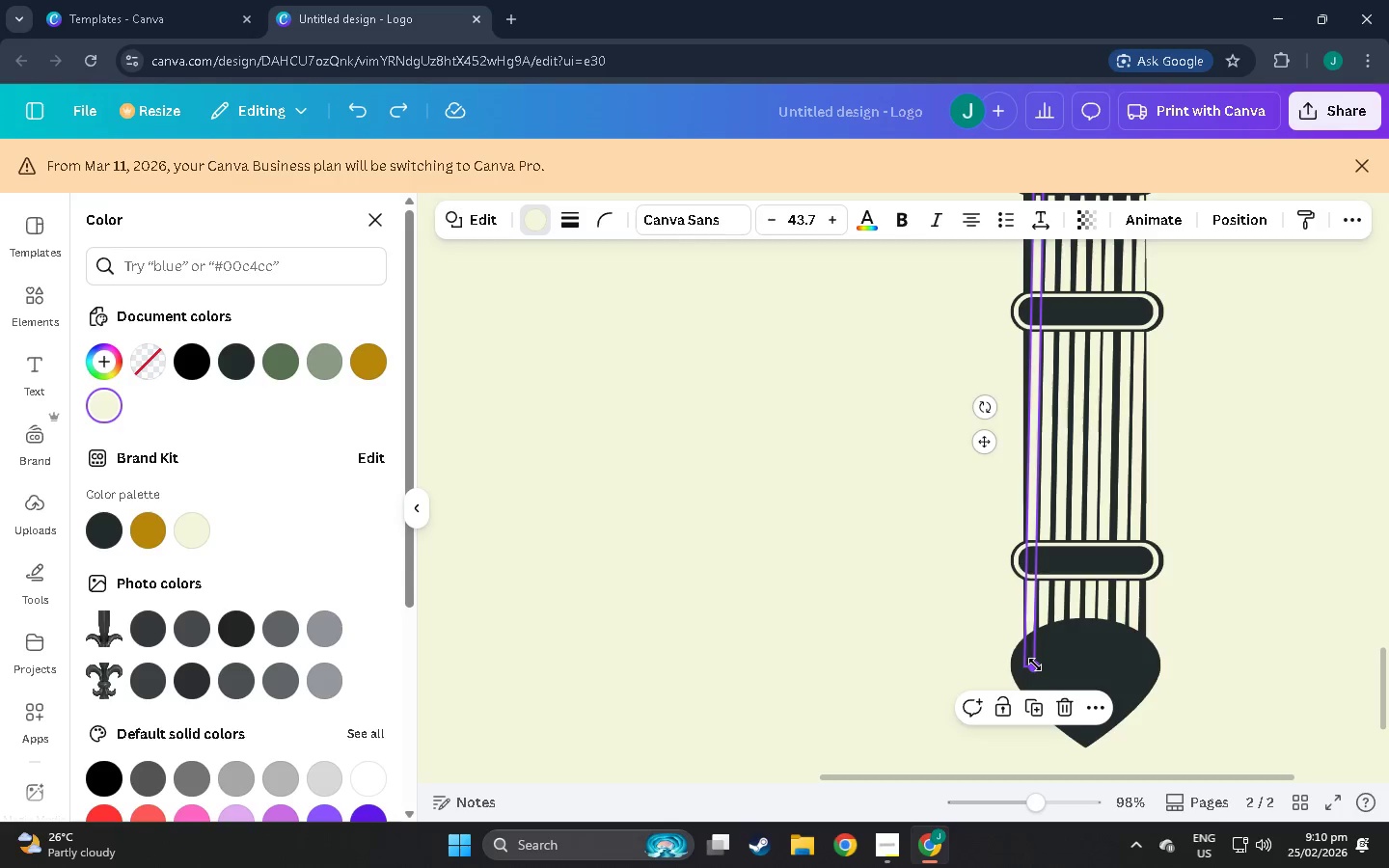 
key(Control+Z)
 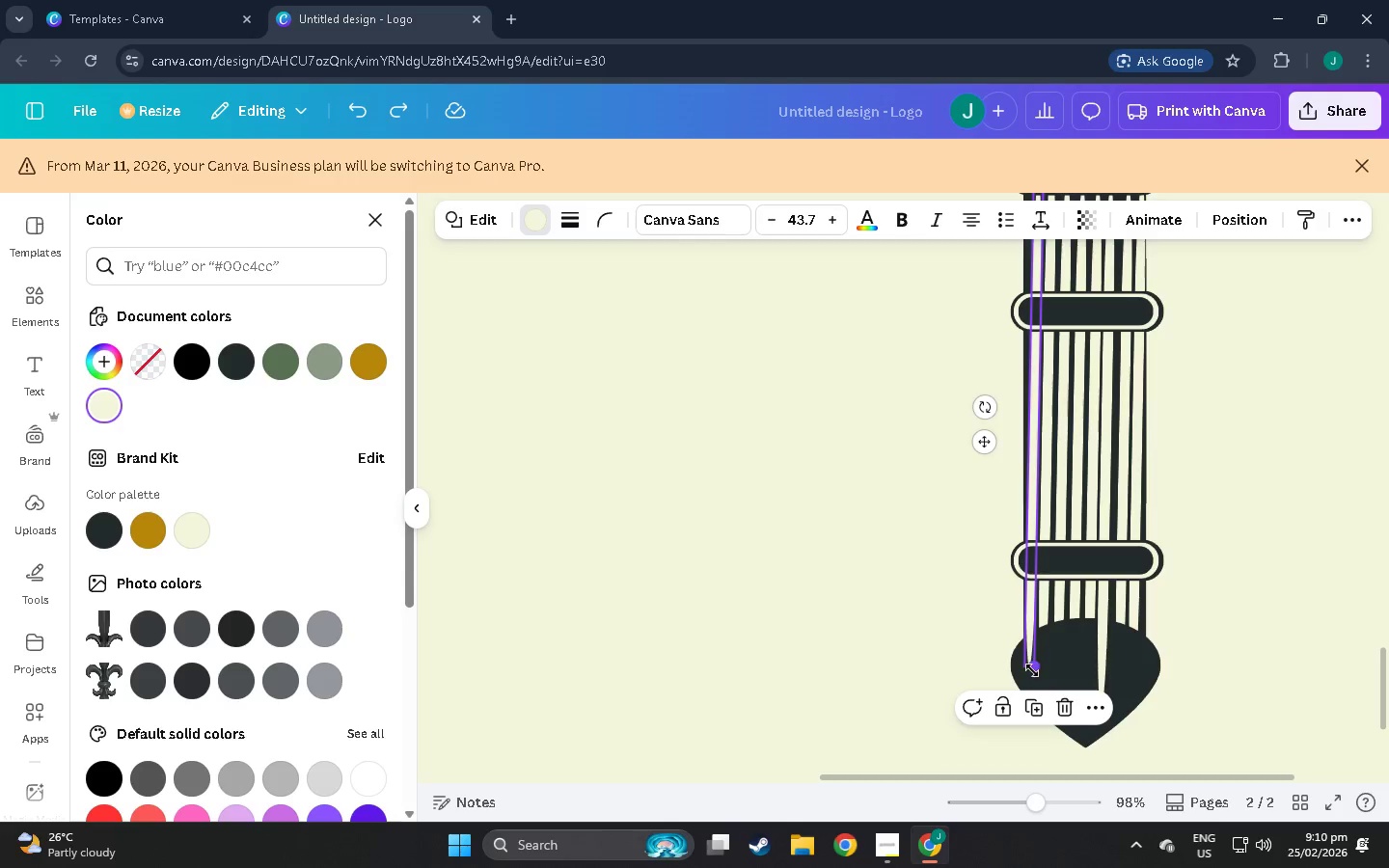 
key(Control+Z)
 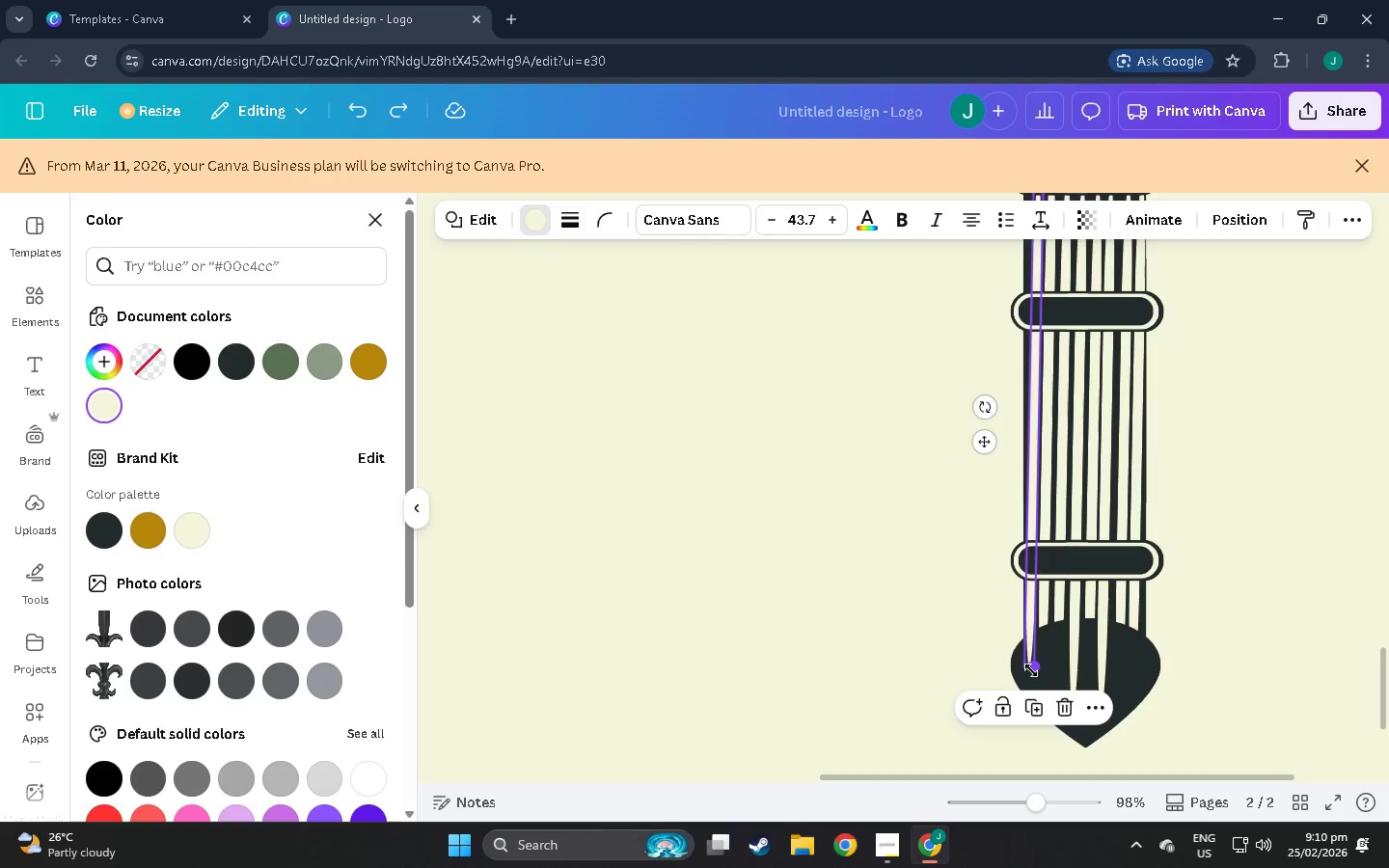 
key(Control+Z)
 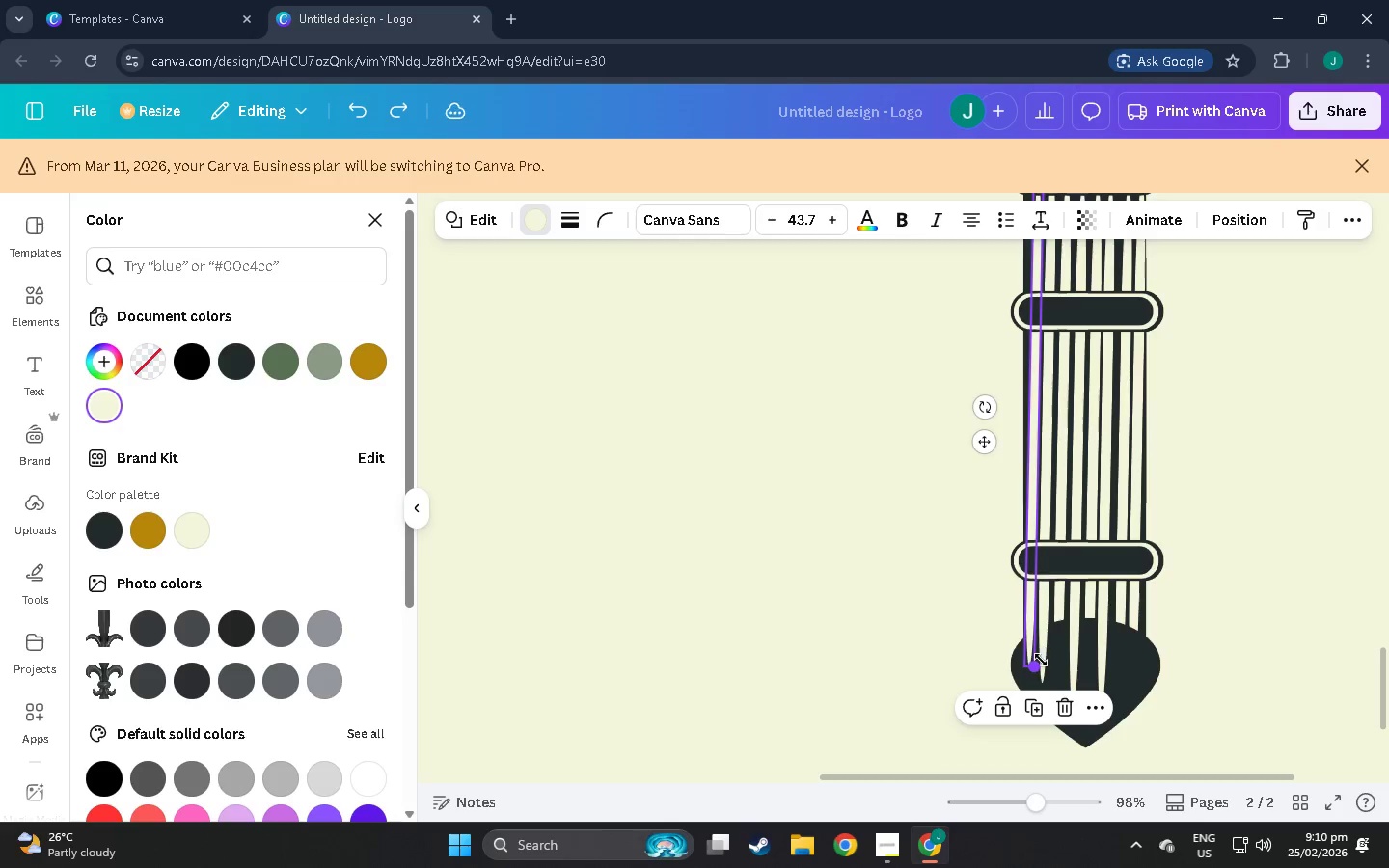 
key(Control+Z)
 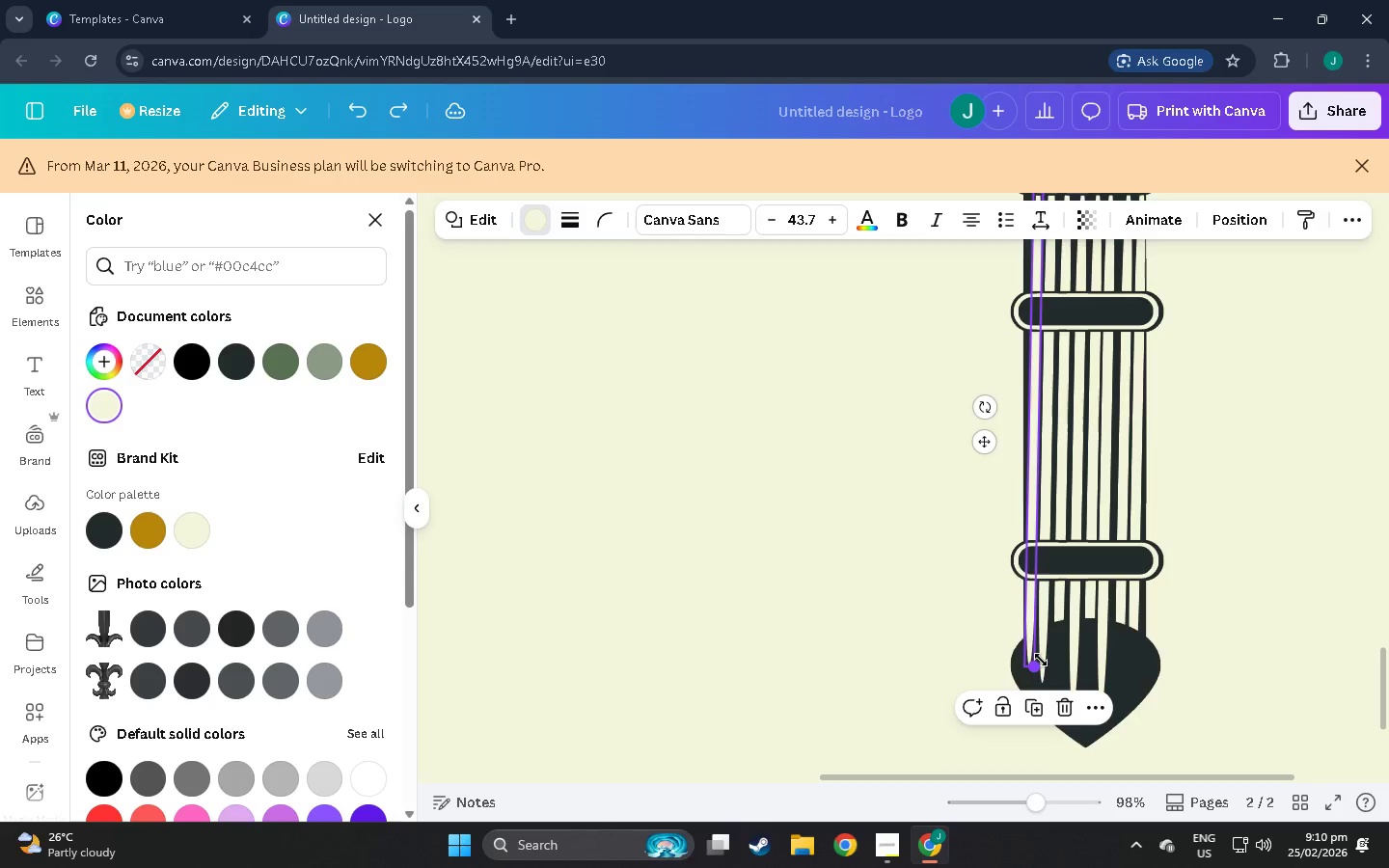 
key(Control+Z)
 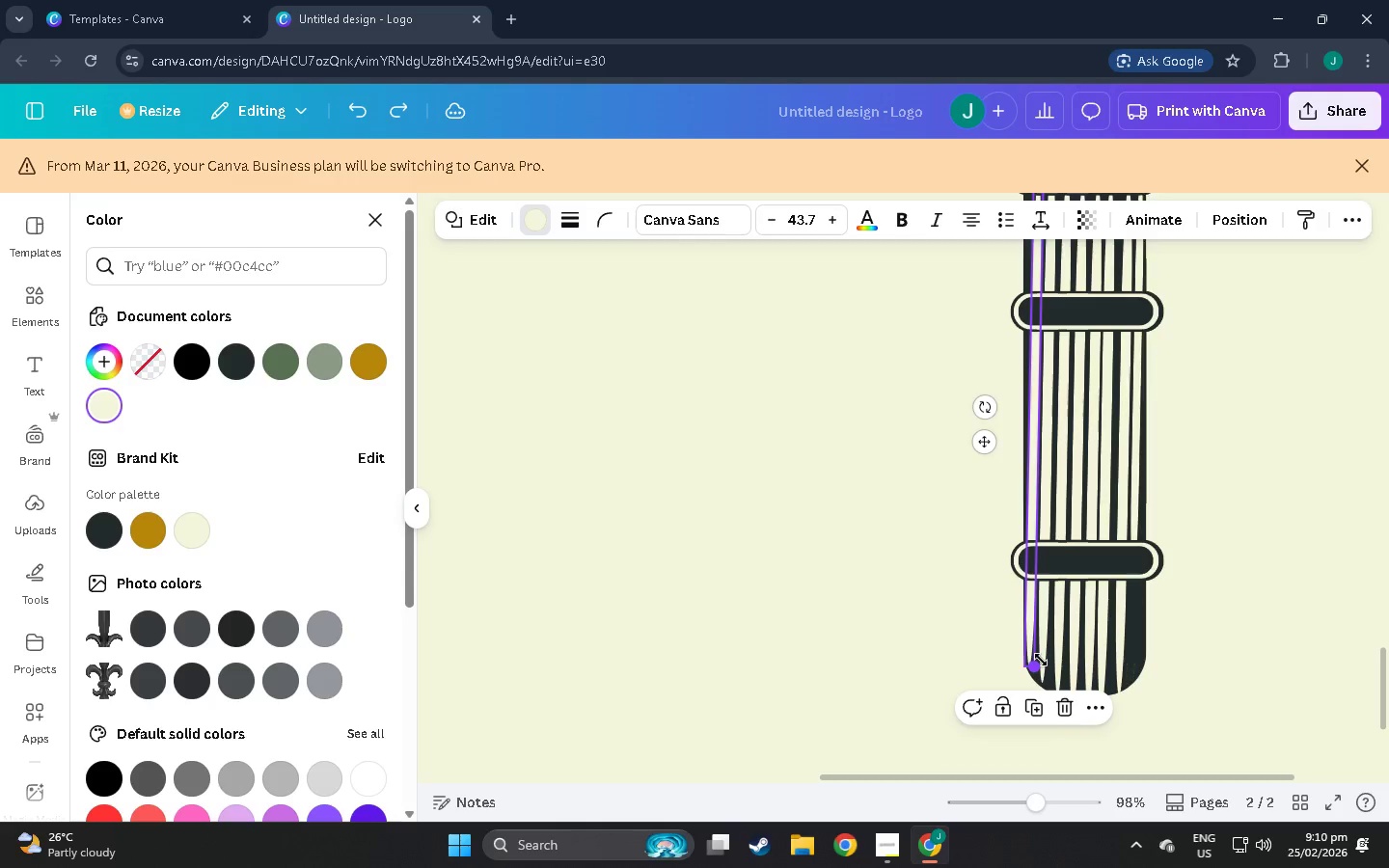 
key(Control+Z)
 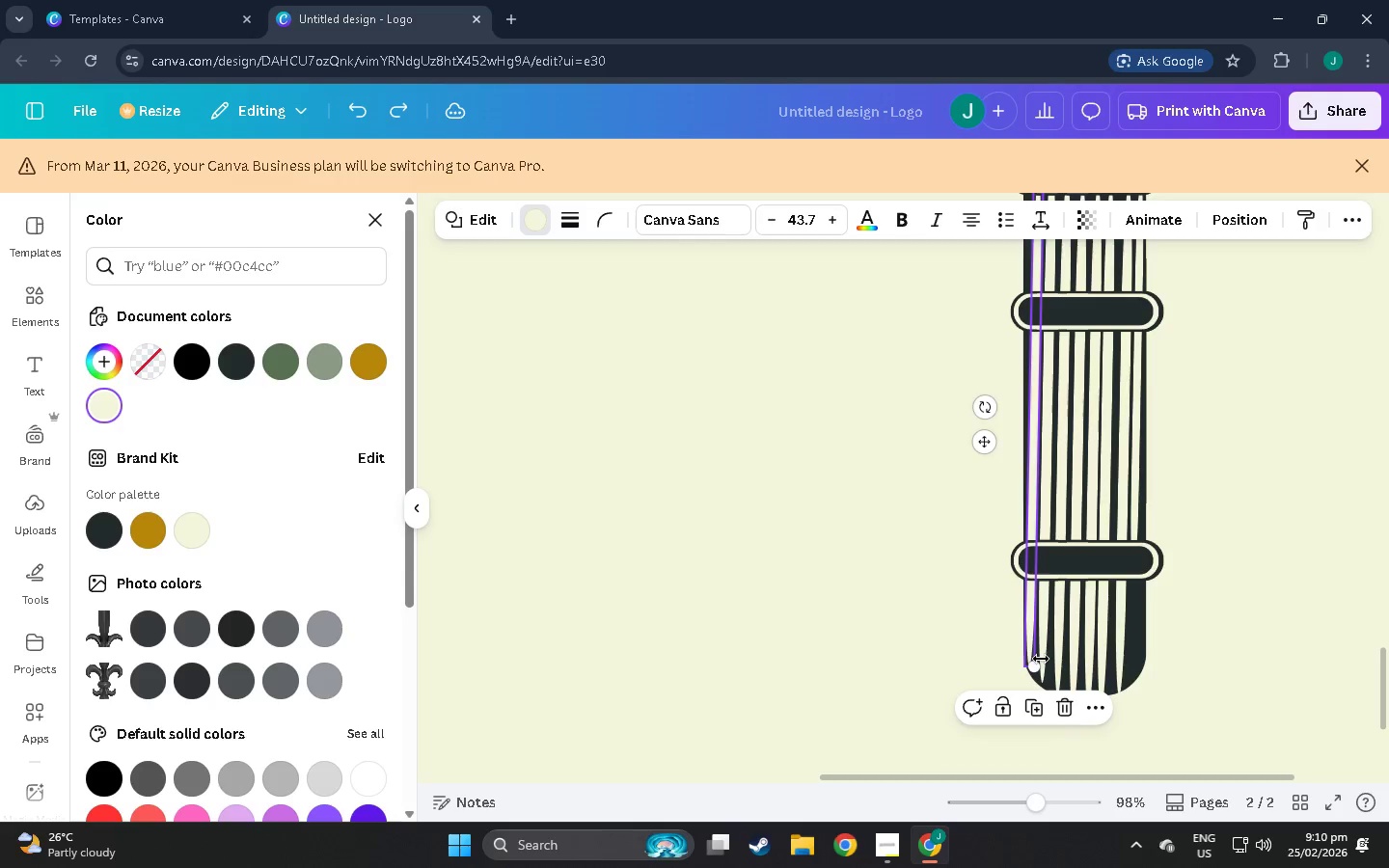 
key(Control+Z)
 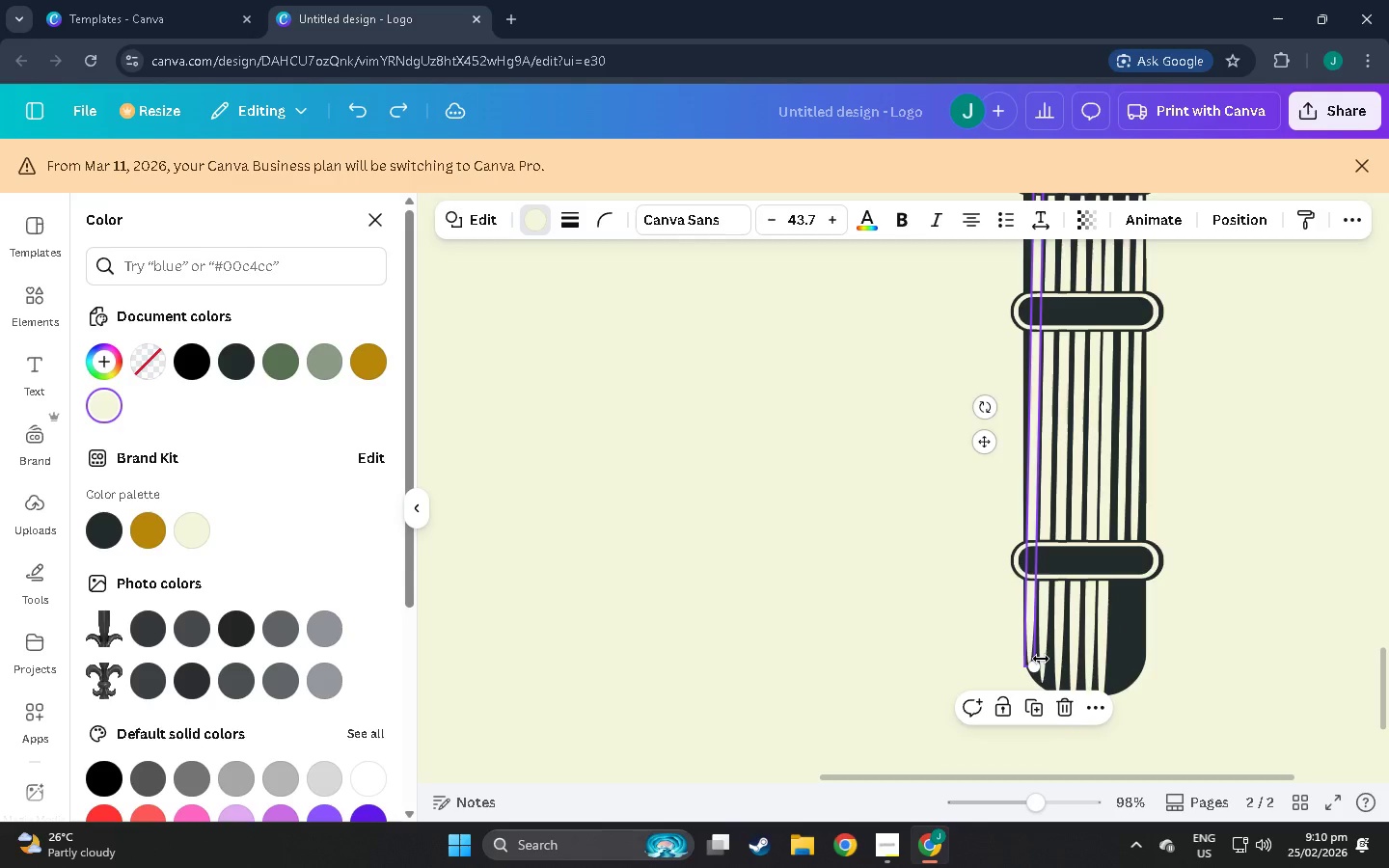 
key(Control+Z)
 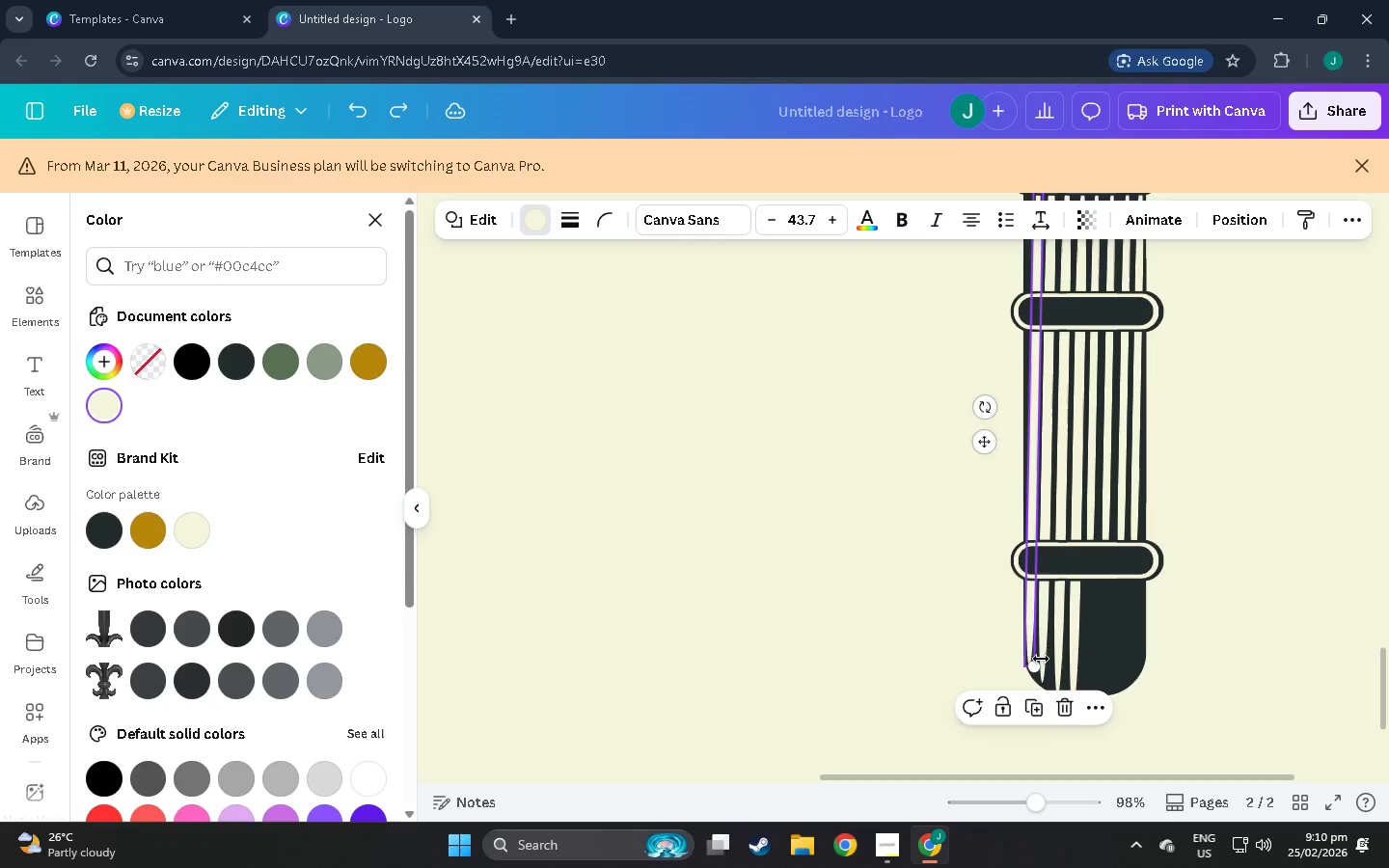 
key(Control+Z)
 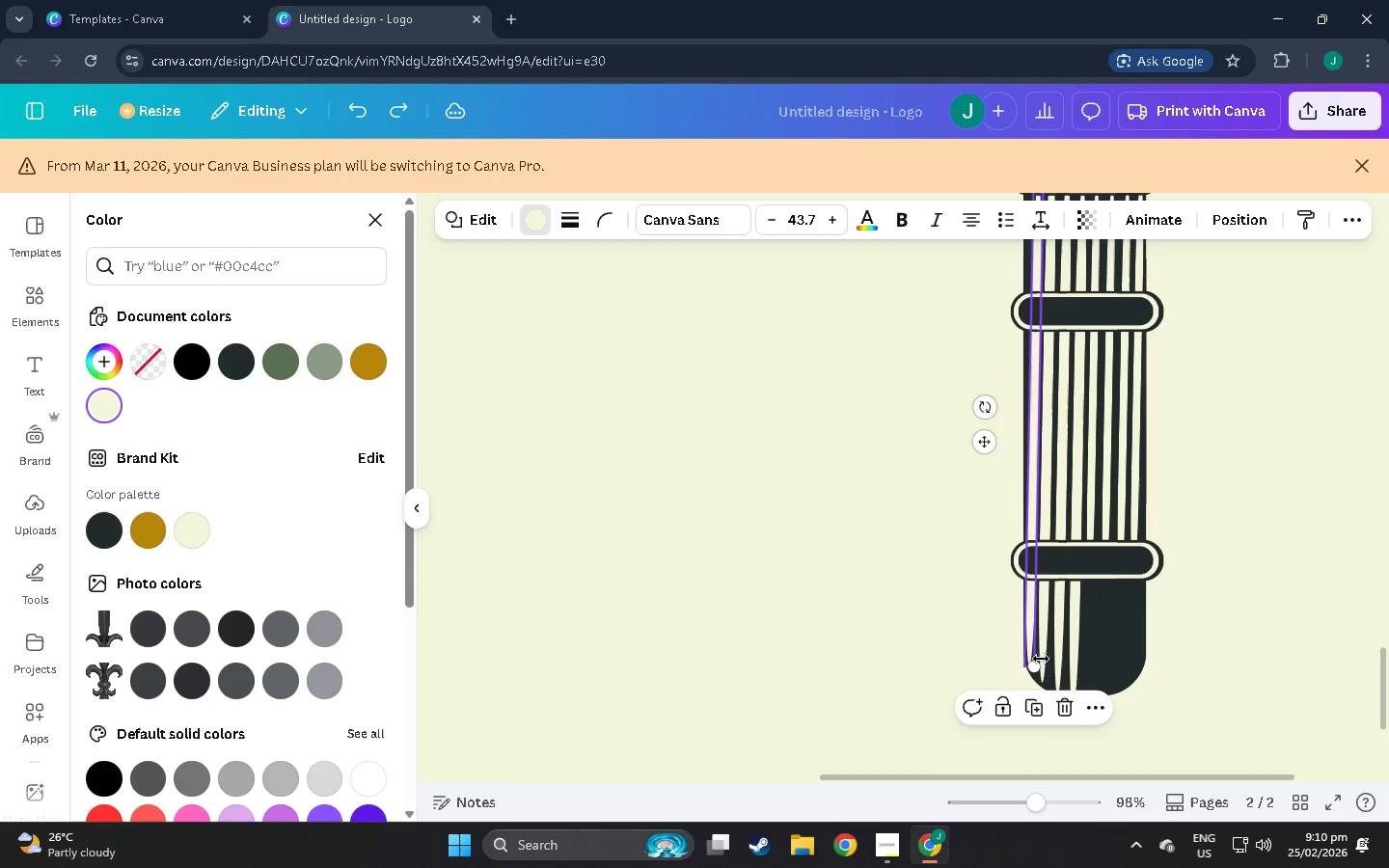 
key(Control+Z)
 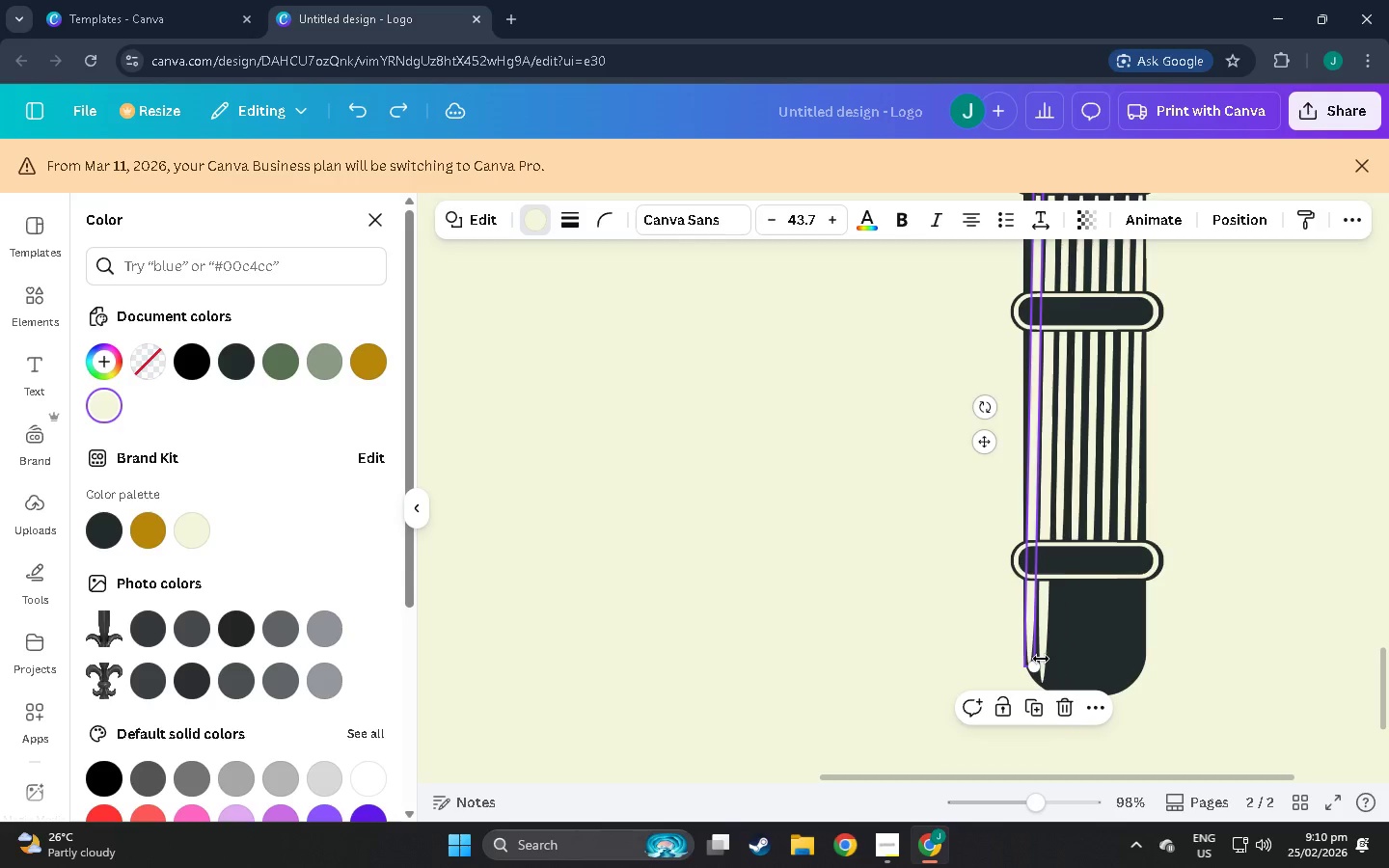 
key(Control+Z)
 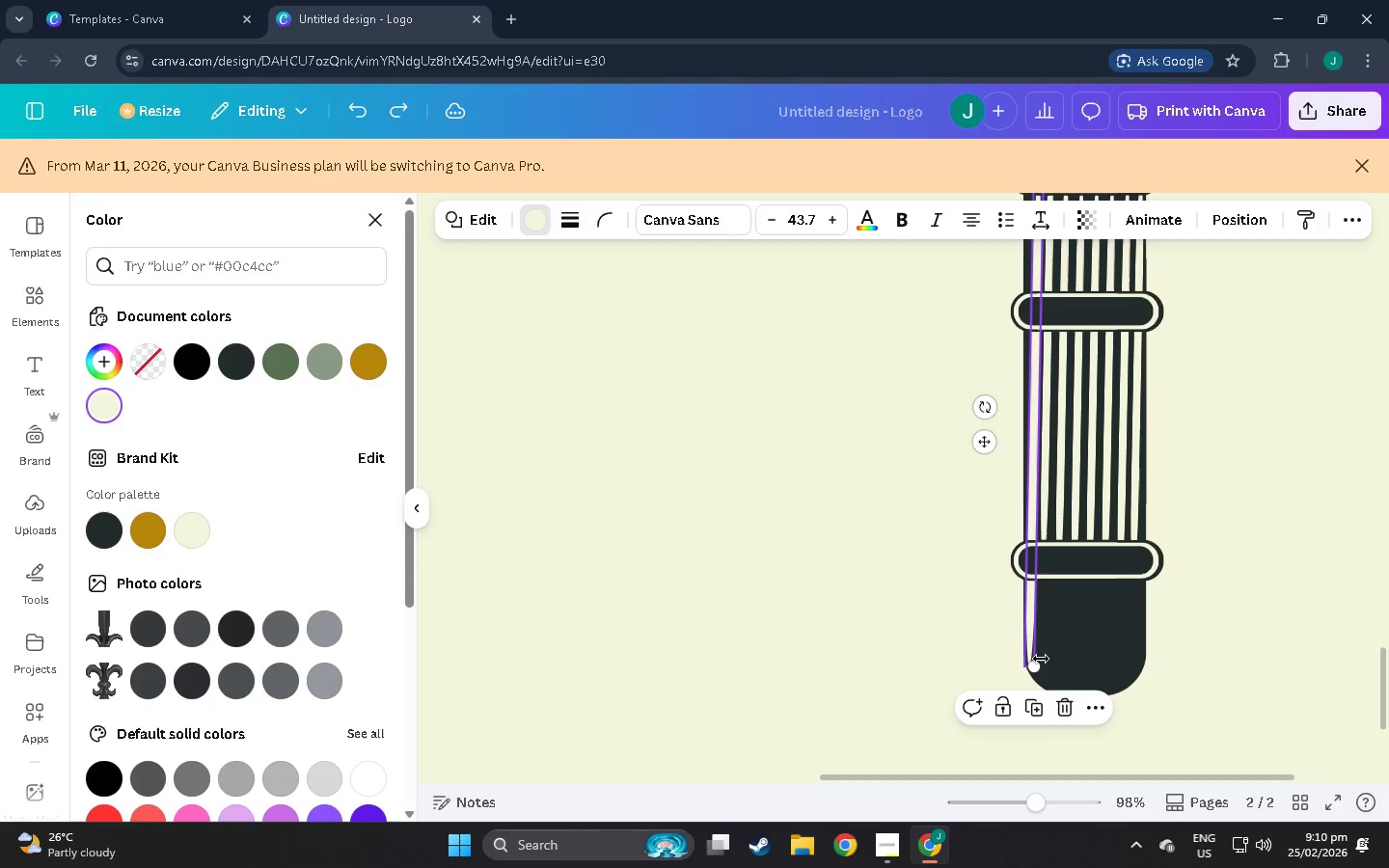 
key(Control+Z)
 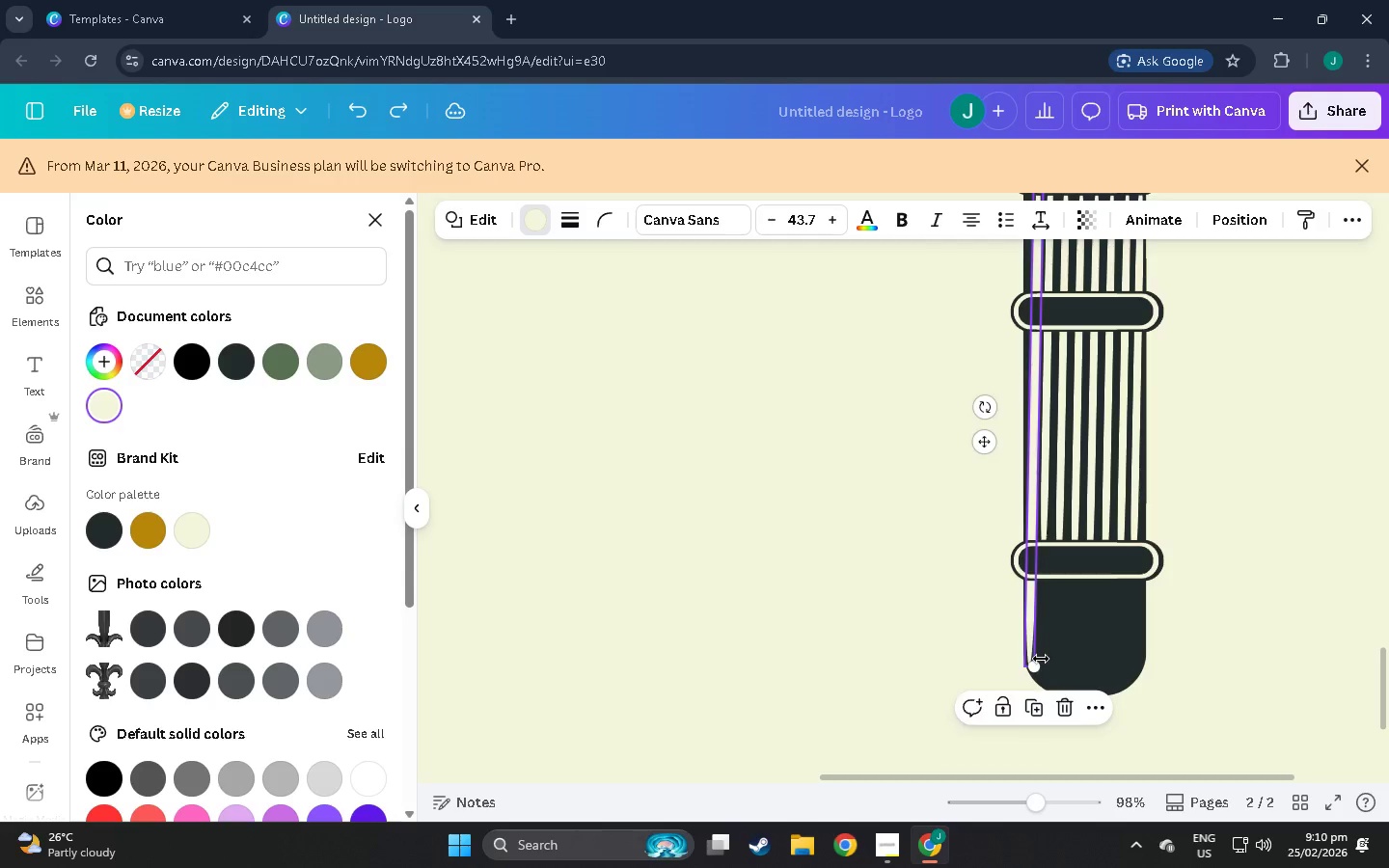 
key(Control+Z)
 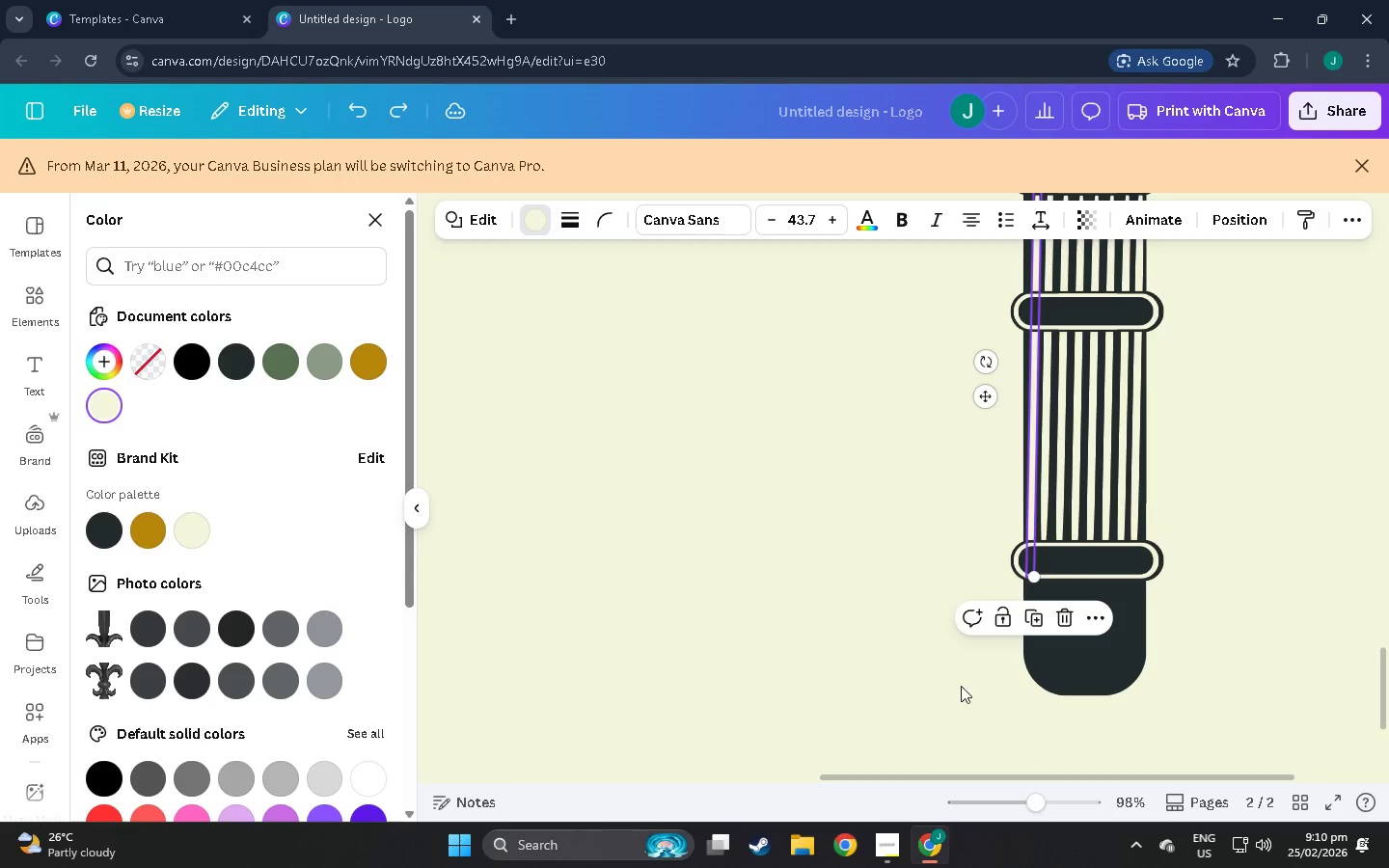 
scroll: coordinate [905, 761], scroll_direction: down, amount: 5.0
 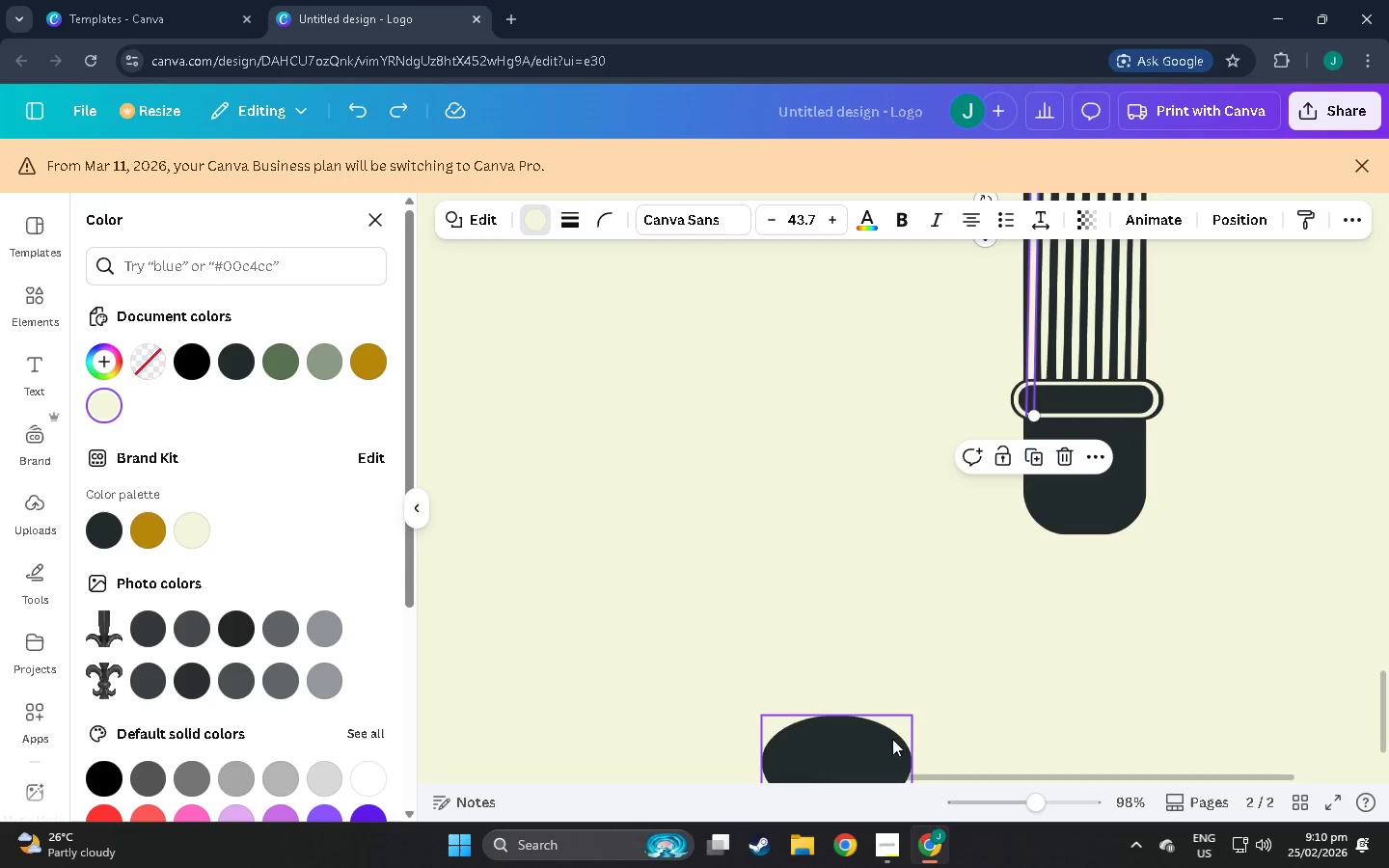 
left_click([863, 748])
 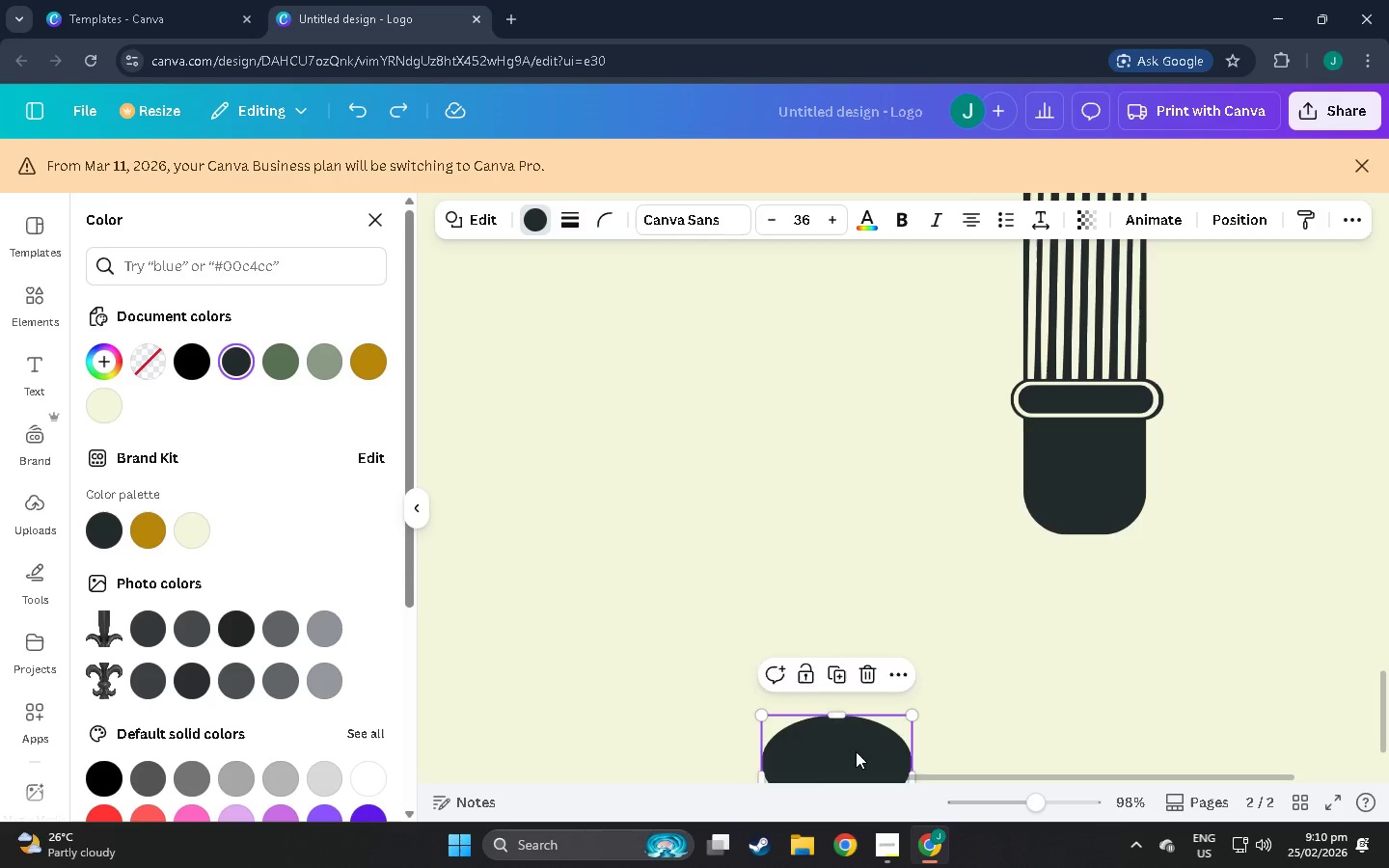 
left_click_drag(start_coordinate=[856, 751], to_coordinate=[1104, 496])
 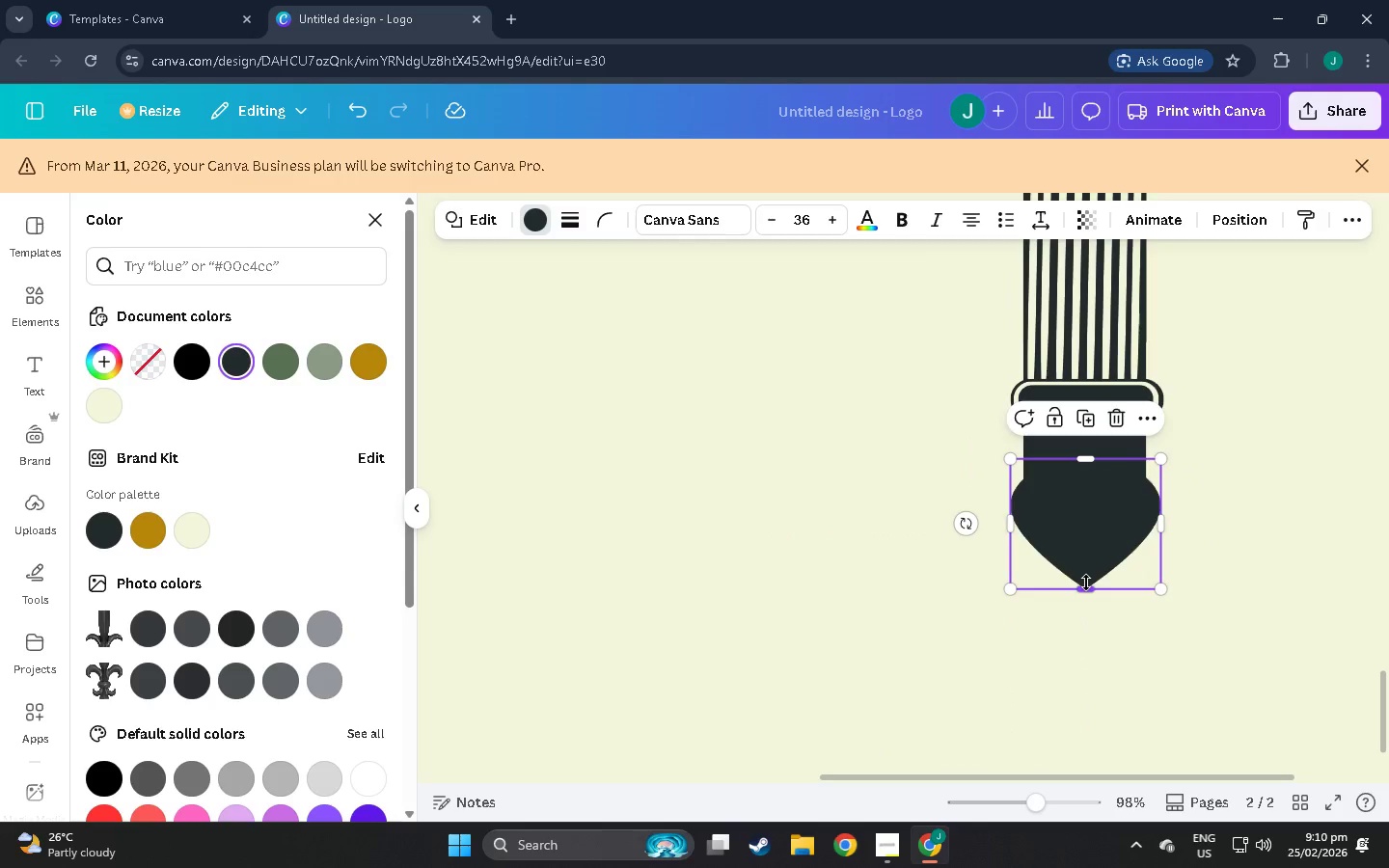 
left_click_drag(start_coordinate=[1086, 583], to_coordinate=[1087, 553])
 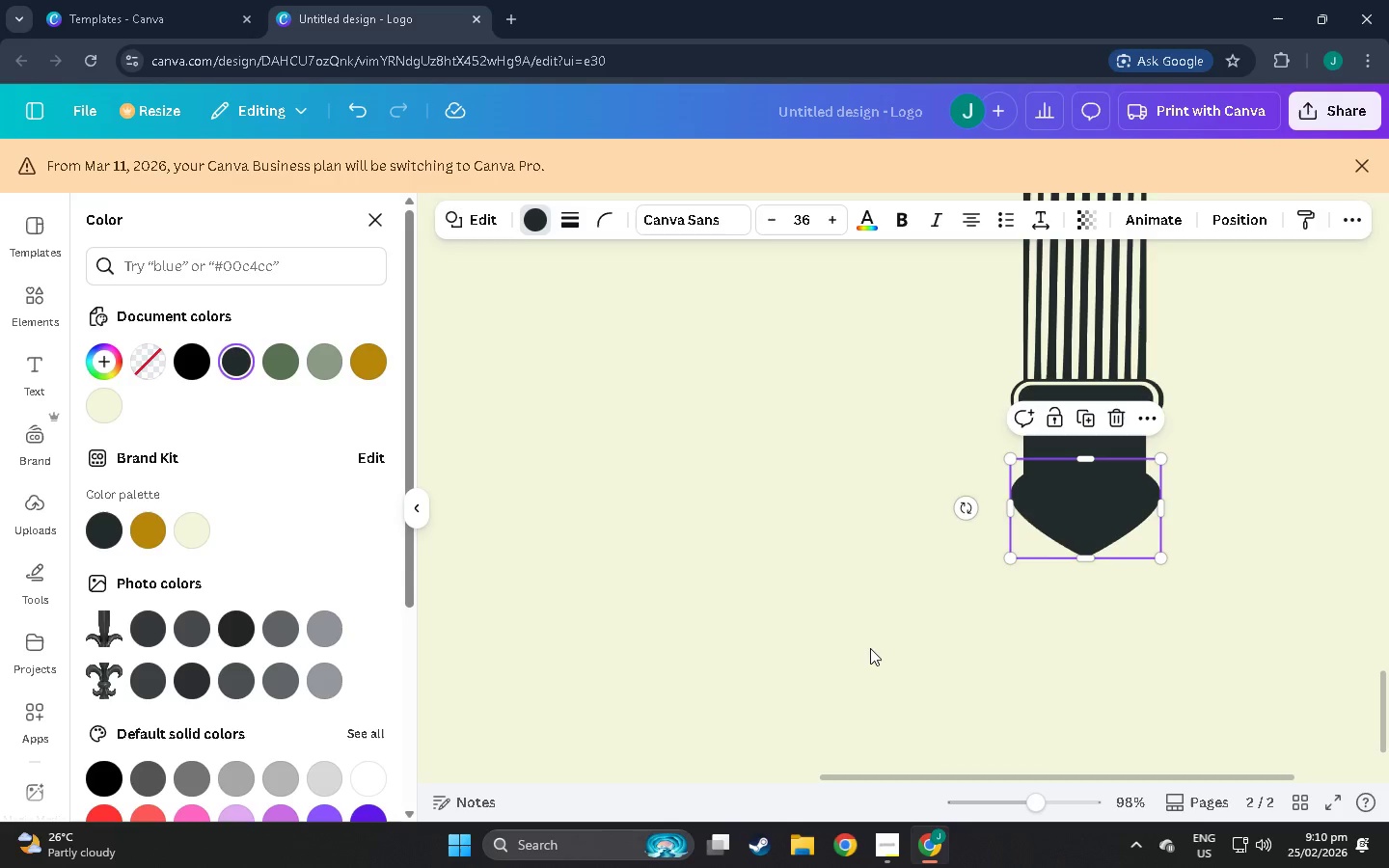 
left_click([870, 648])
 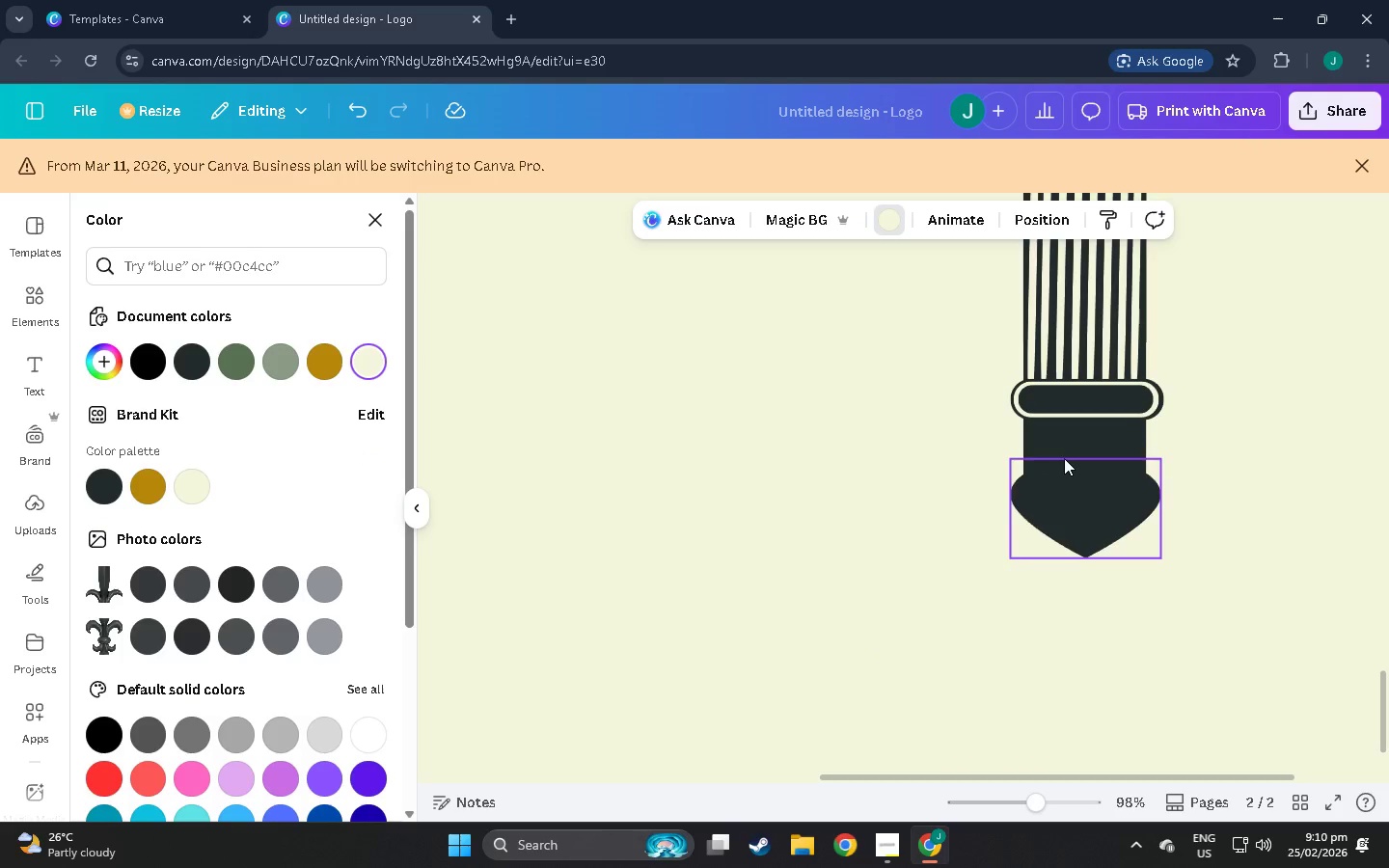 
left_click([1067, 392])
 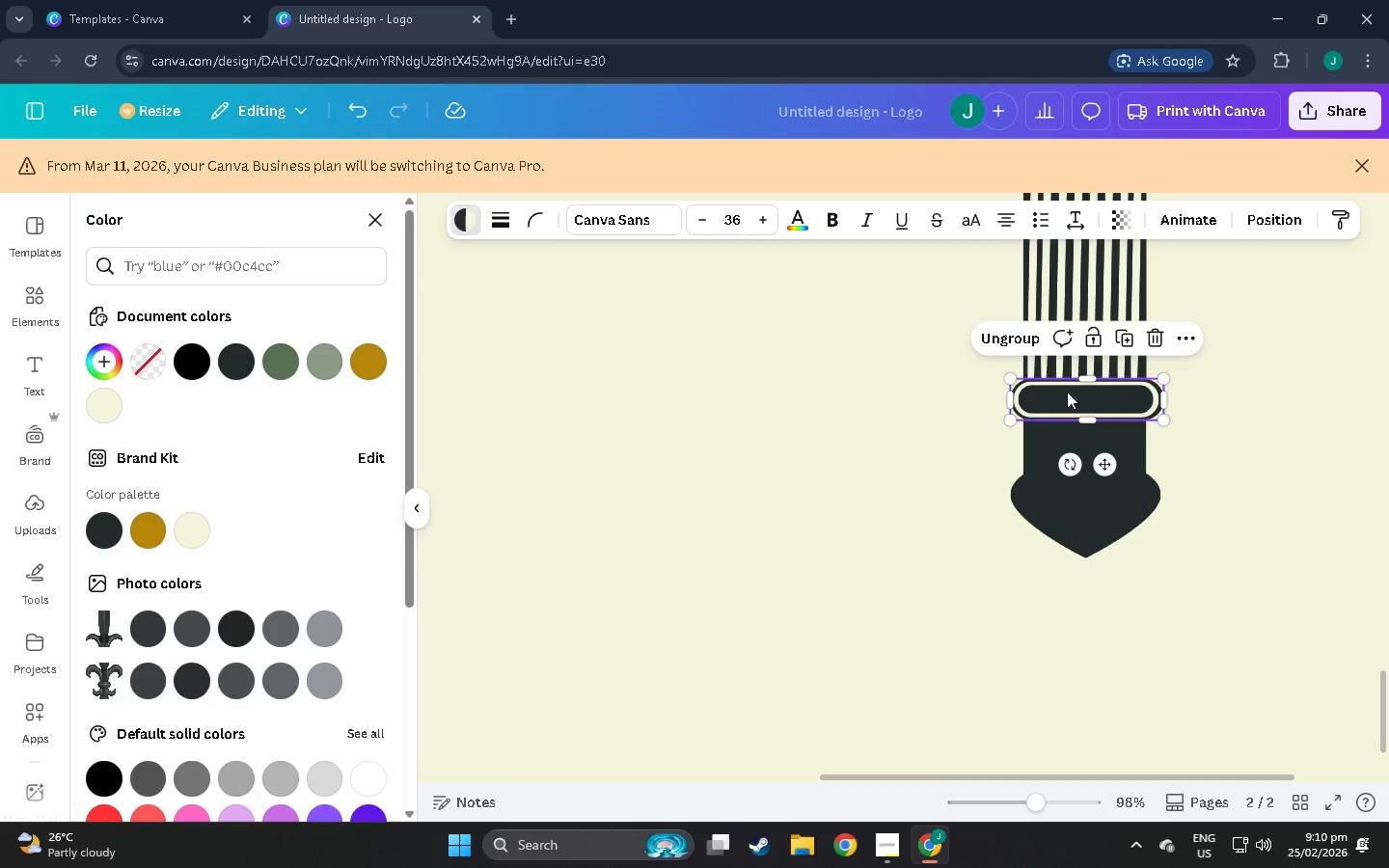 
key(Control+C)
 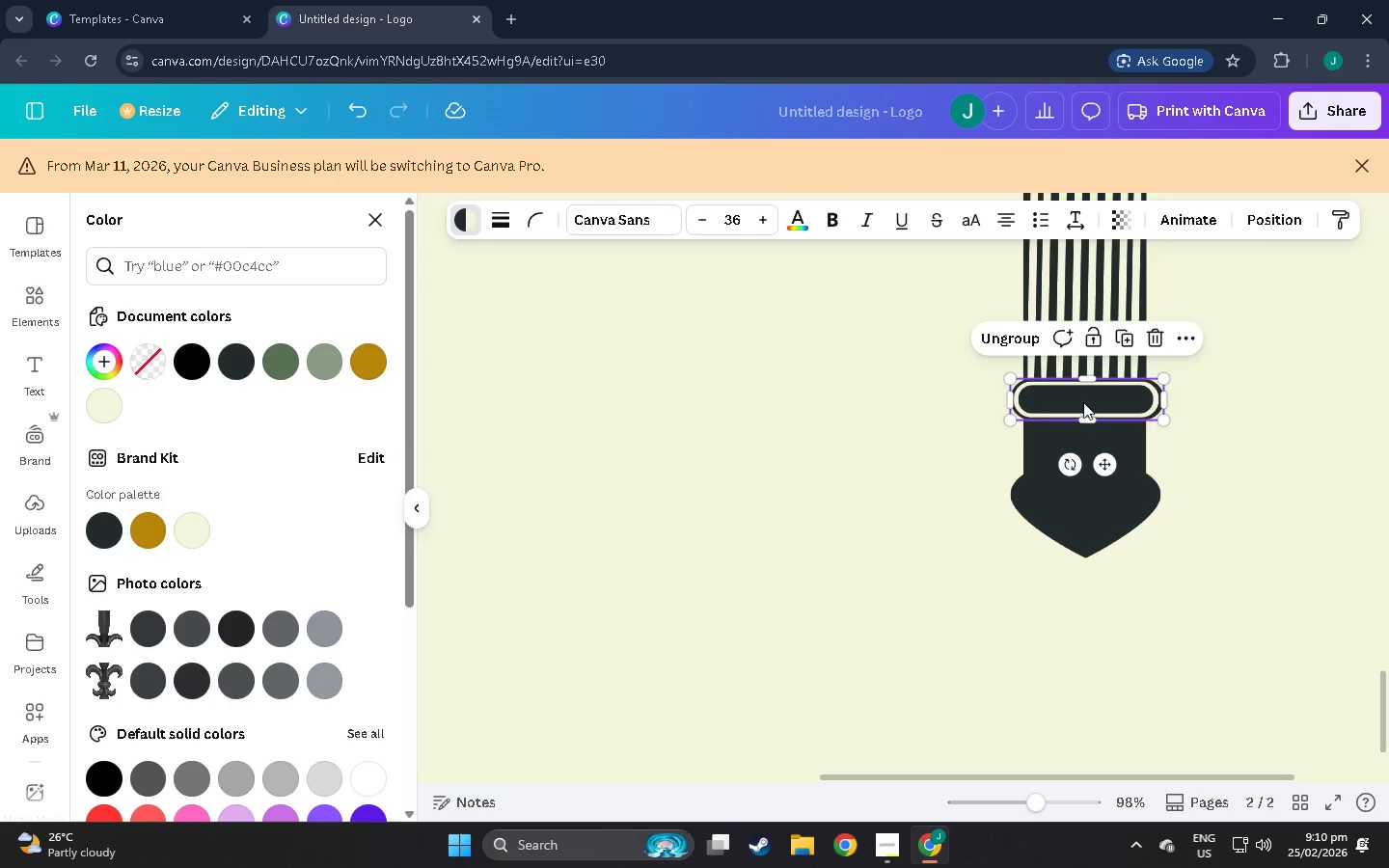 
key(Control+V)
 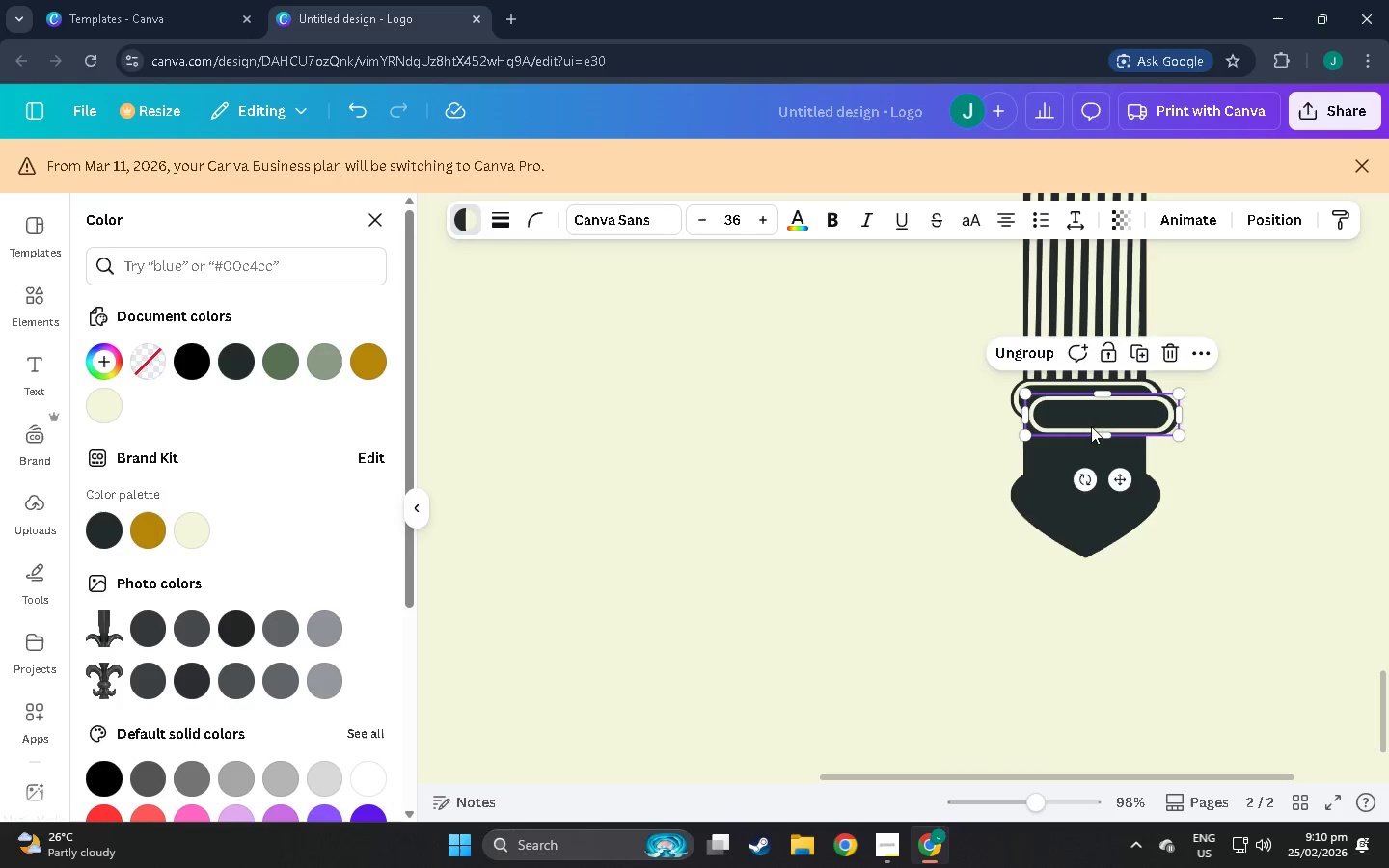 
left_click_drag(start_coordinate=[1091, 429], to_coordinate=[1075, 472])
 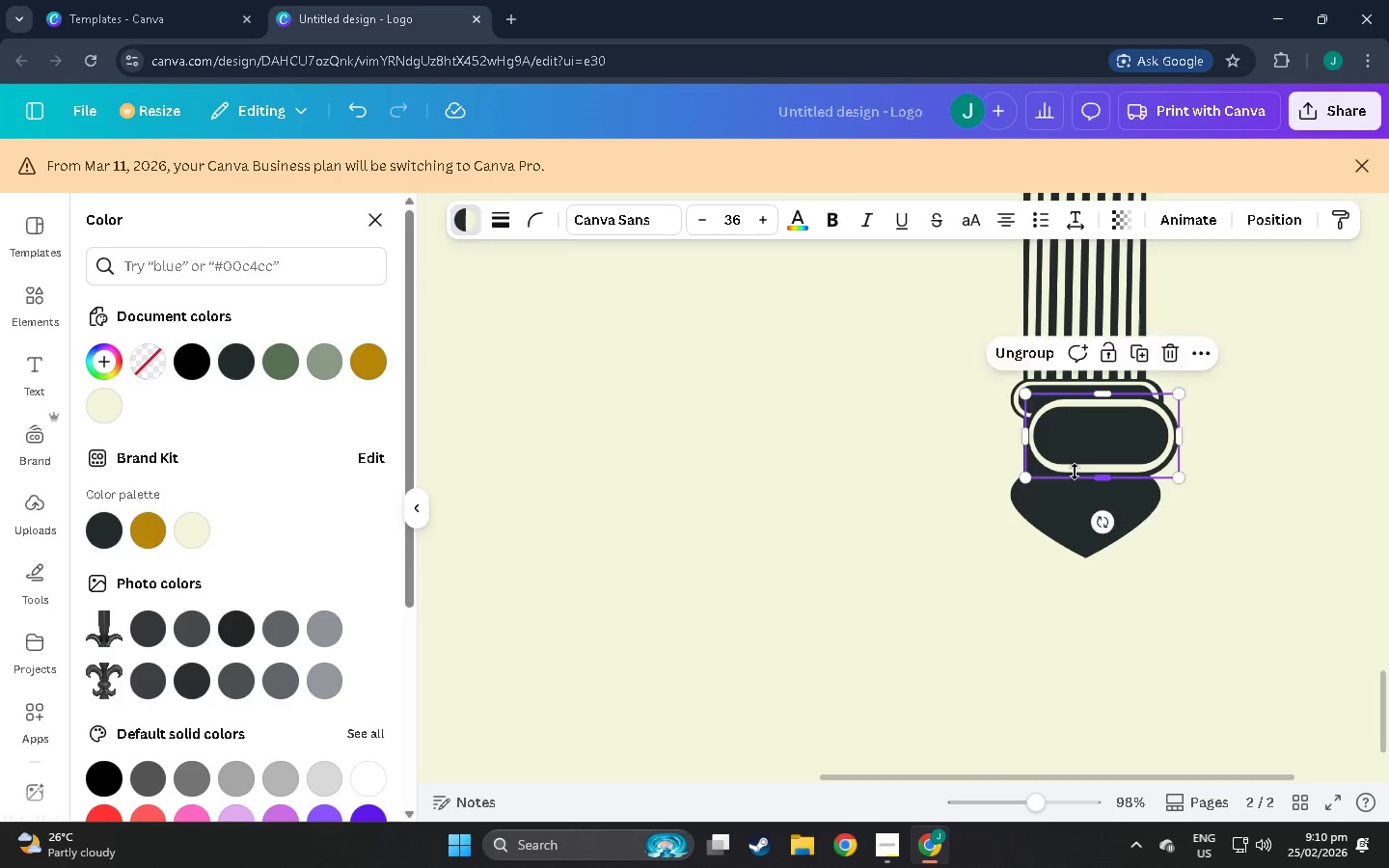 
key(Control+Z)
 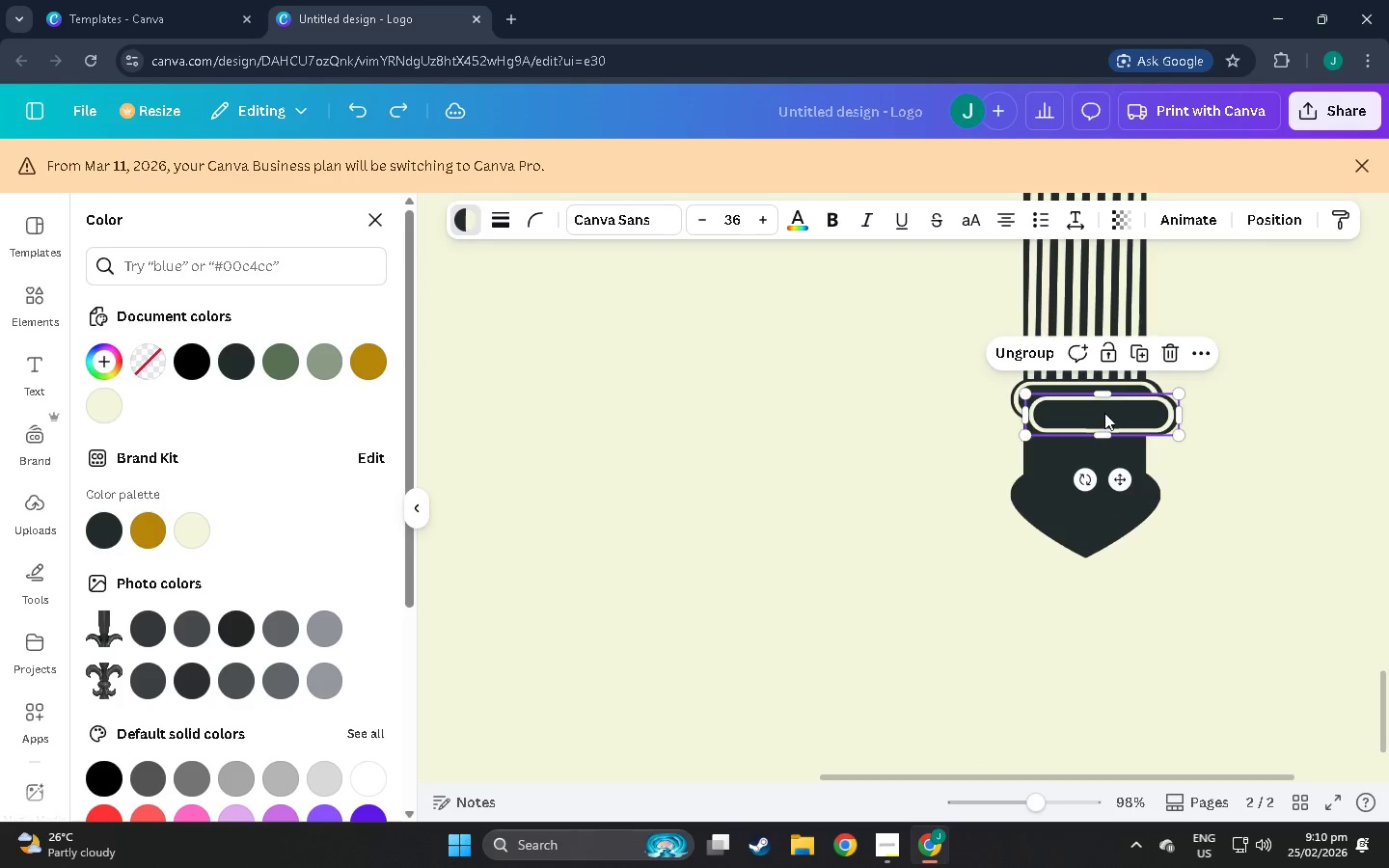 
left_click_drag(start_coordinate=[1111, 411], to_coordinate=[1090, 485])
 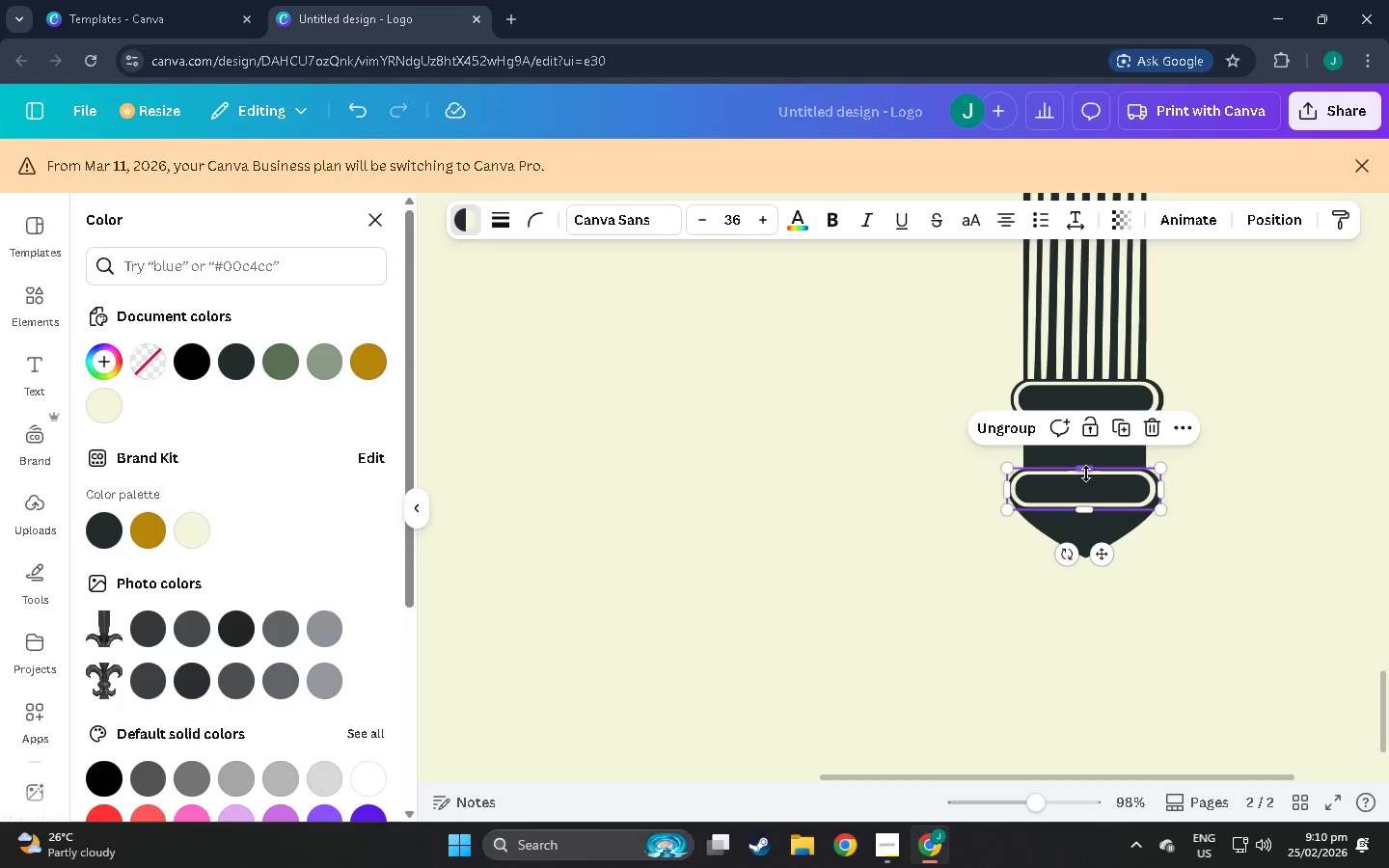 
left_click_drag(start_coordinate=[1086, 474], to_coordinate=[1091, 488])
 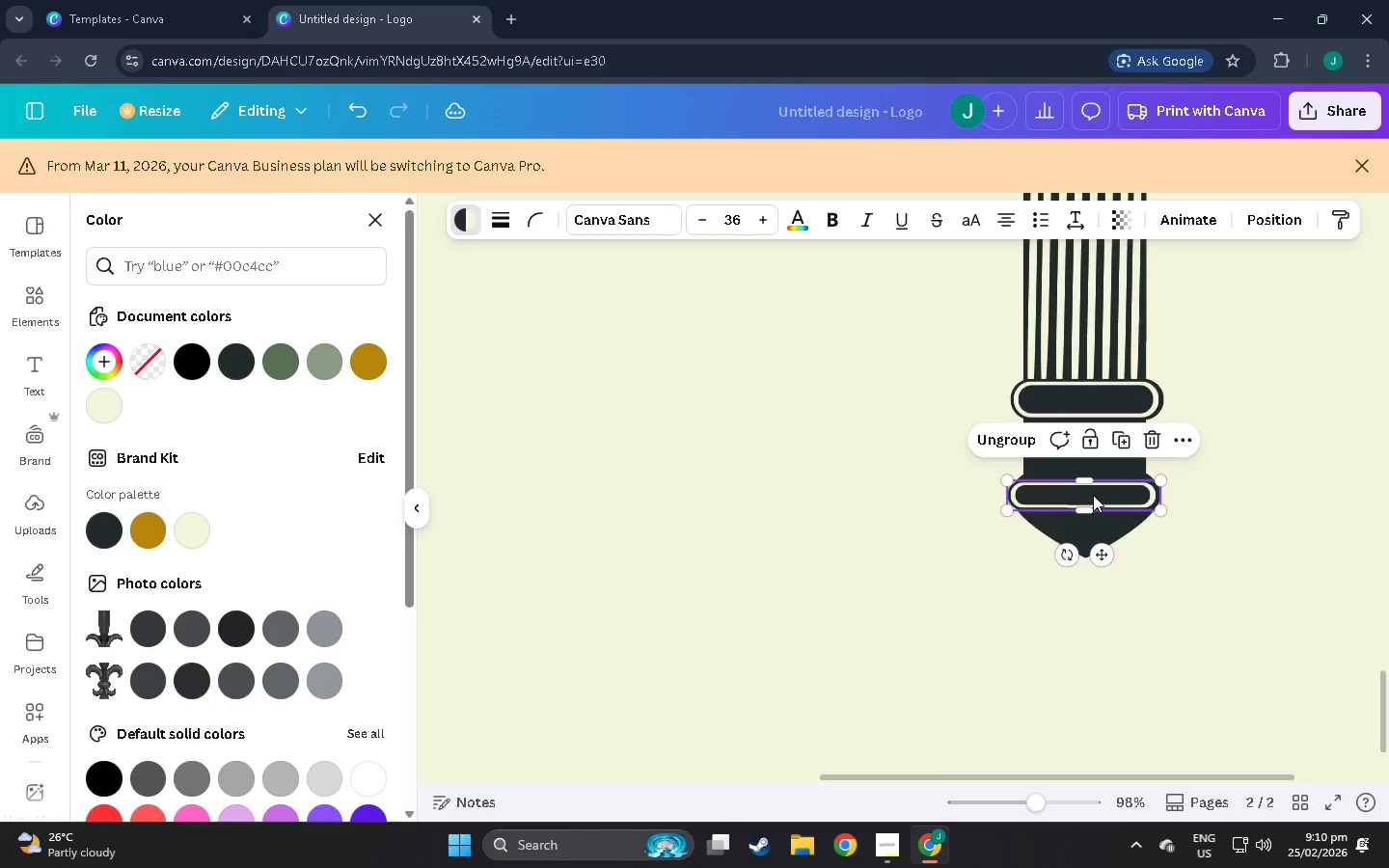 
left_click_drag(start_coordinate=[1094, 494], to_coordinate=[1097, 482])
 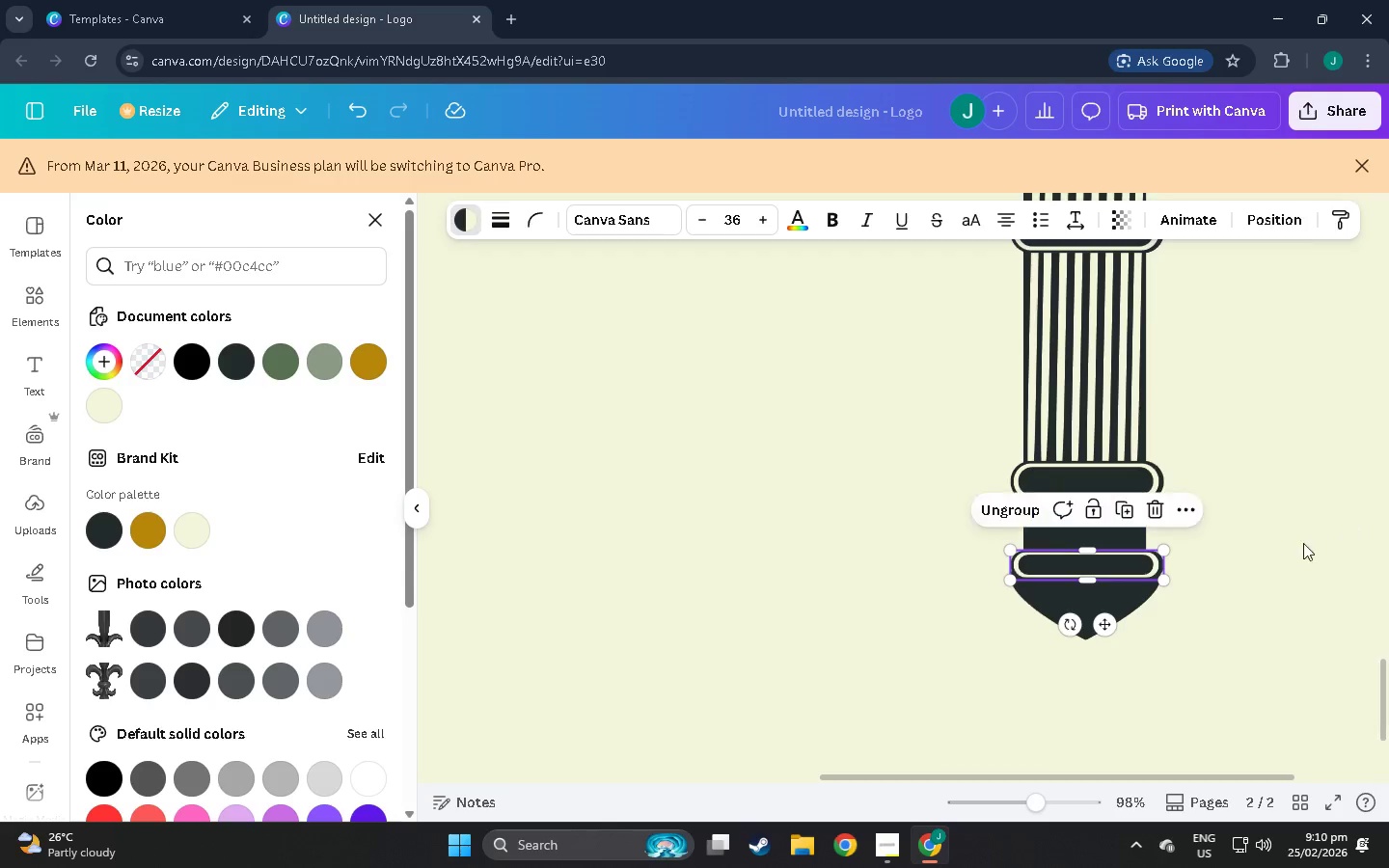 
double_click([1294, 554])
 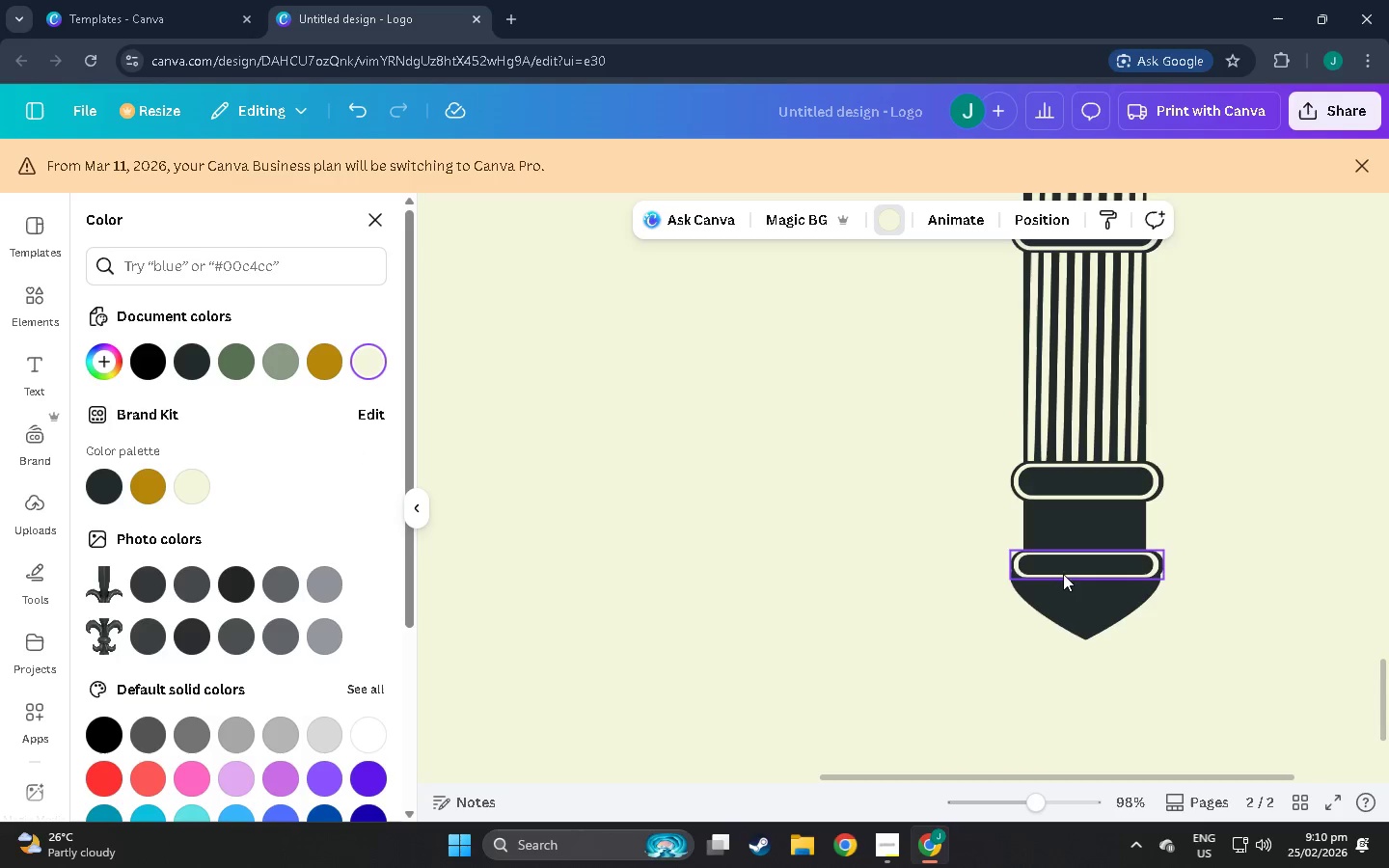 
left_click_drag(start_coordinate=[1063, 561], to_coordinate=[1065, 555])
 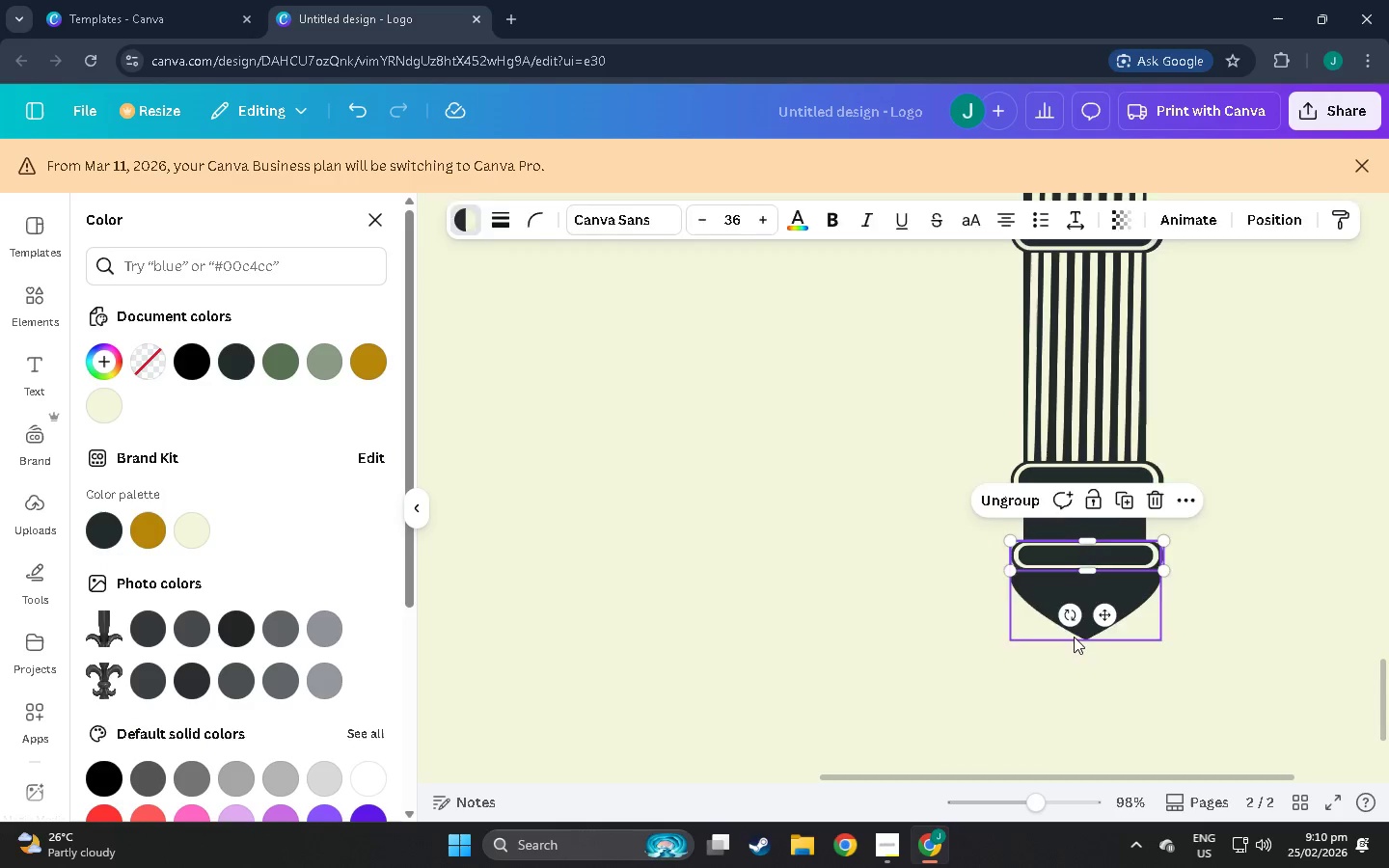 
left_click([1074, 637])
 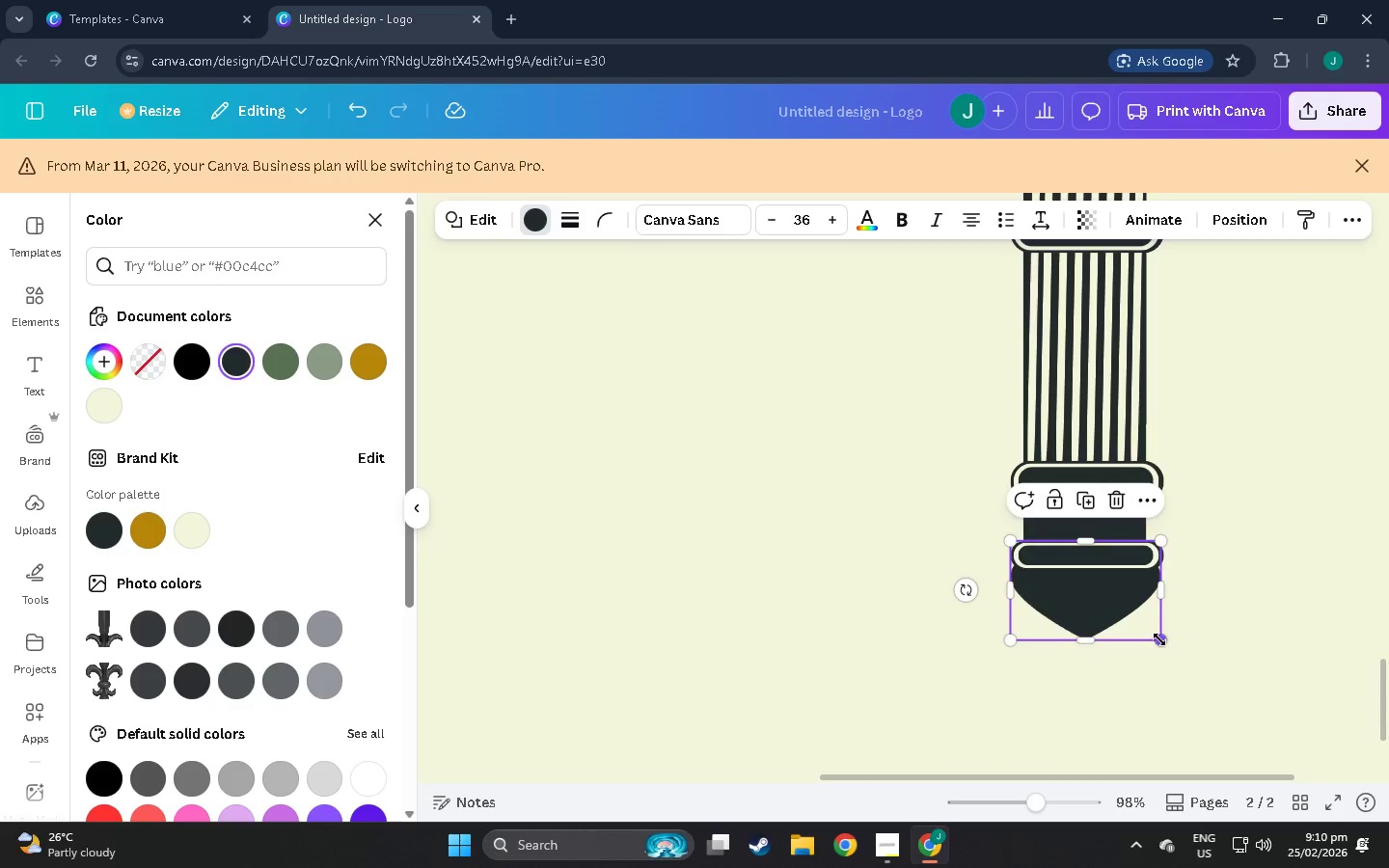 
left_click_drag(start_coordinate=[1159, 639], to_coordinate=[1125, 621])
 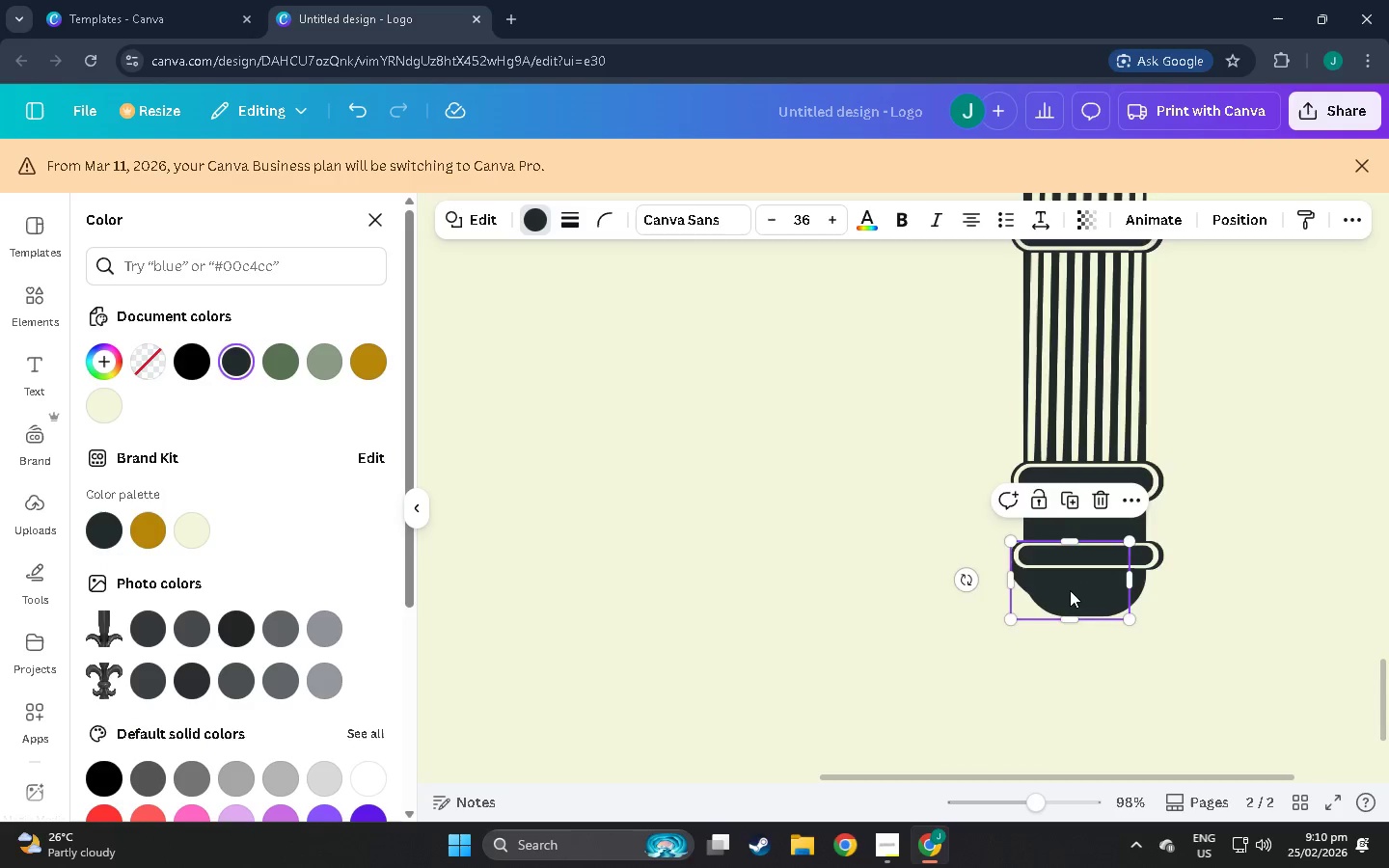 
left_click_drag(start_coordinate=[1060, 594], to_coordinate=[1076, 610])
 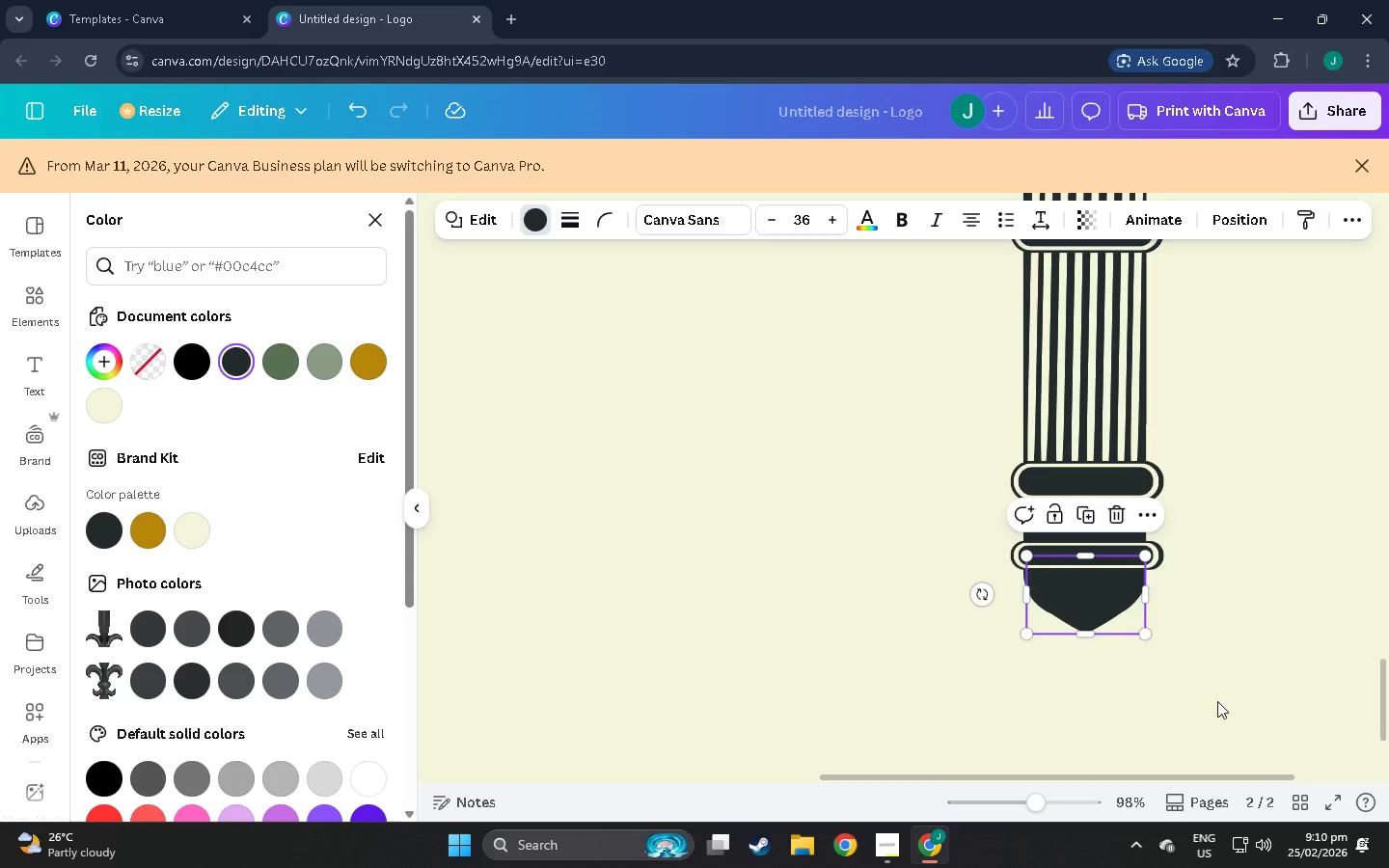 
left_click([1217, 701])
 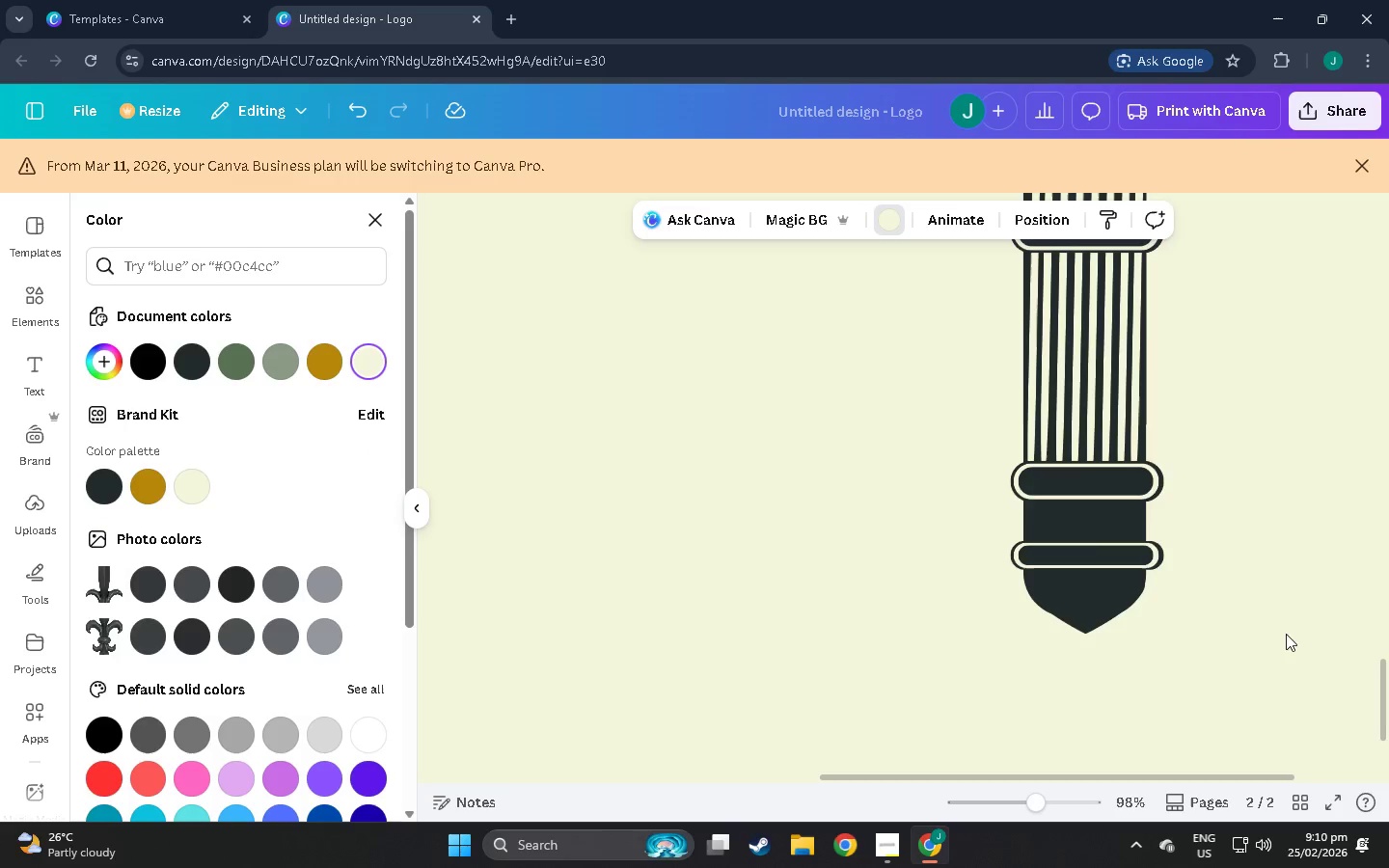 
scroll: coordinate [1295, 639], scroll_direction: up, amount: 1.0
 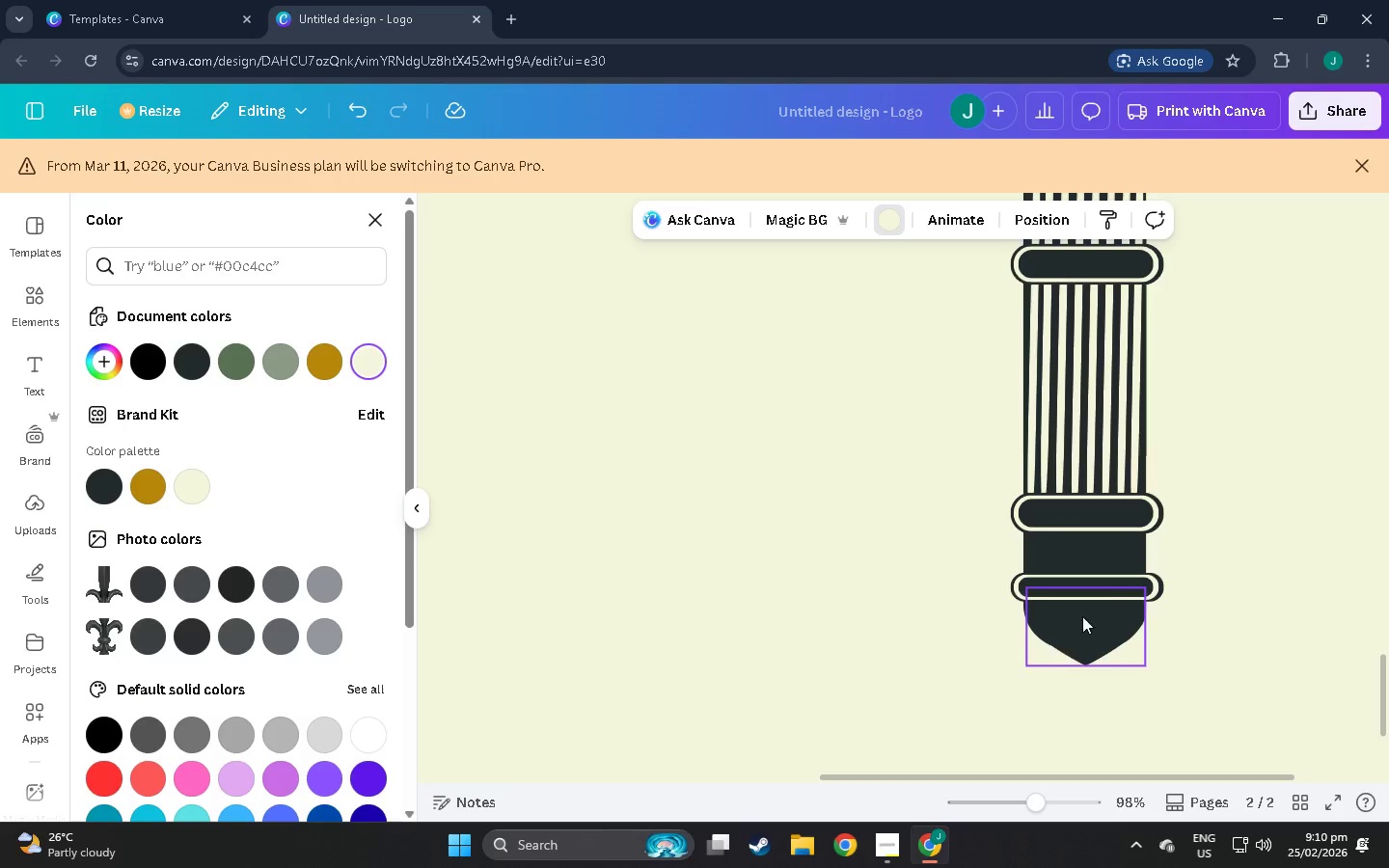 
left_click([1087, 612])
 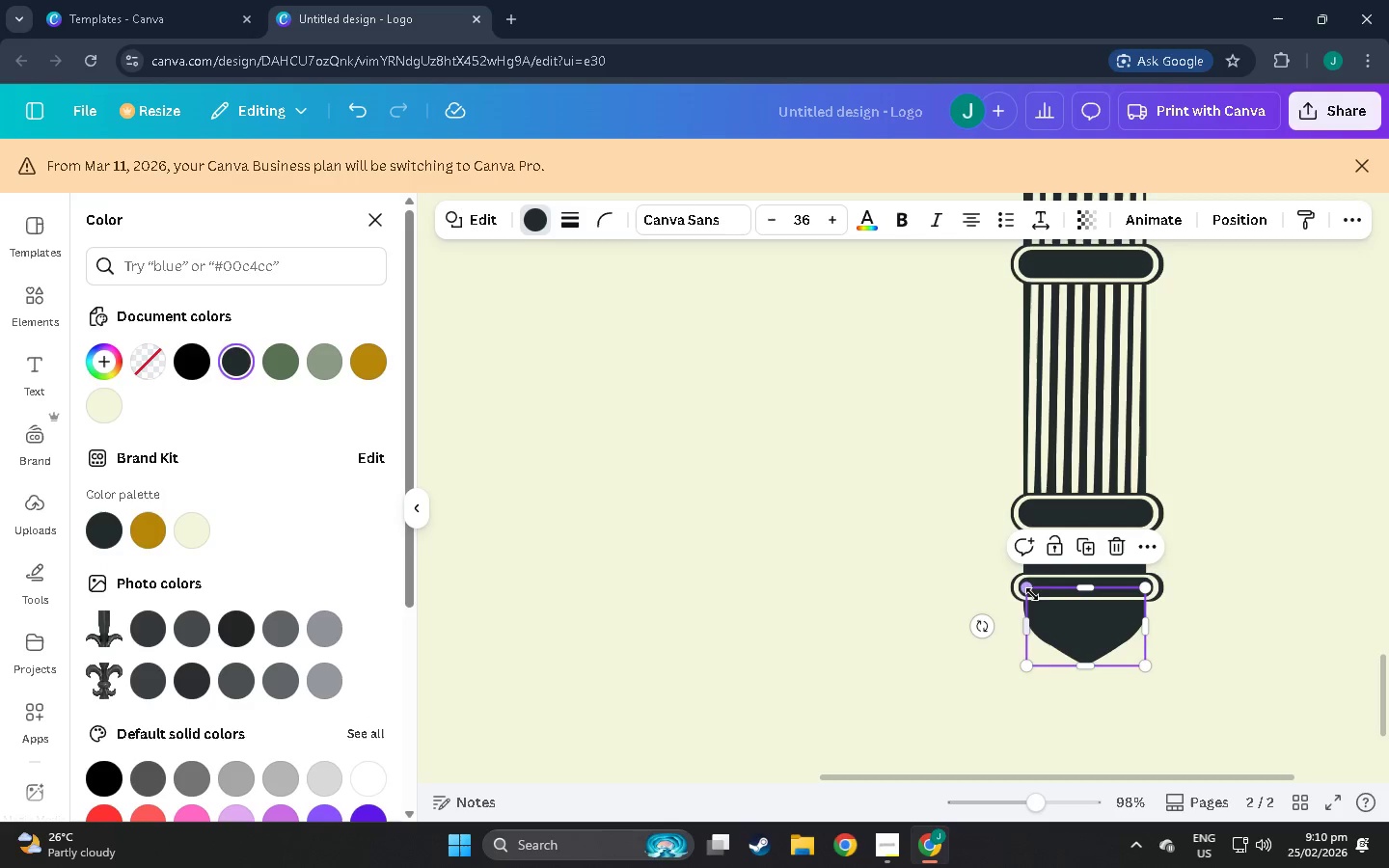 
left_click_drag(start_coordinate=[1031, 593], to_coordinate=[1008, 587])
 